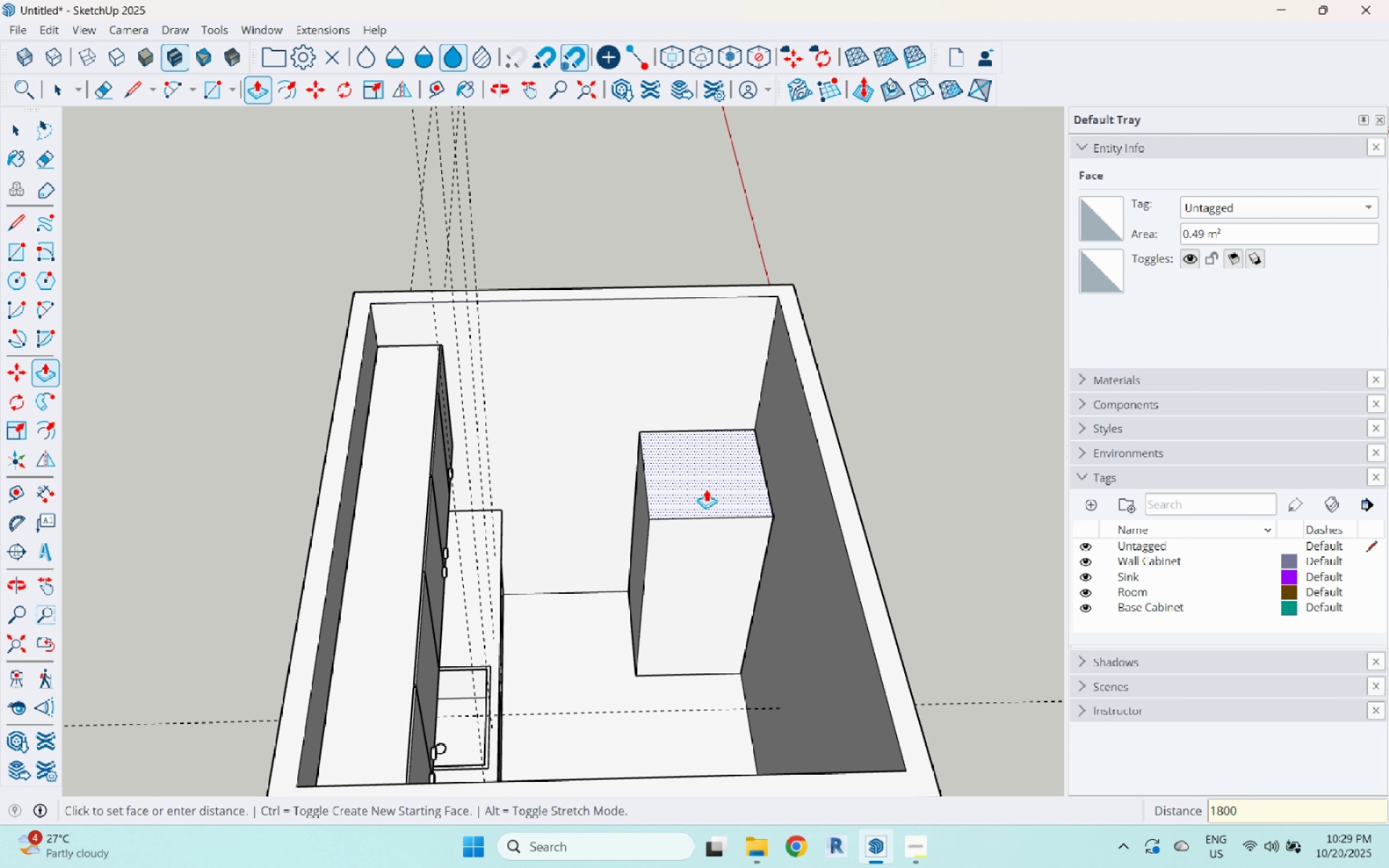 
key(Numpad0)
 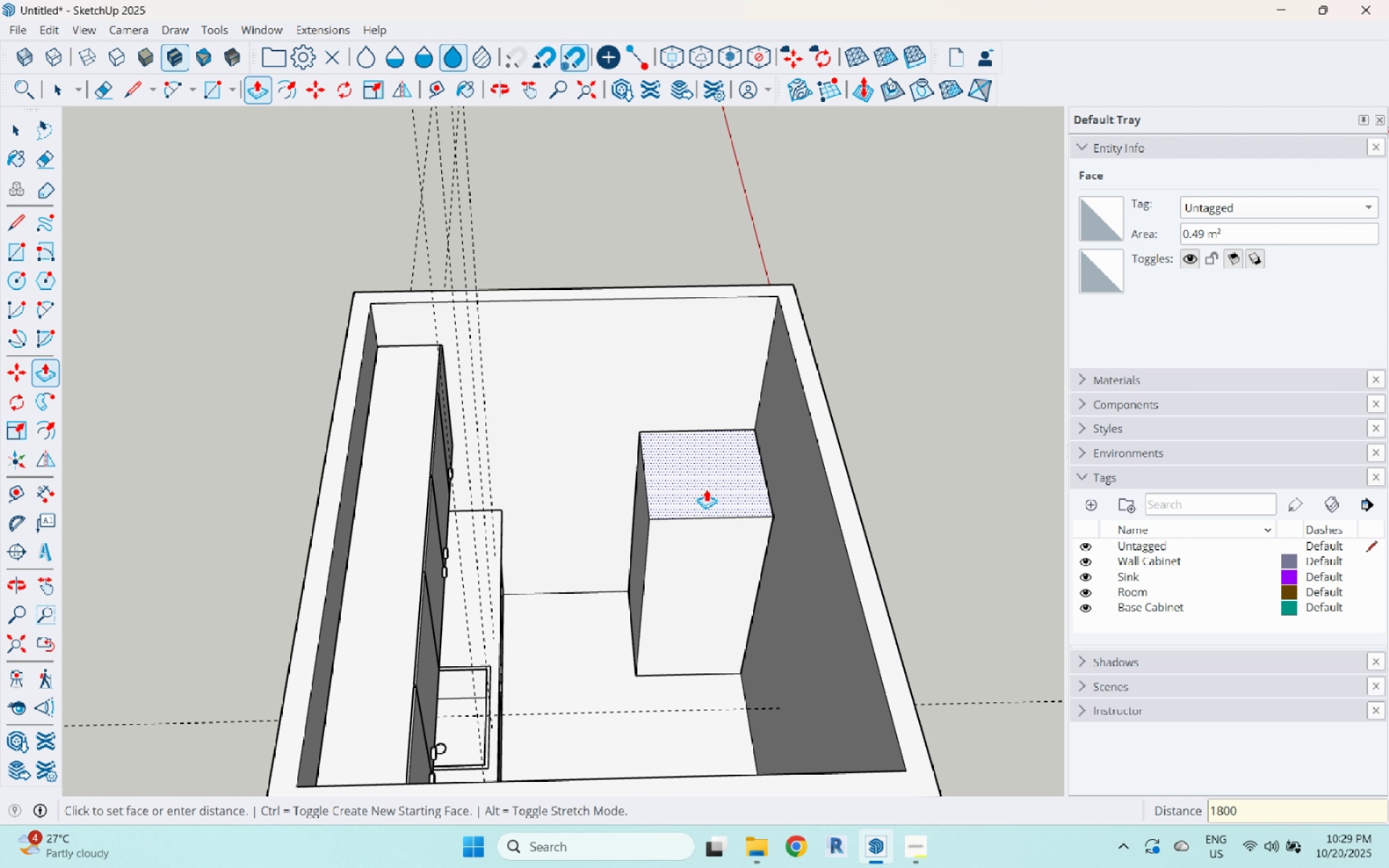 
key(Enter)
 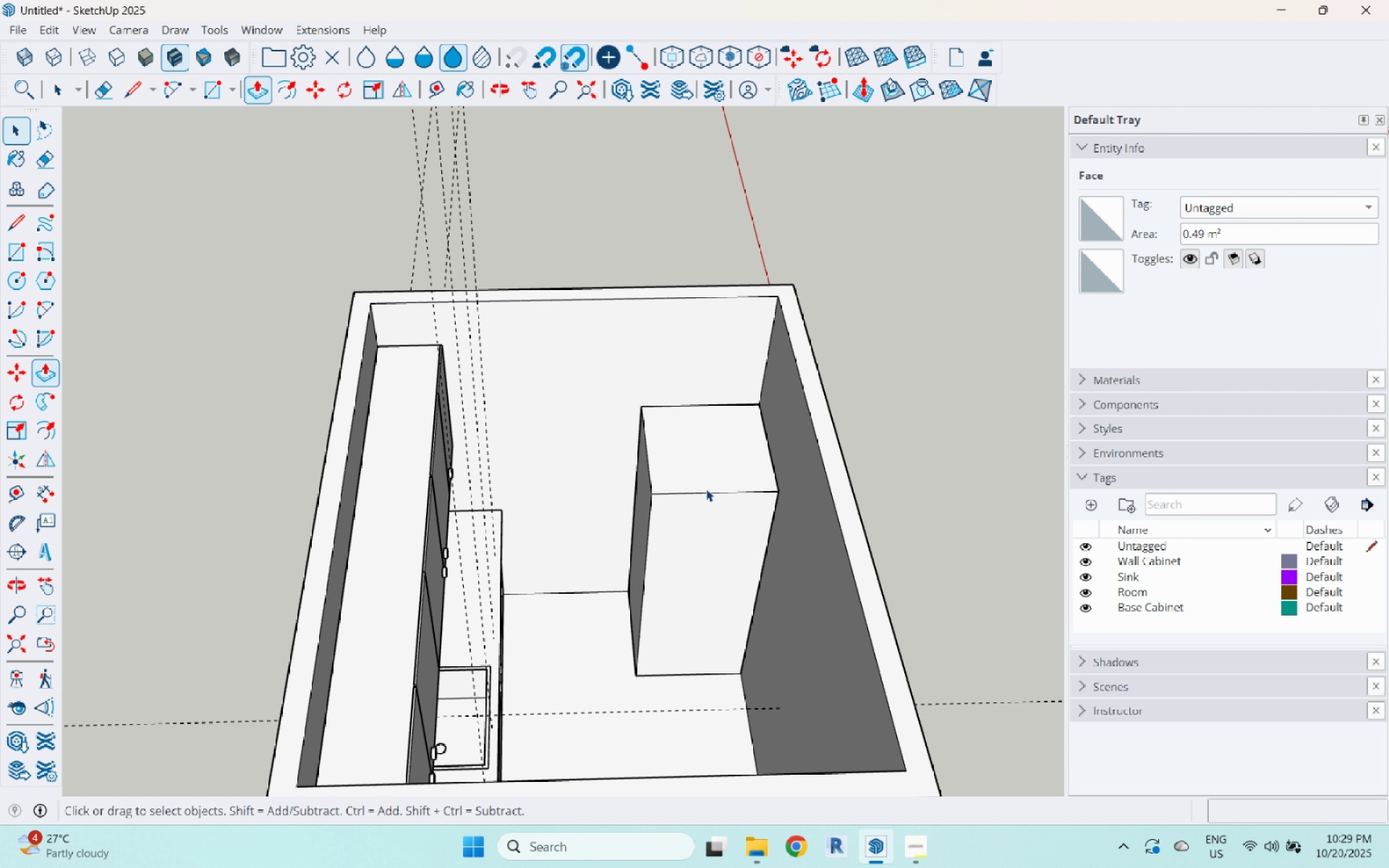 
key(Space)
 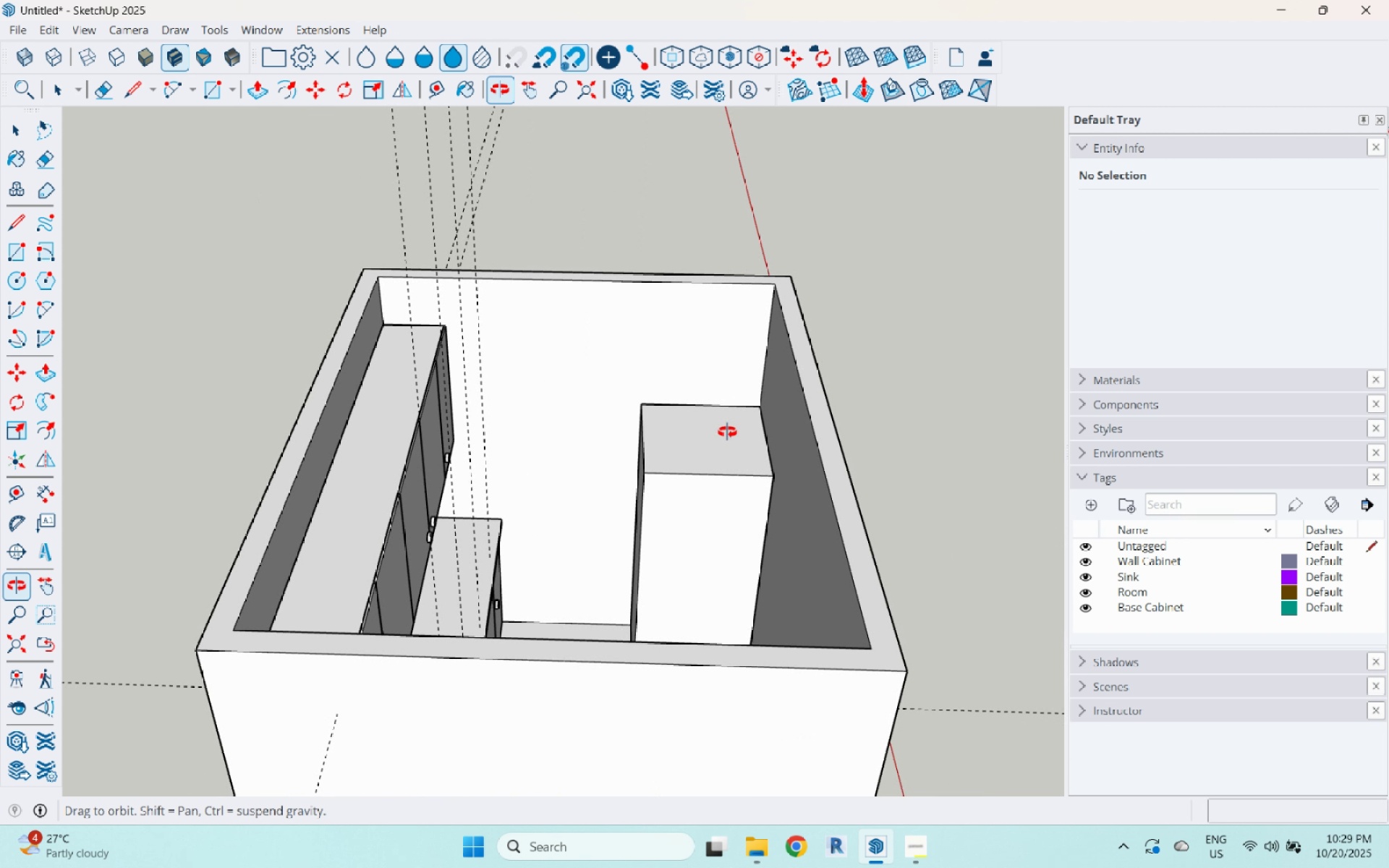 
scroll: coordinate [734, 553], scroll_direction: up, amount: 4.0
 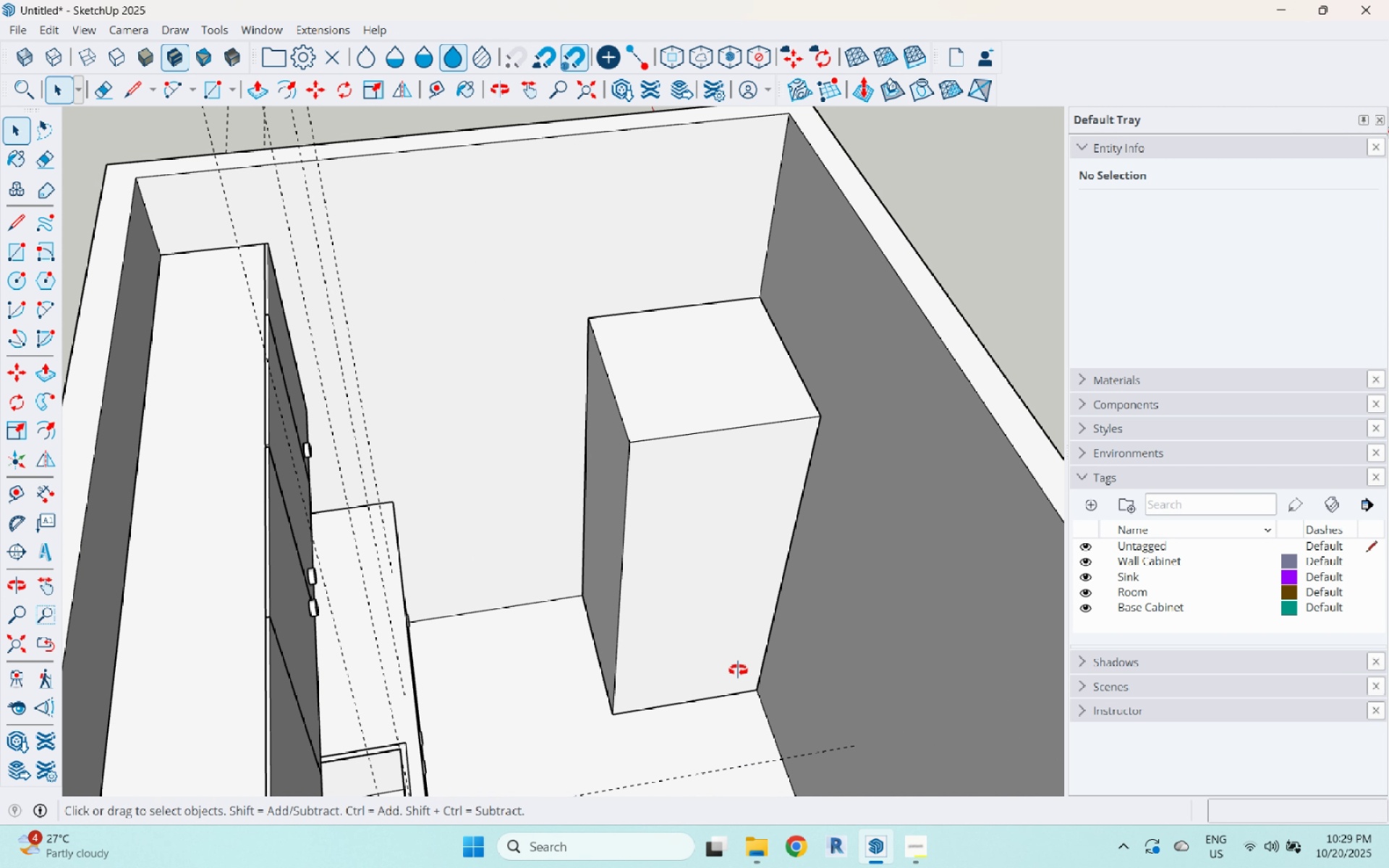 
wait(5.61)
 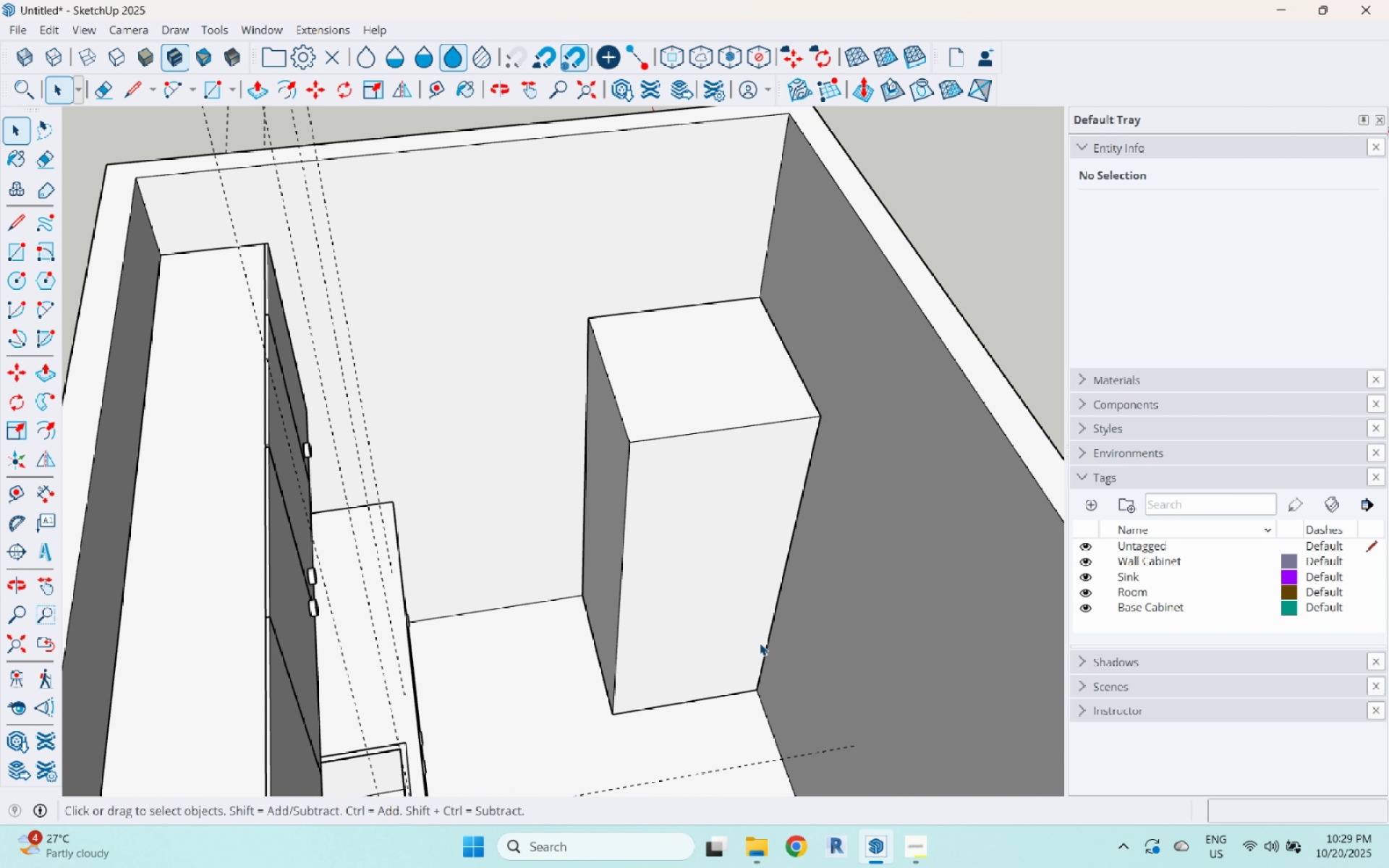 
scroll: coordinate [721, 561], scroll_direction: up, amount: 5.0
 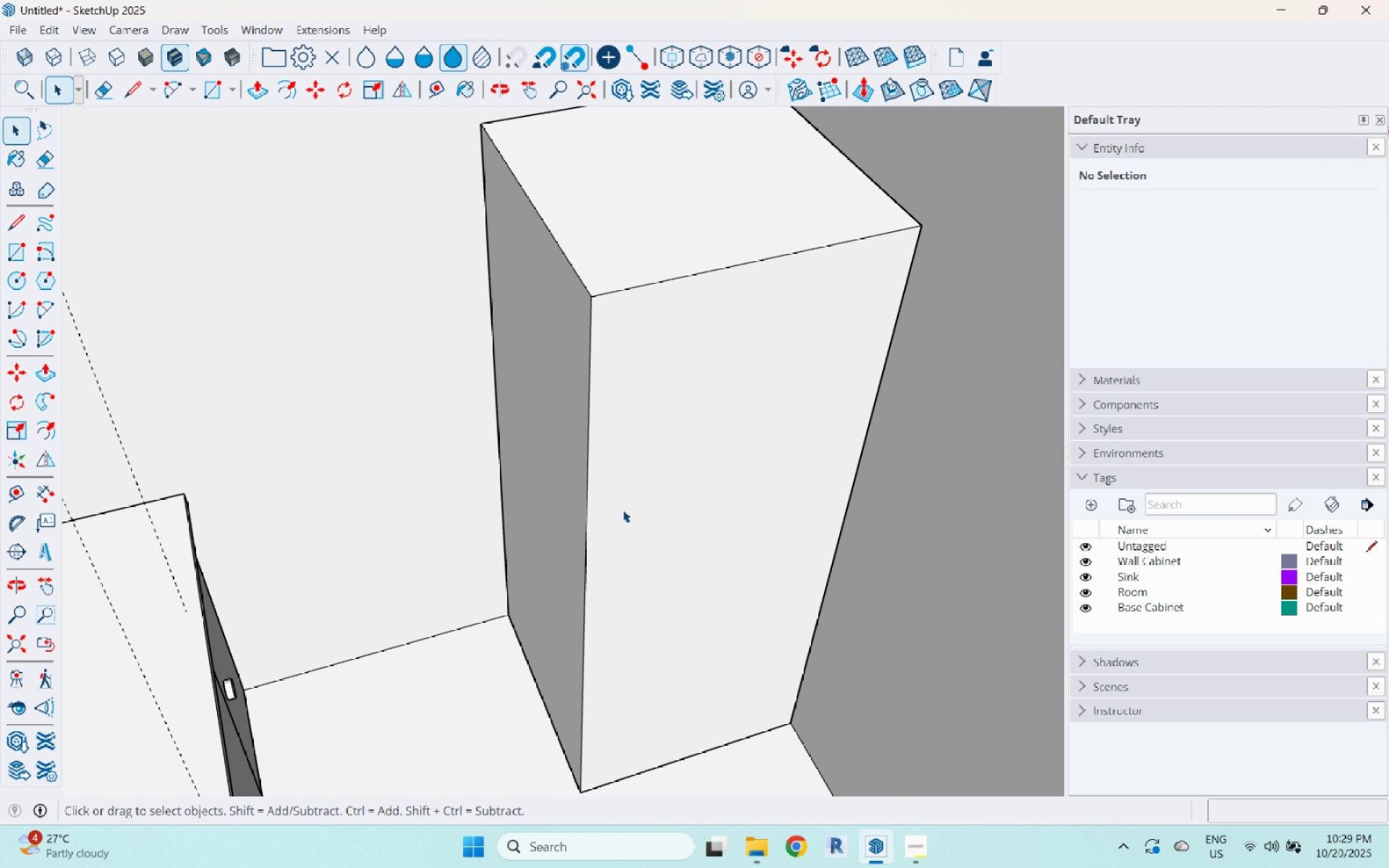 
left_click([623, 510])
 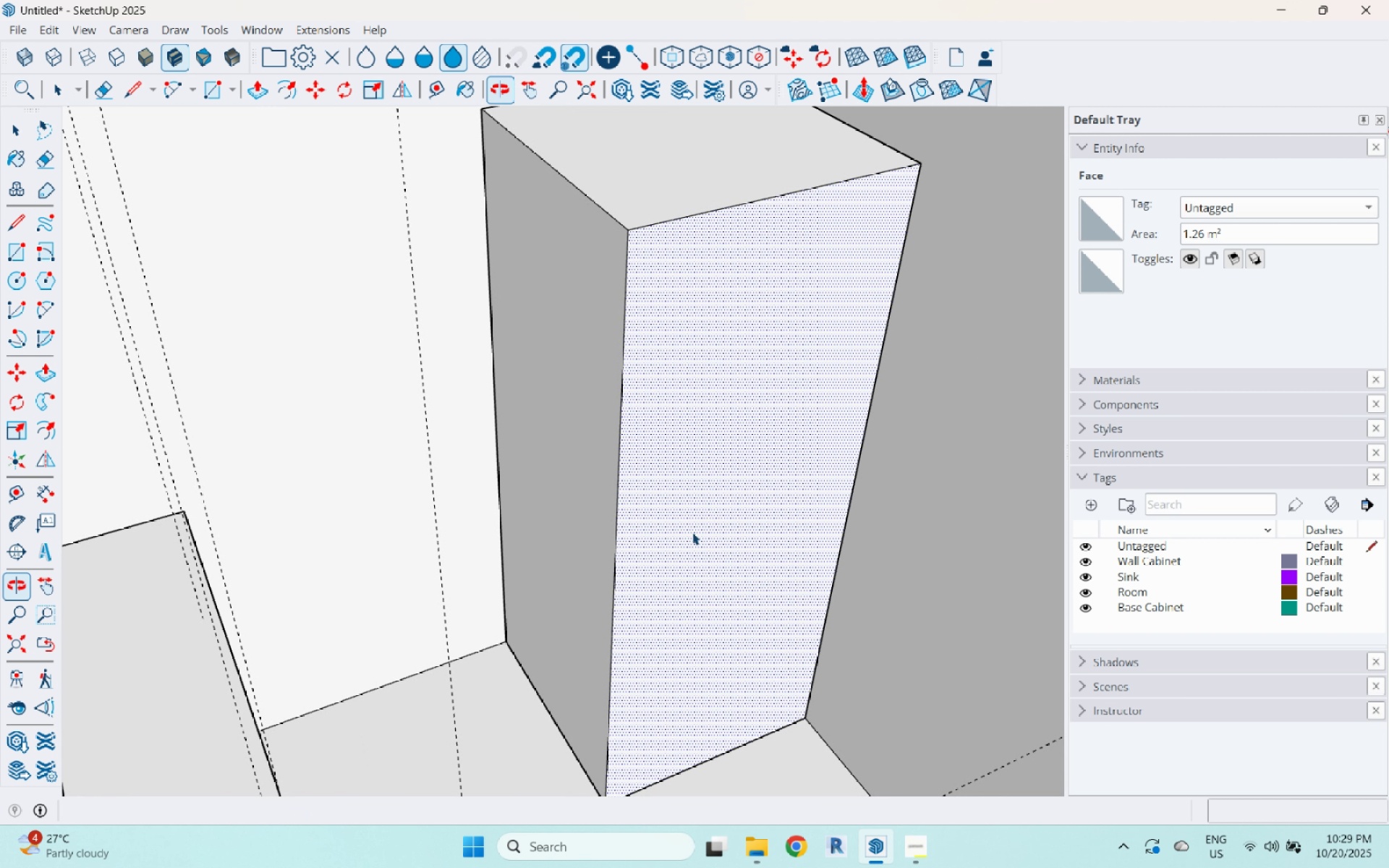 
double_click([666, 455])
 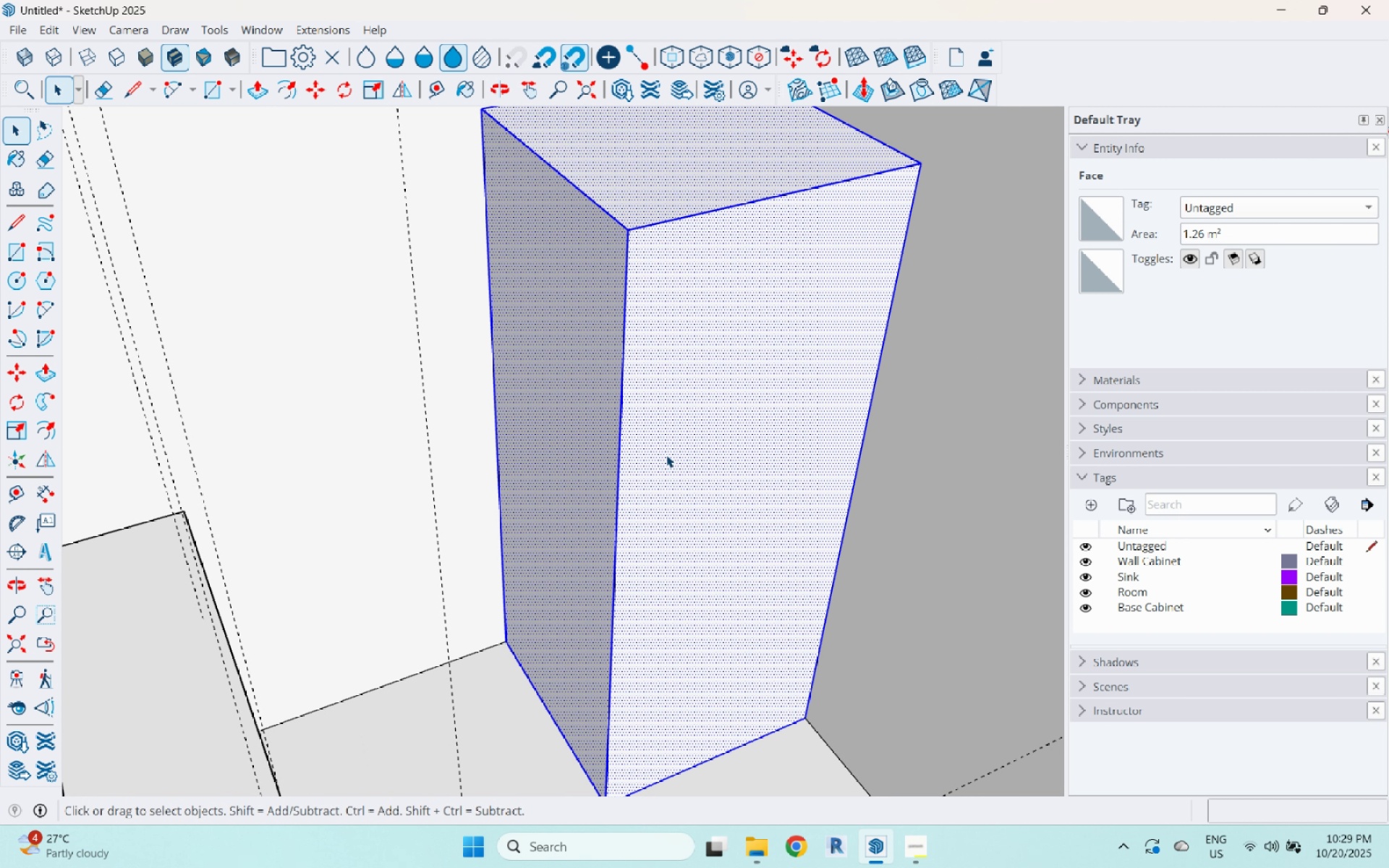 
triple_click([666, 455])
 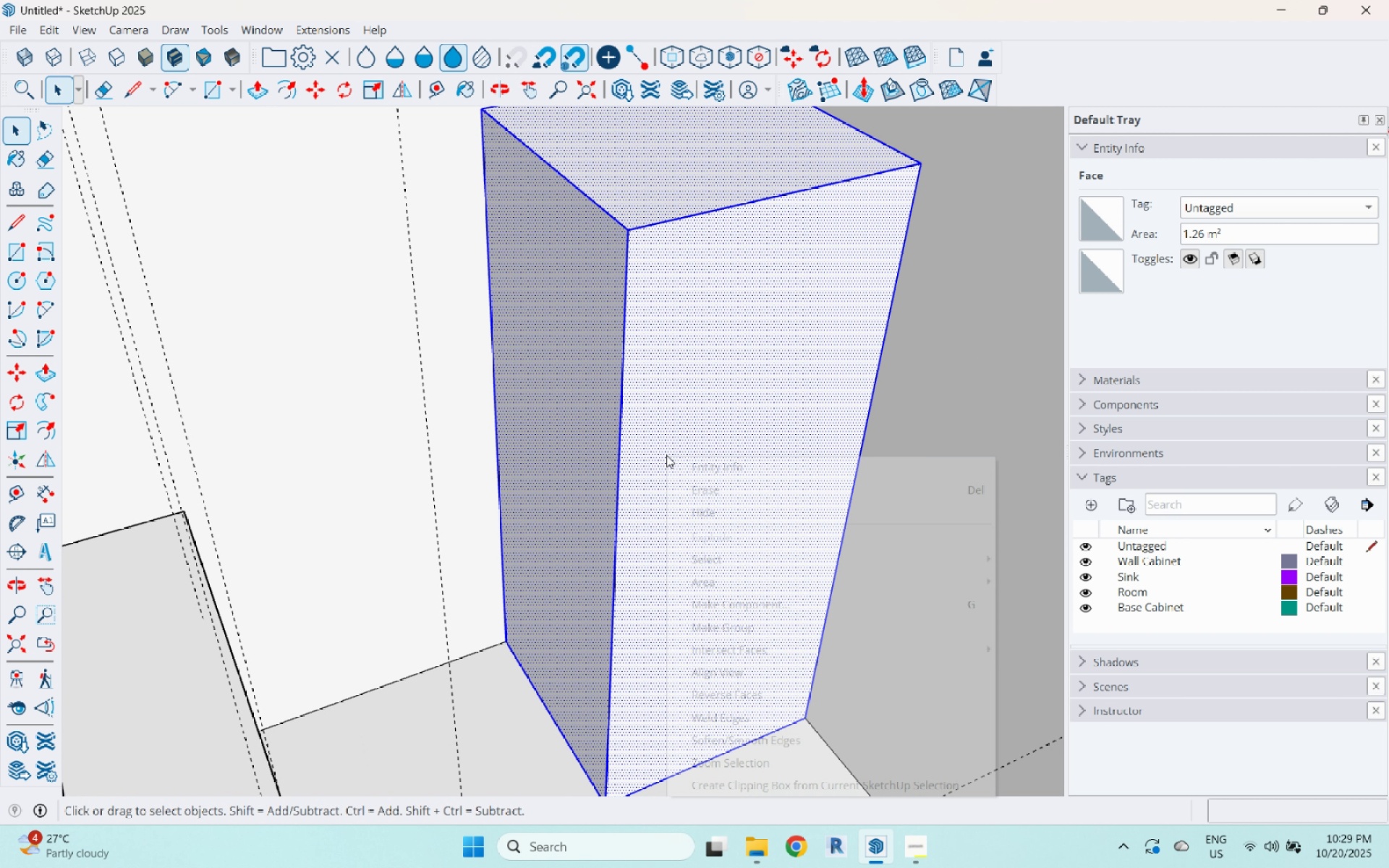 
right_click([666, 455])
 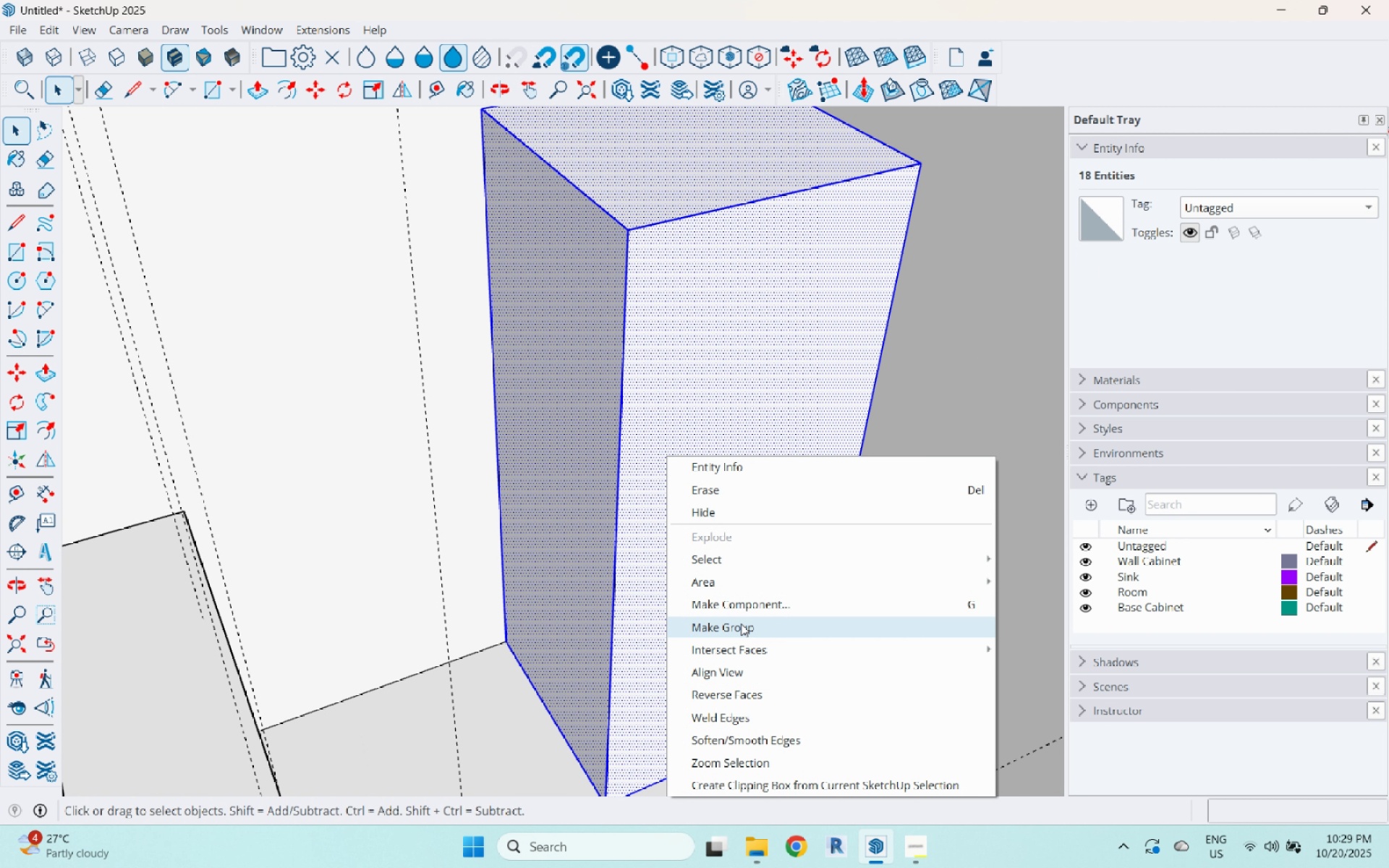 
left_click([741, 625])
 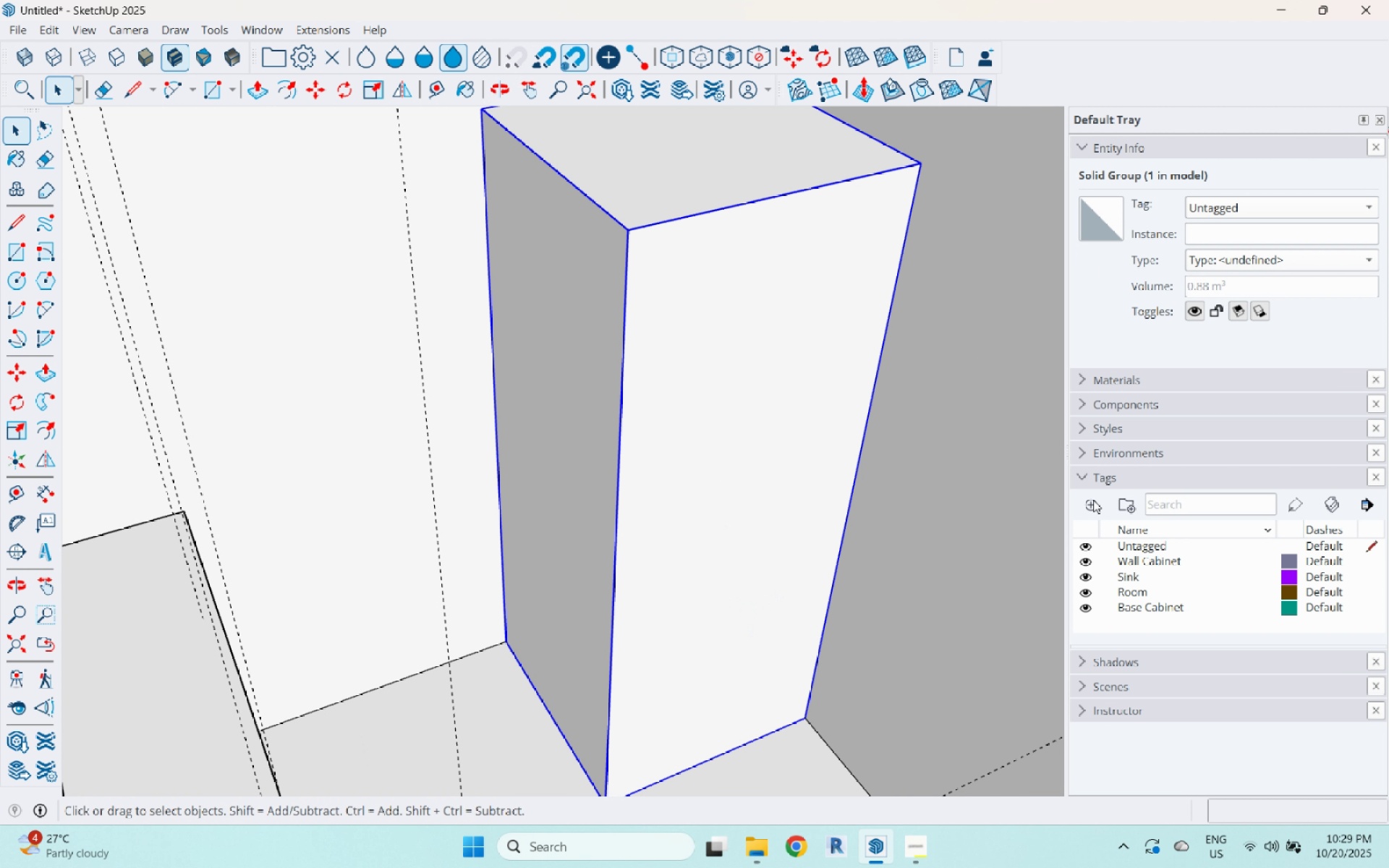 
left_click([1082, 496])
 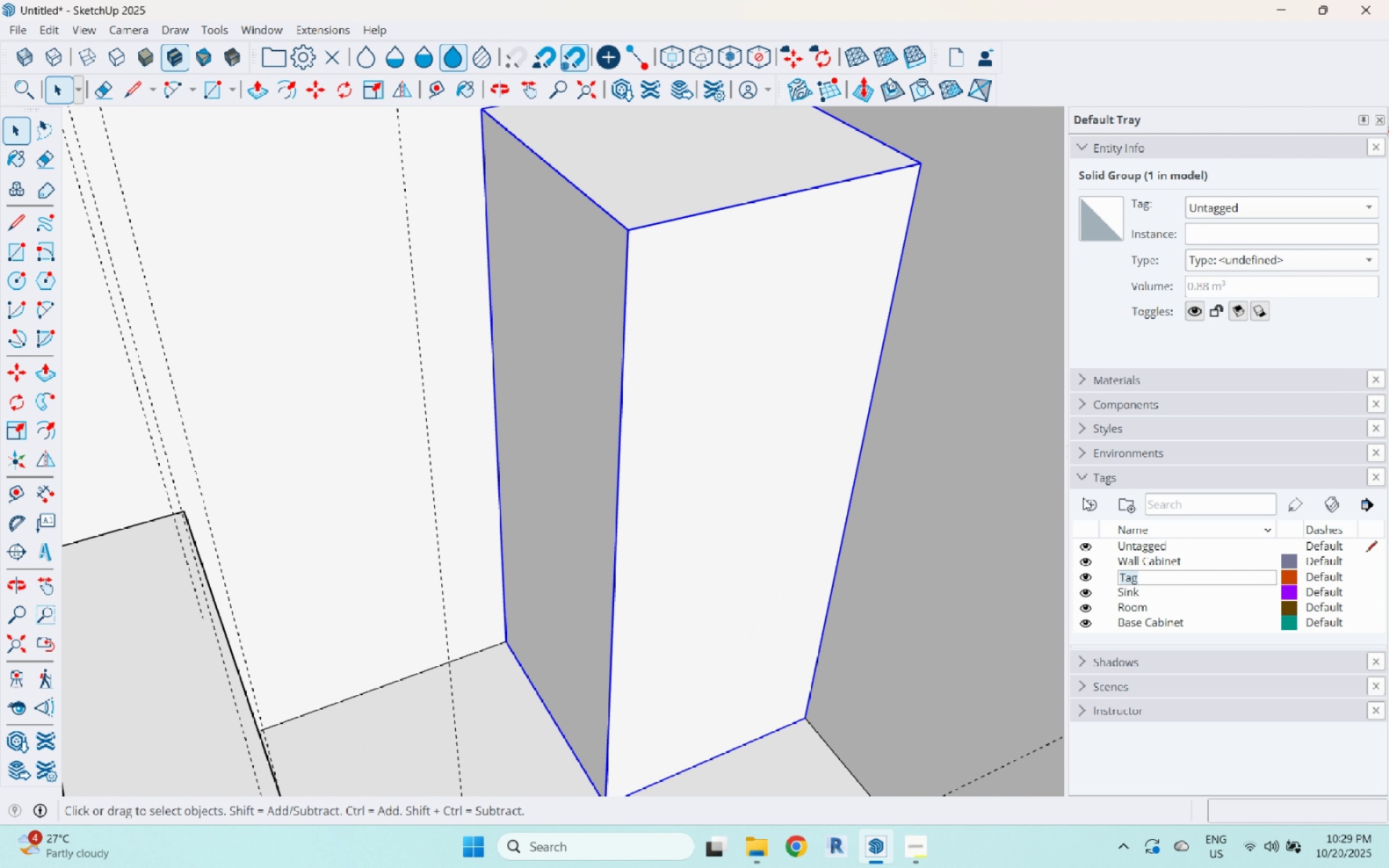 
type(Refrigerator)
 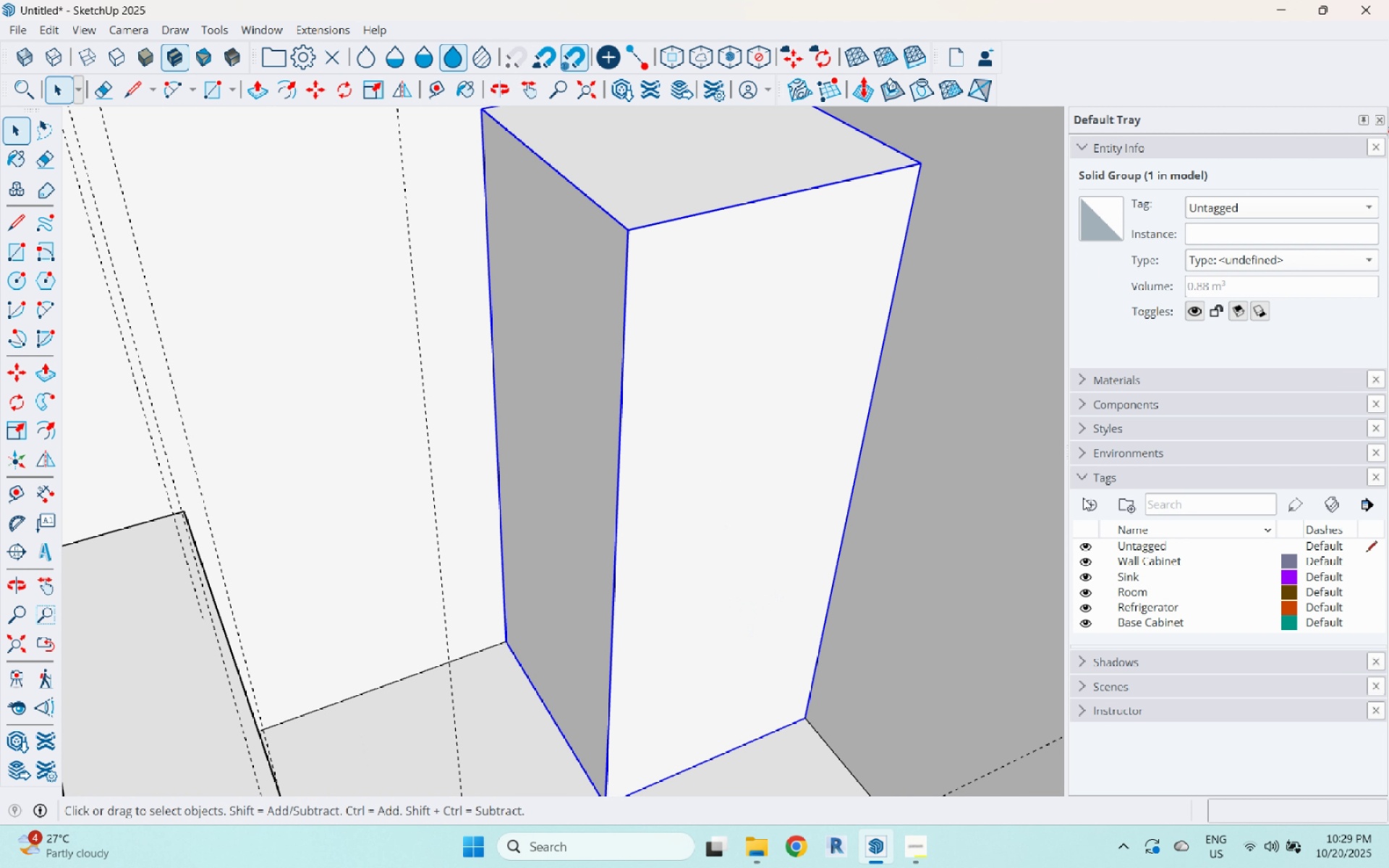 
key(Enter)
 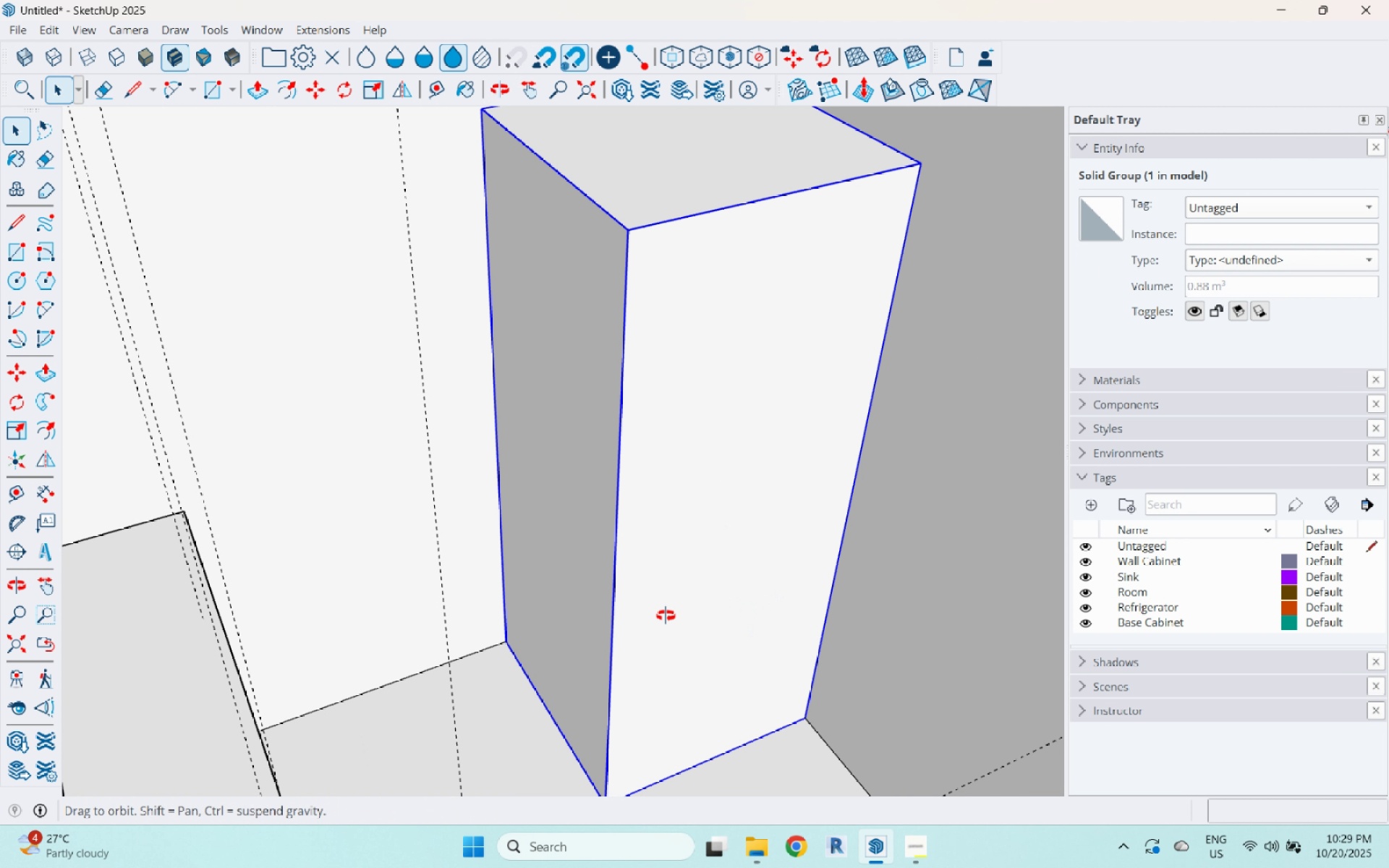 
scroll: coordinate [657, 500], scroll_direction: none, amount: 0.0
 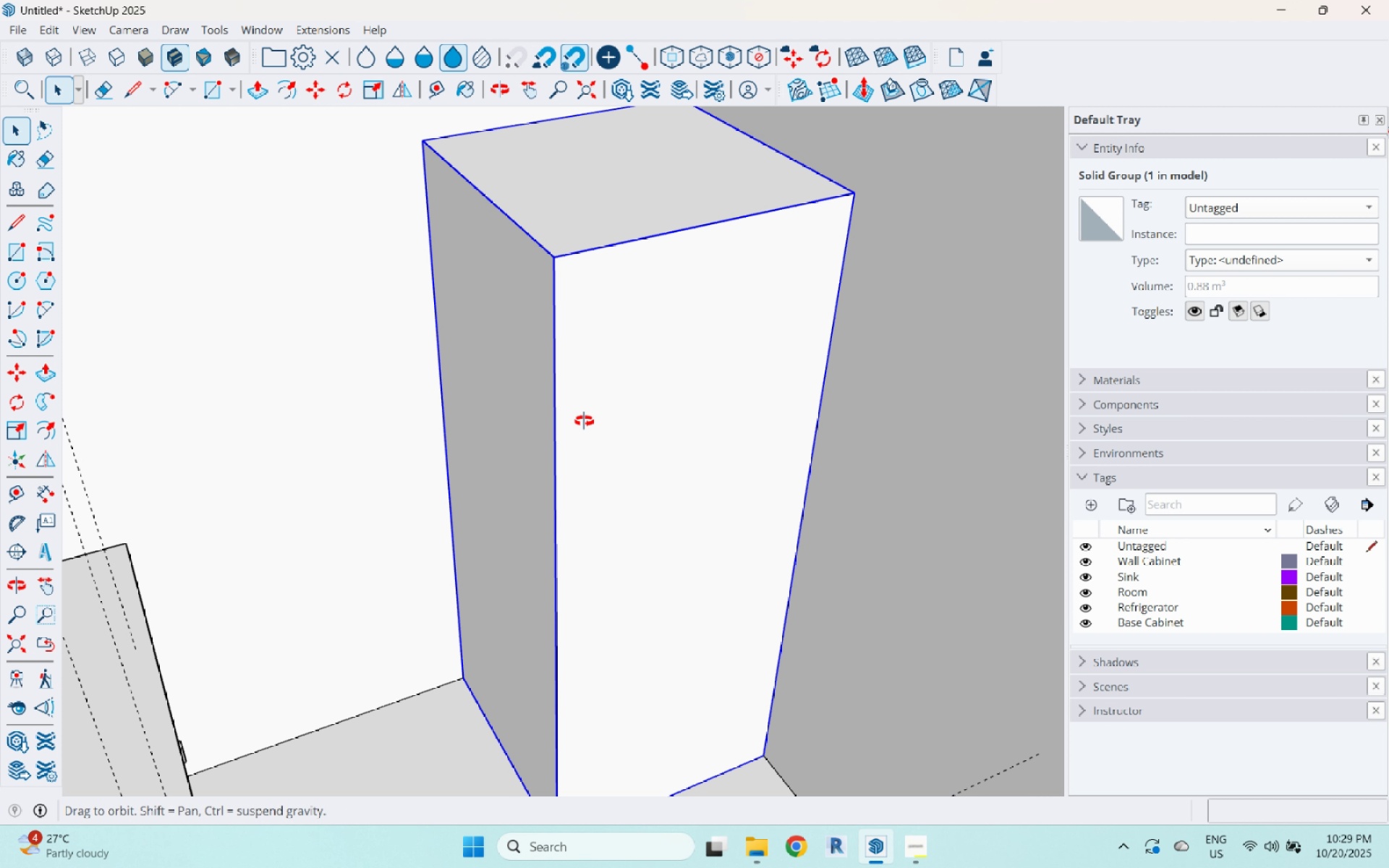 
left_click([604, 390])
 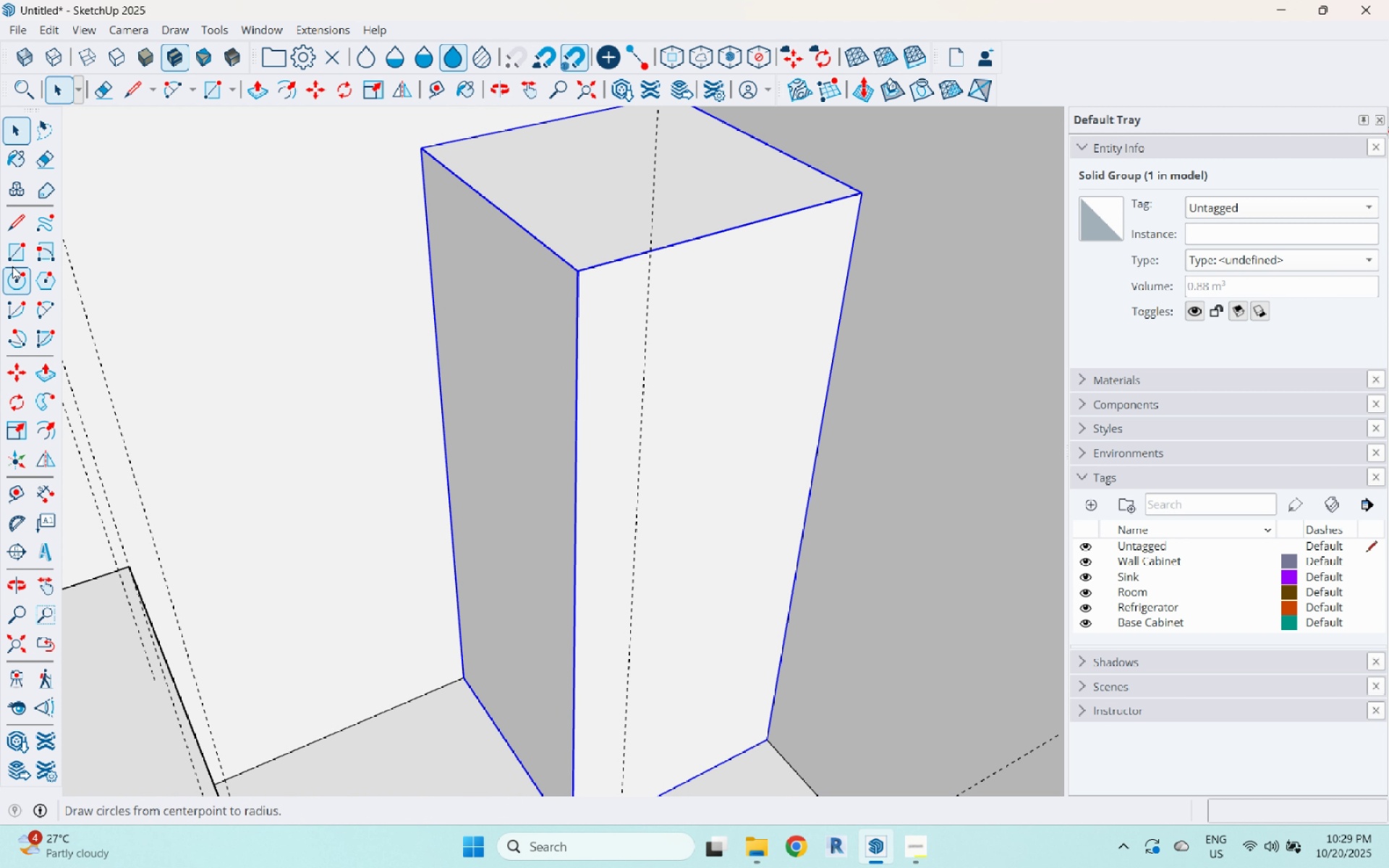 
left_click([12, 256])
 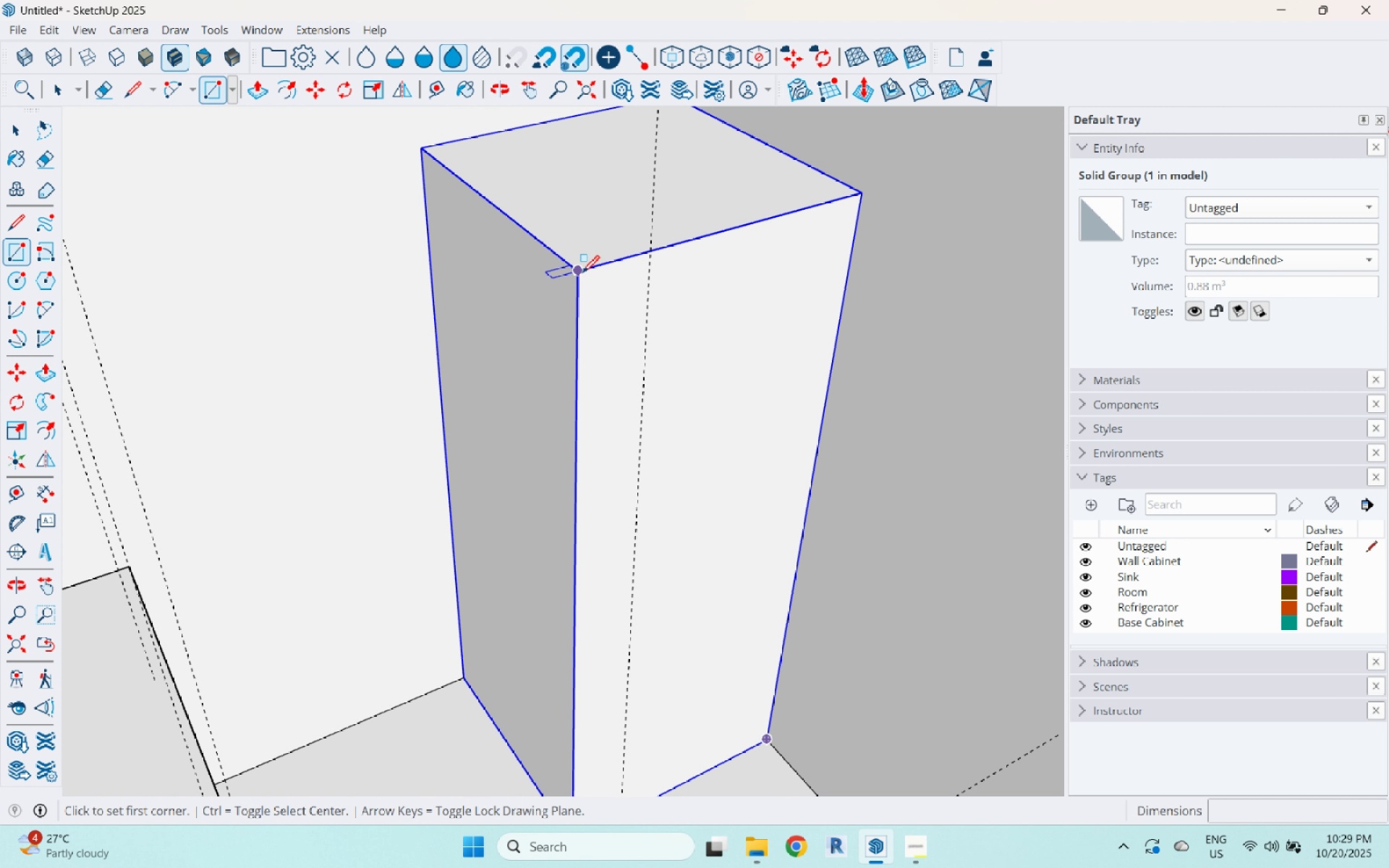 
left_click([582, 273])
 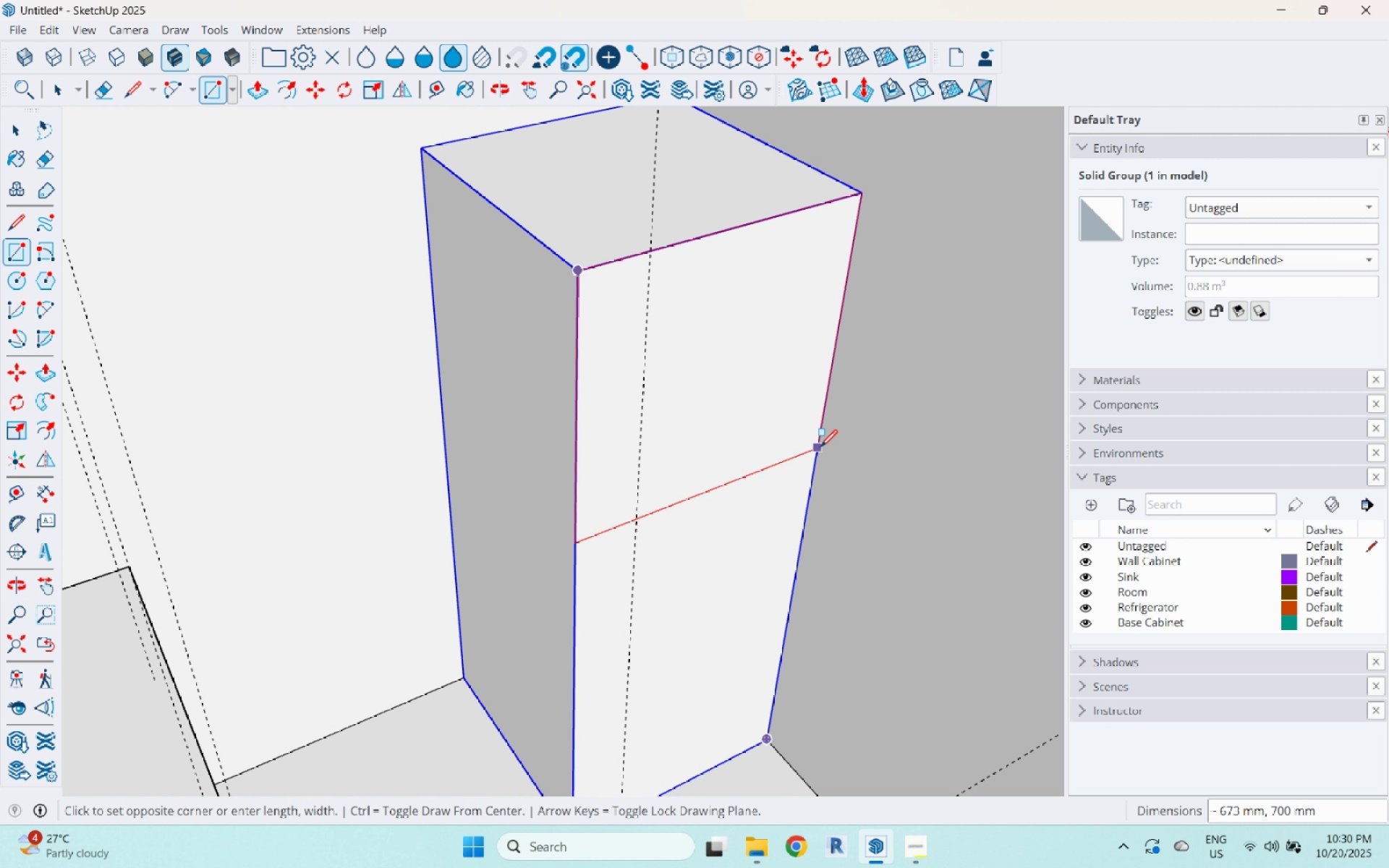 
left_click([820, 417])
 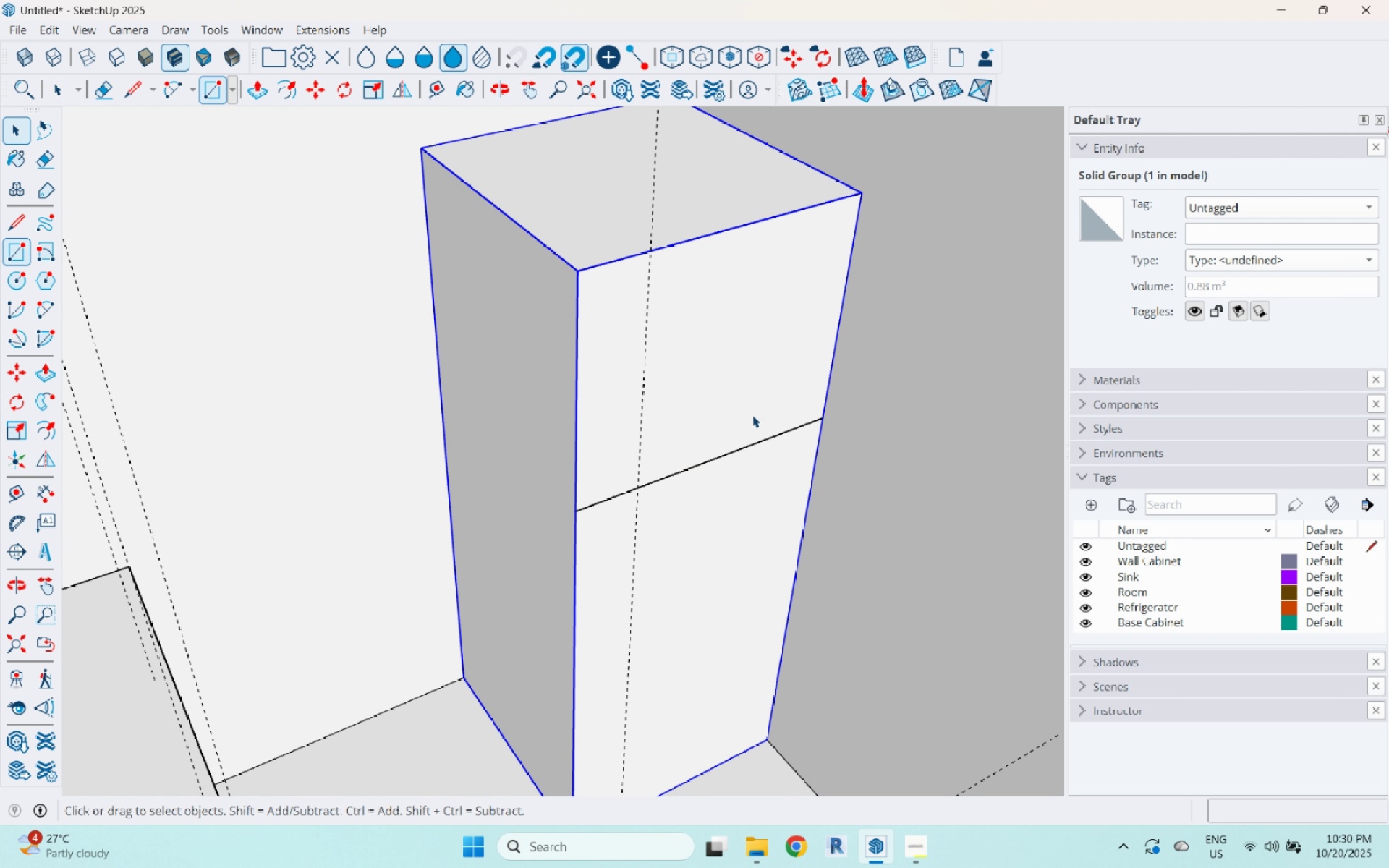 
key(Space)
 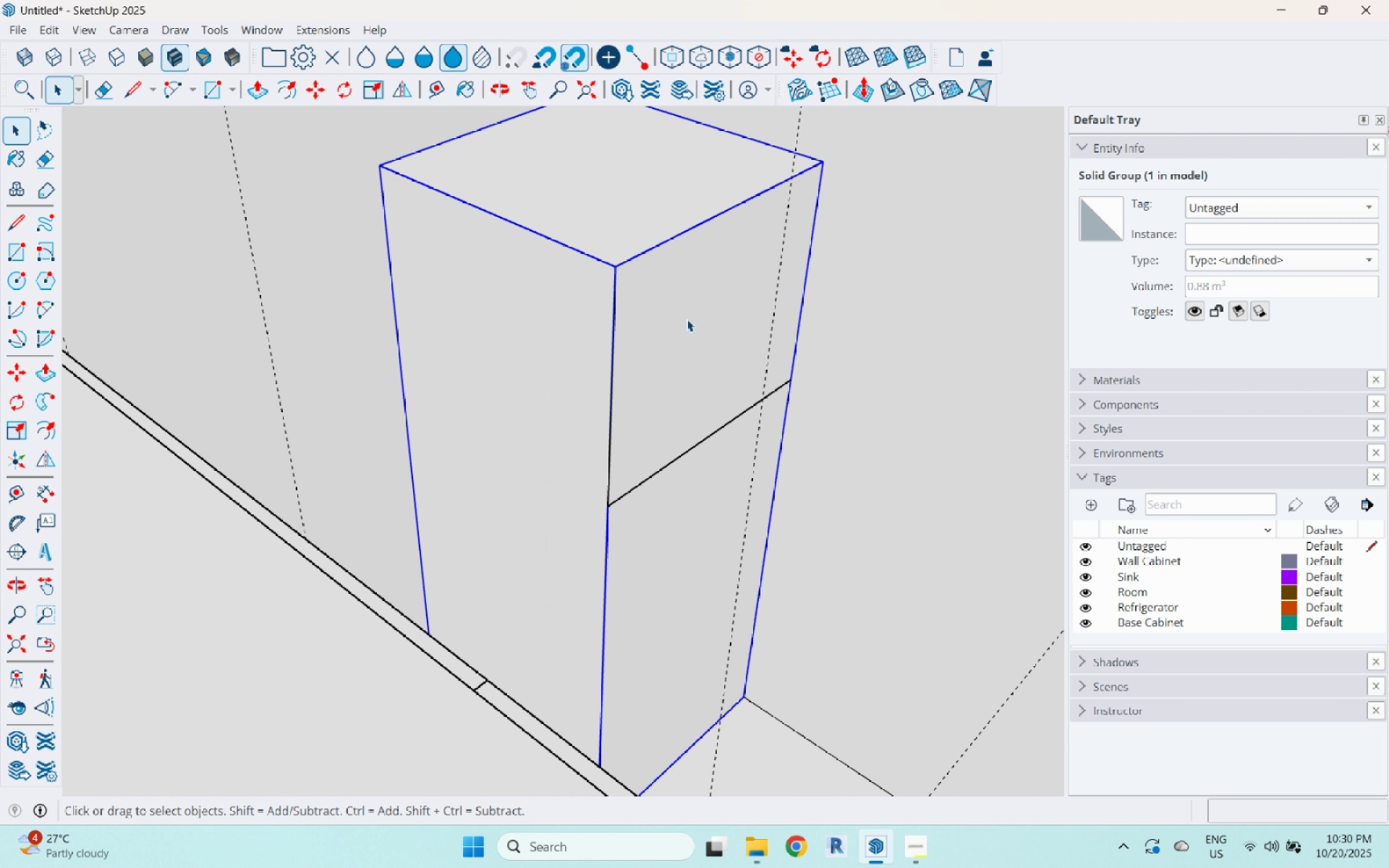 
left_click([686, 318])
 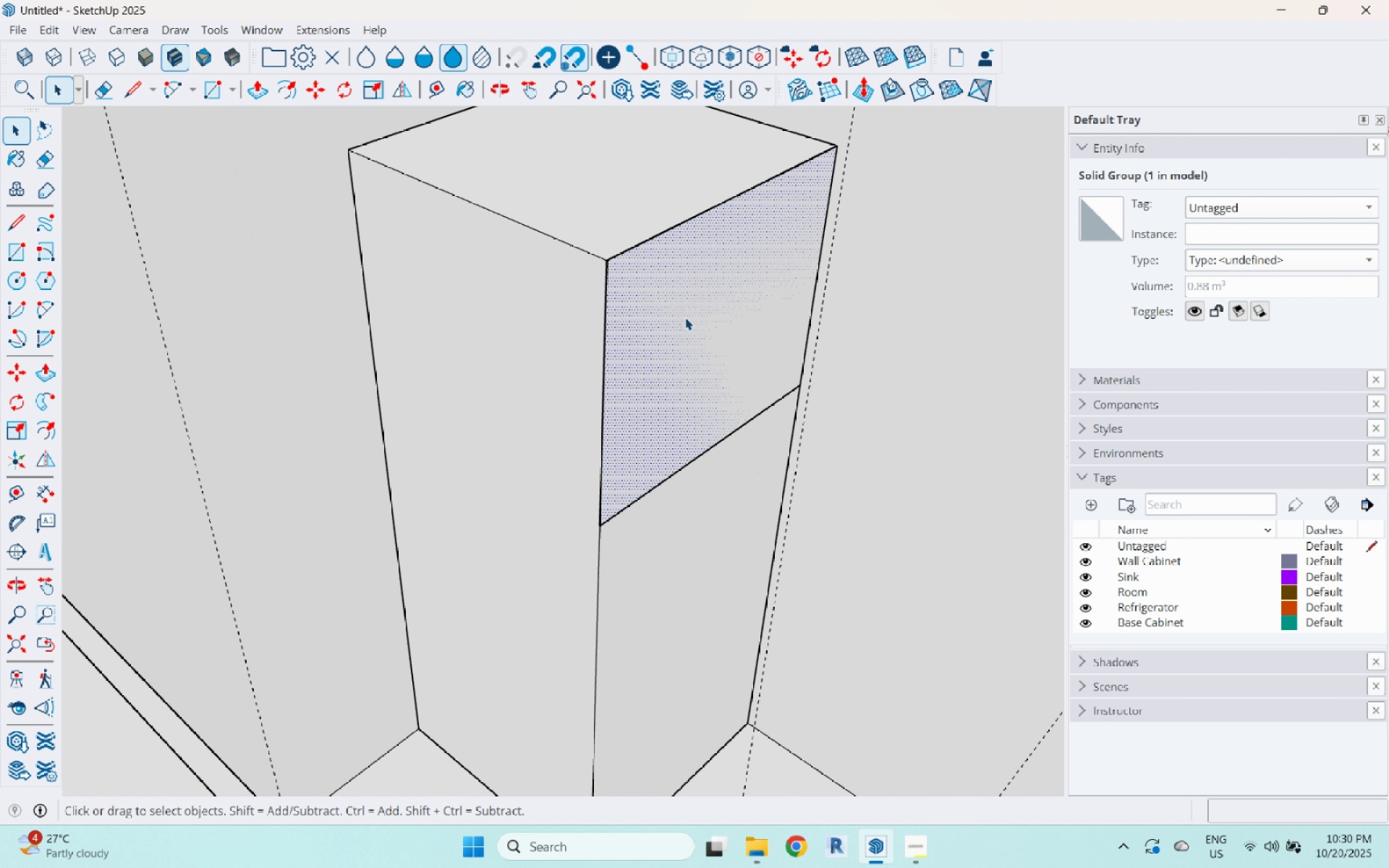 
scroll: coordinate [685, 318], scroll_direction: up, amount: 3.0
 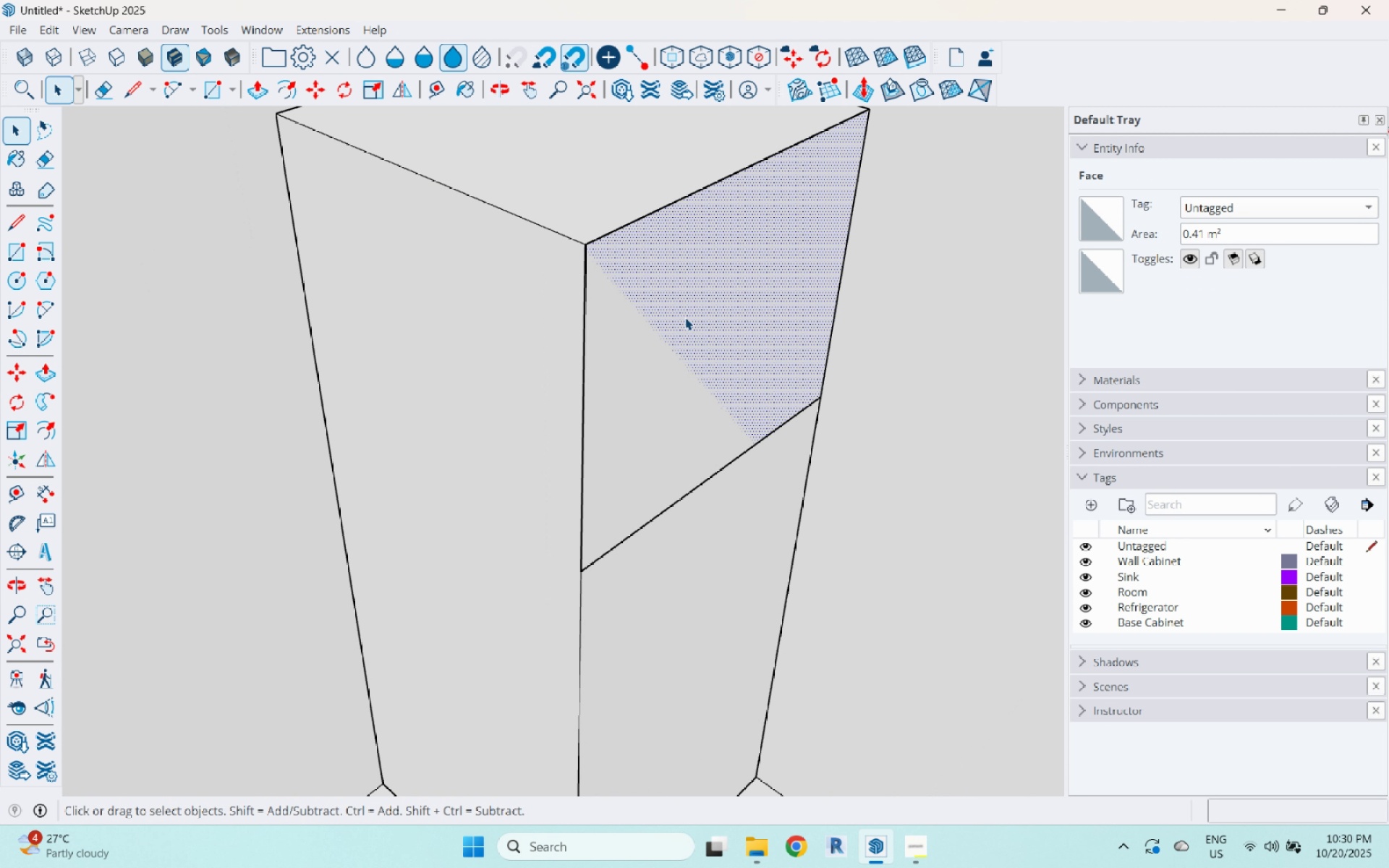 
key(P)
 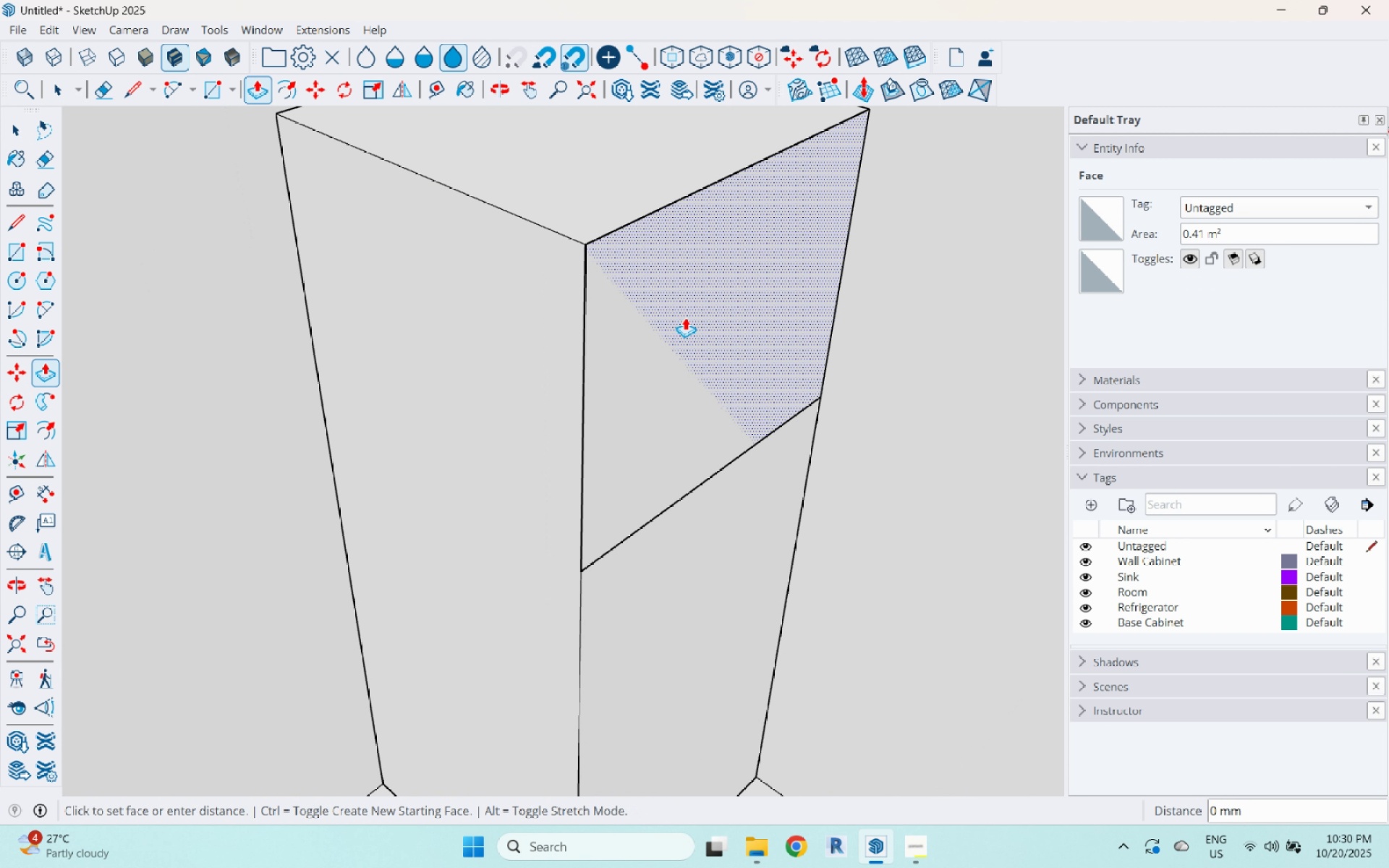 
left_click([685, 318])
 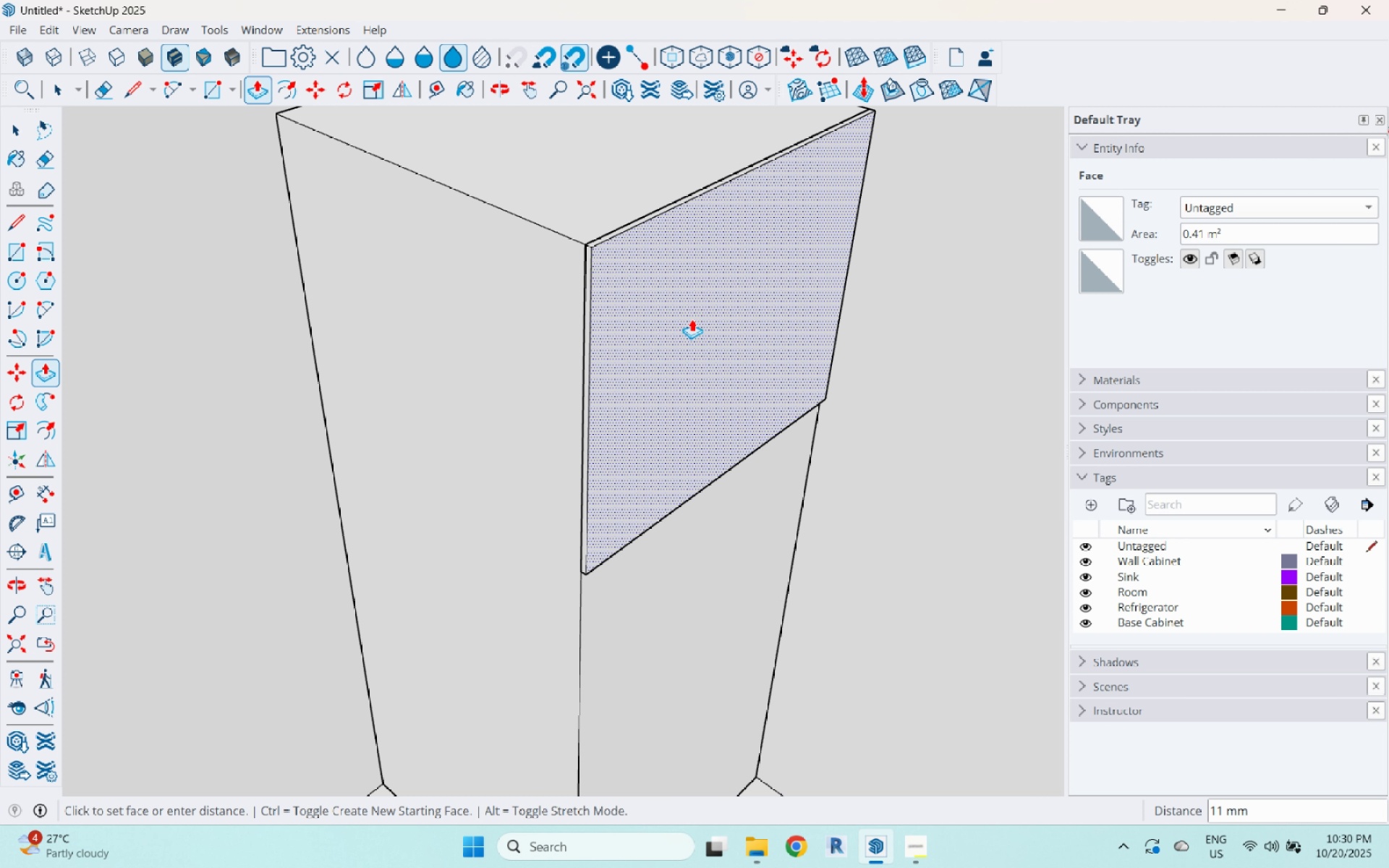 
key(Numpad1)
 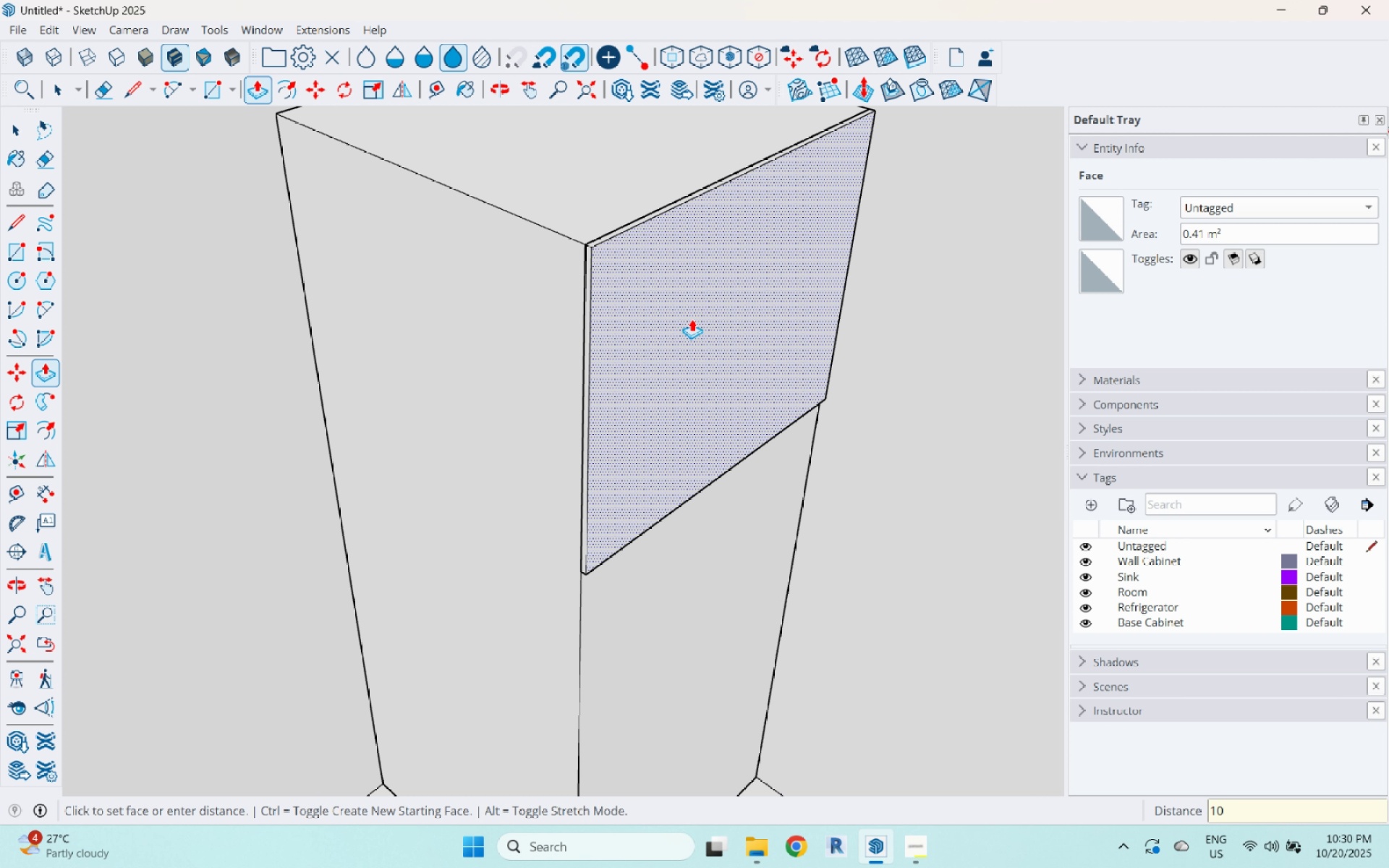 
key(Numpad0)
 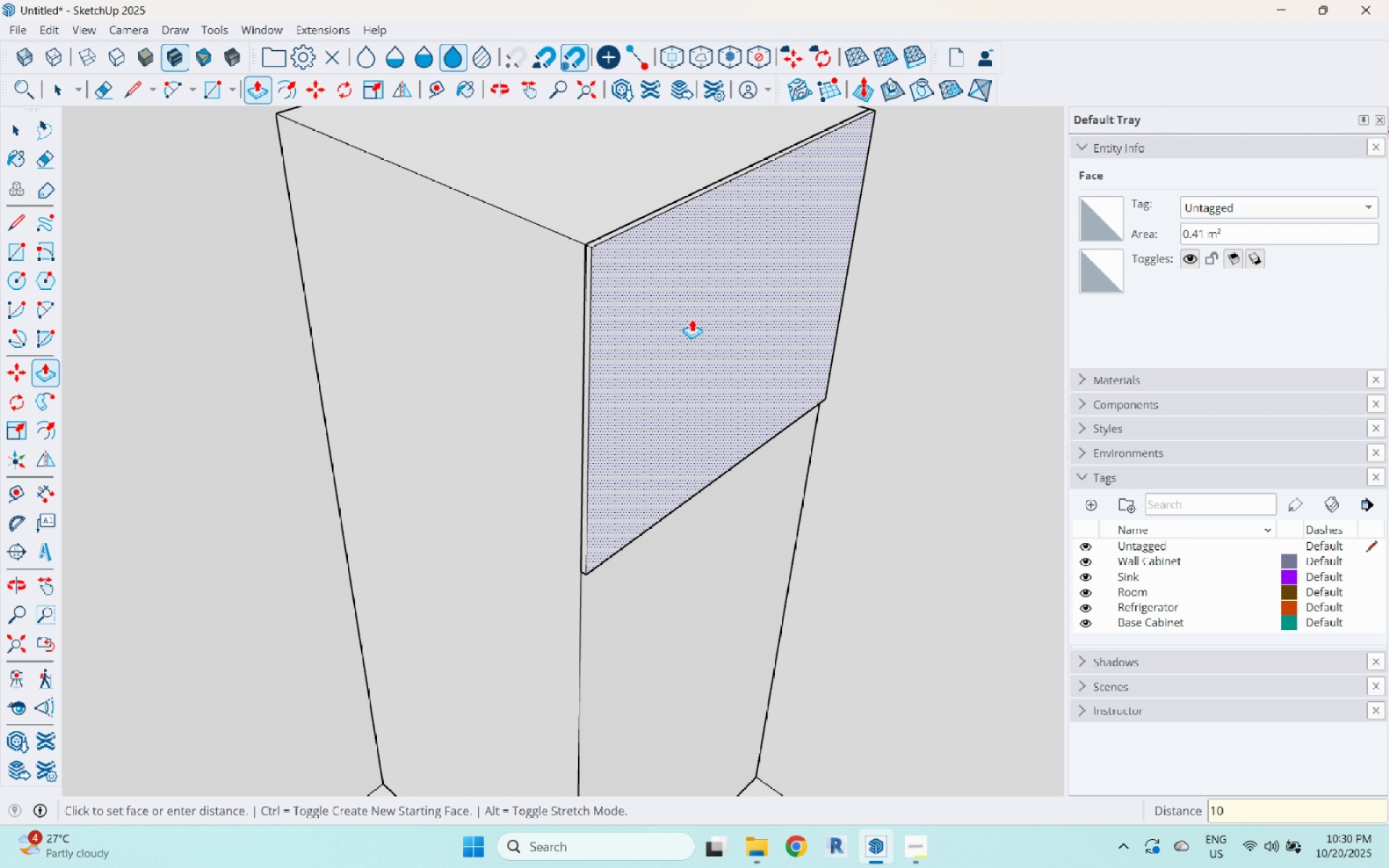 
key(Enter)
 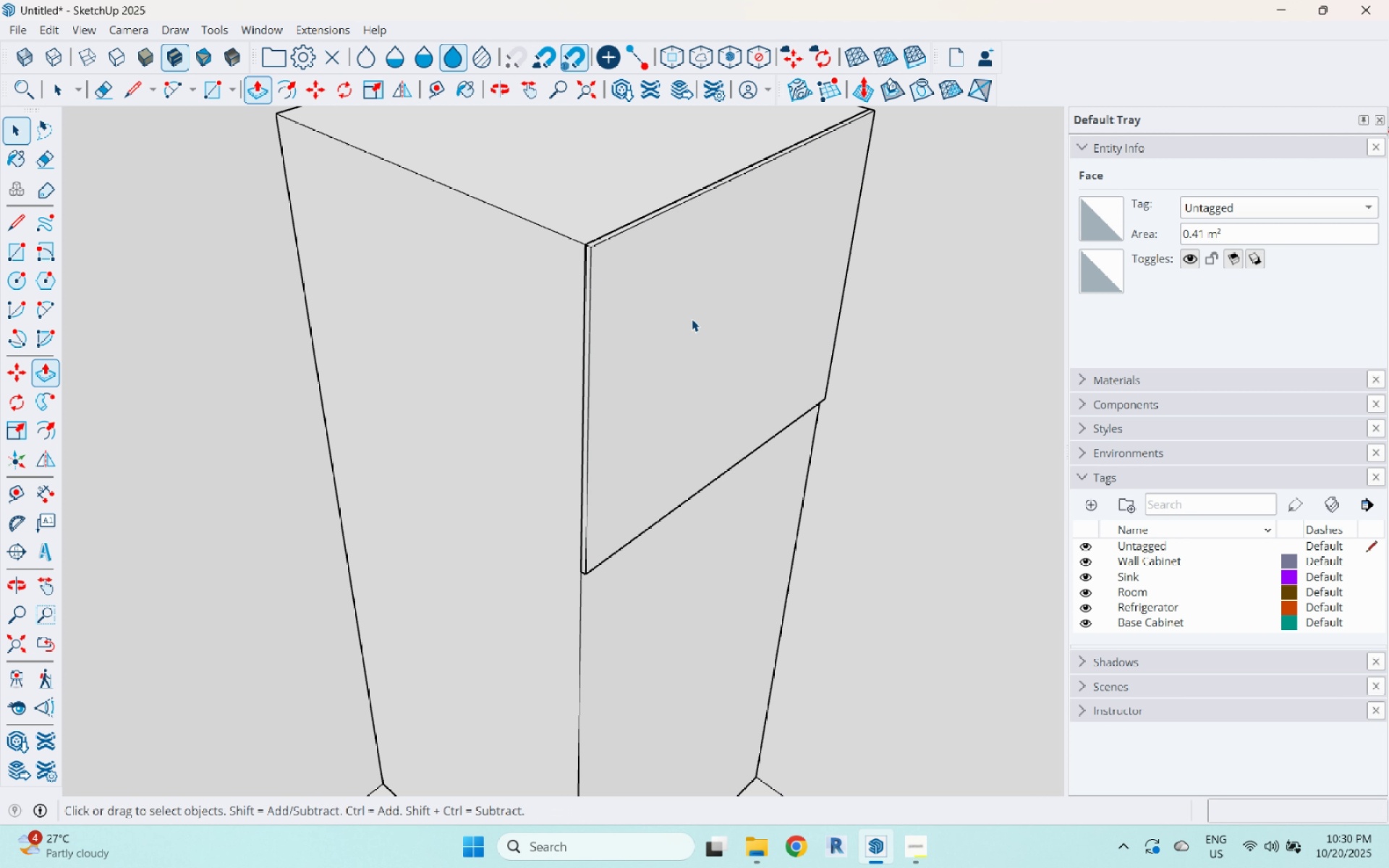 
key(Space)
 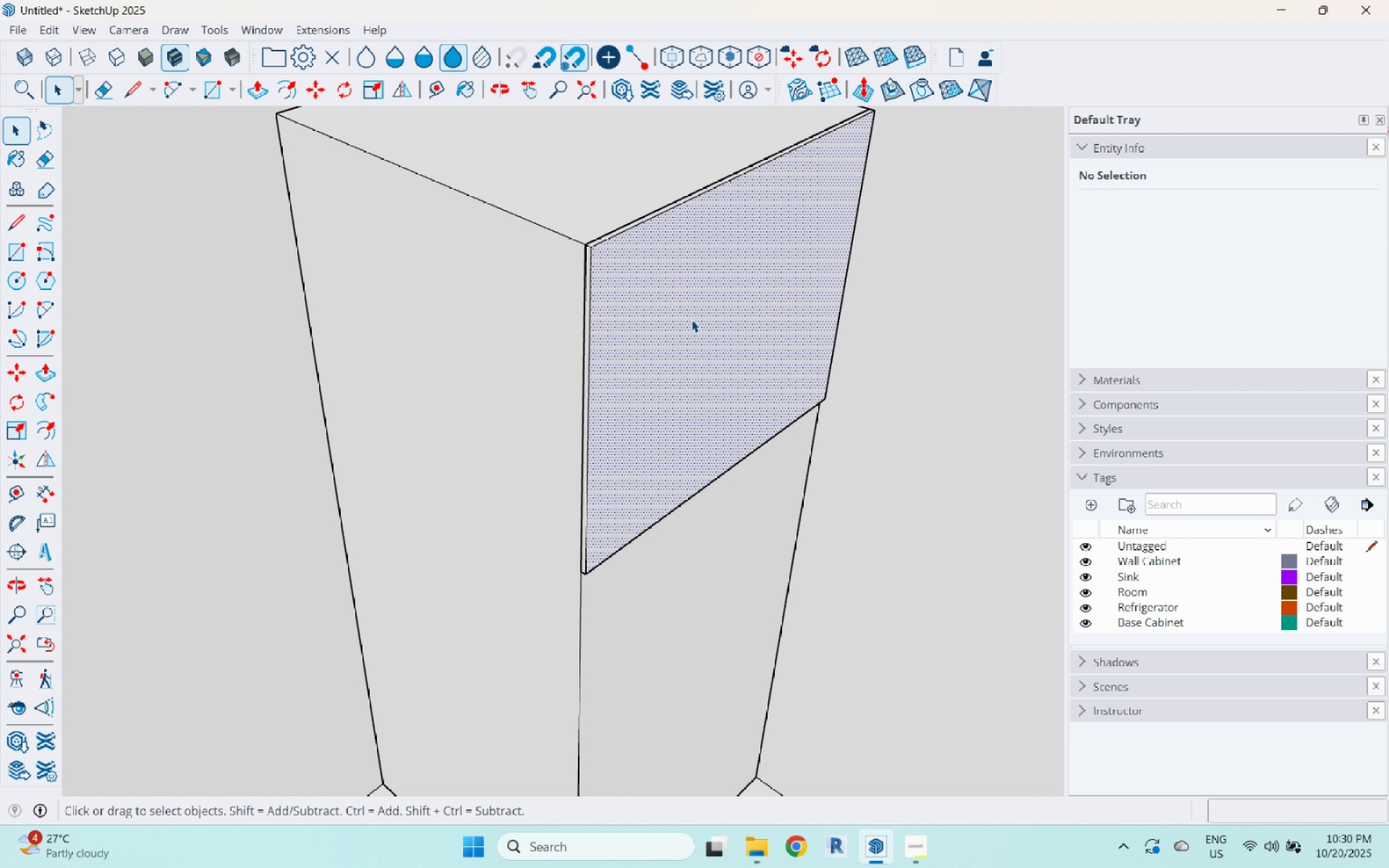 
double_click([692, 320])
 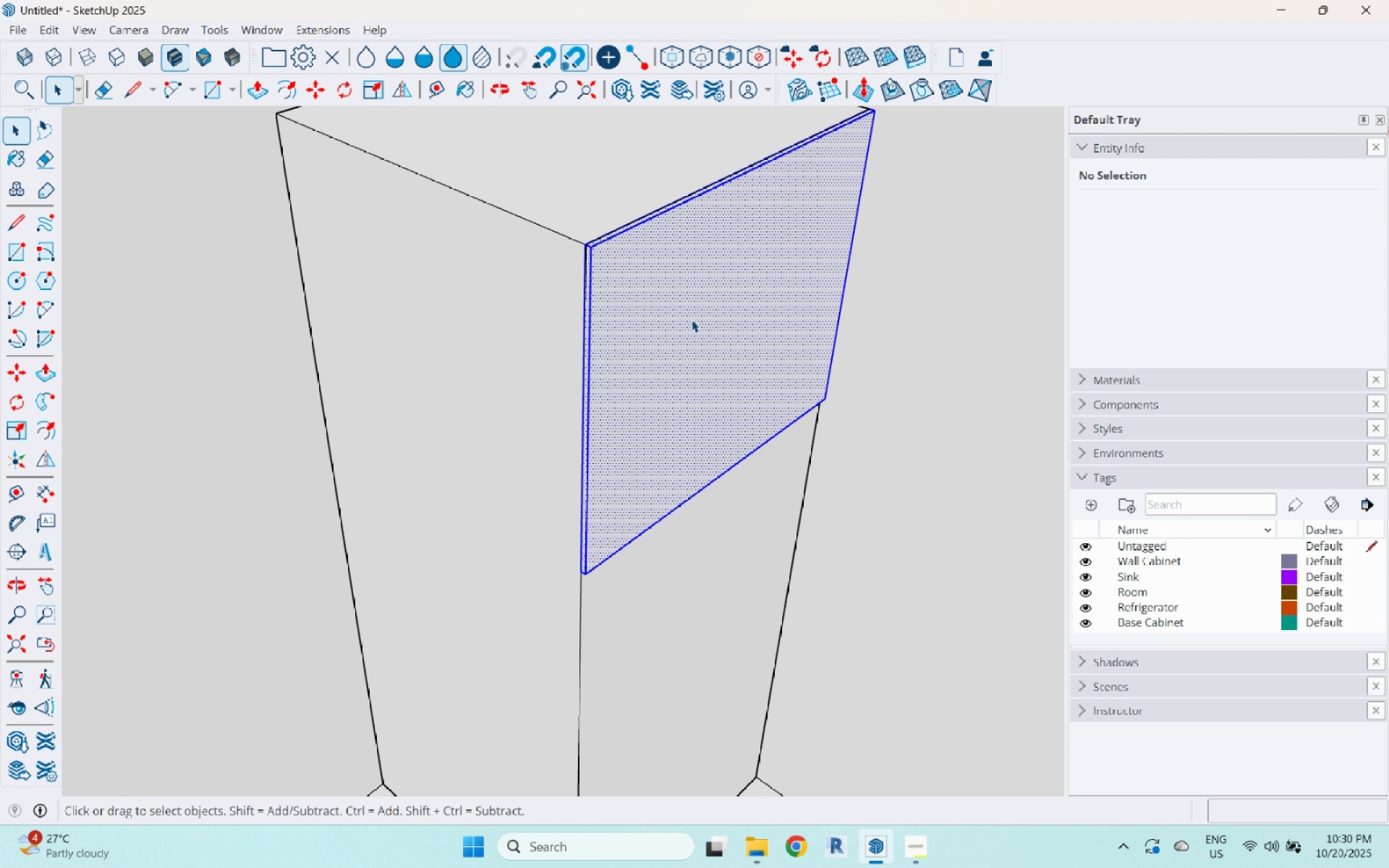 
triple_click([692, 320])
 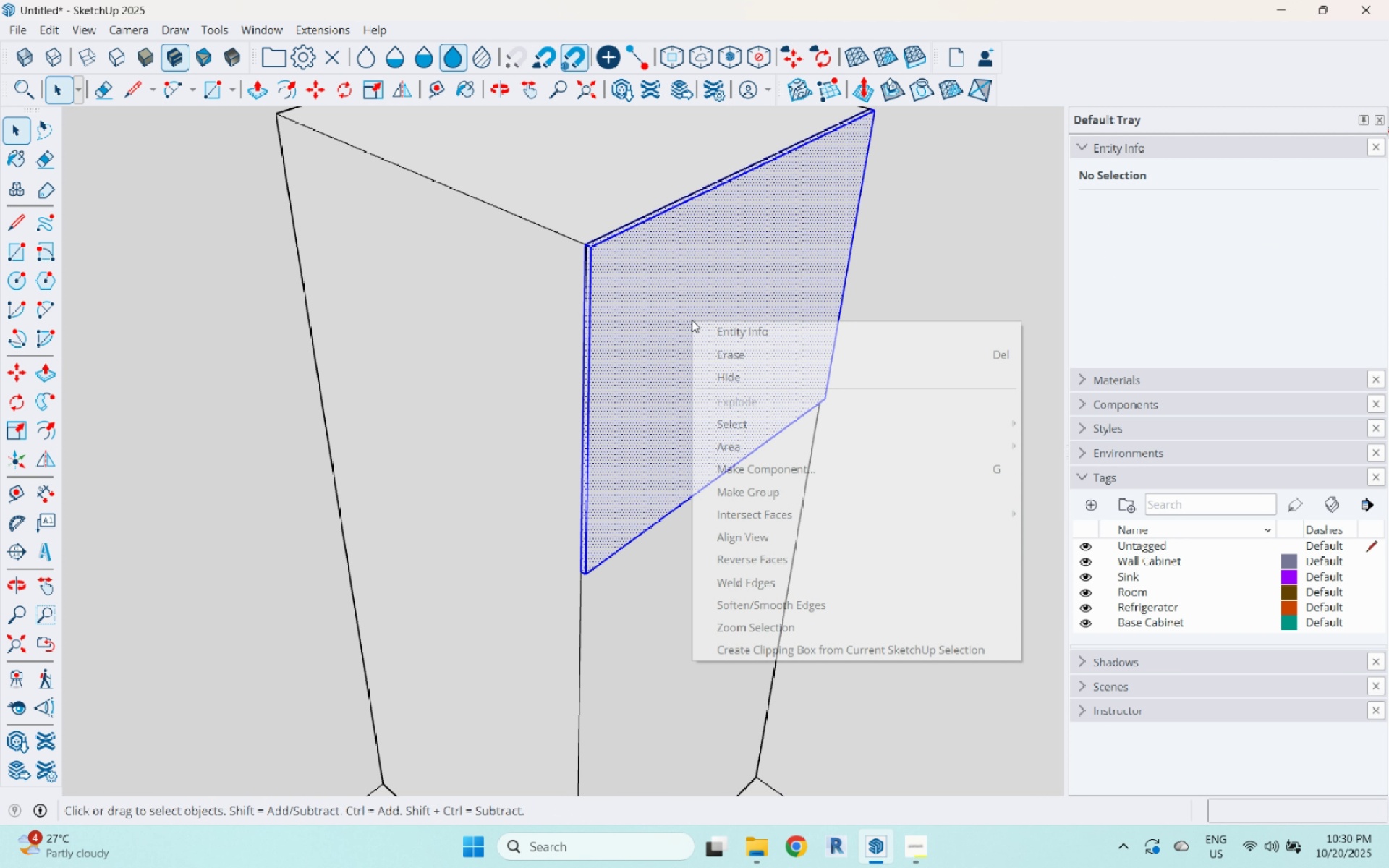 
right_click([692, 320])
 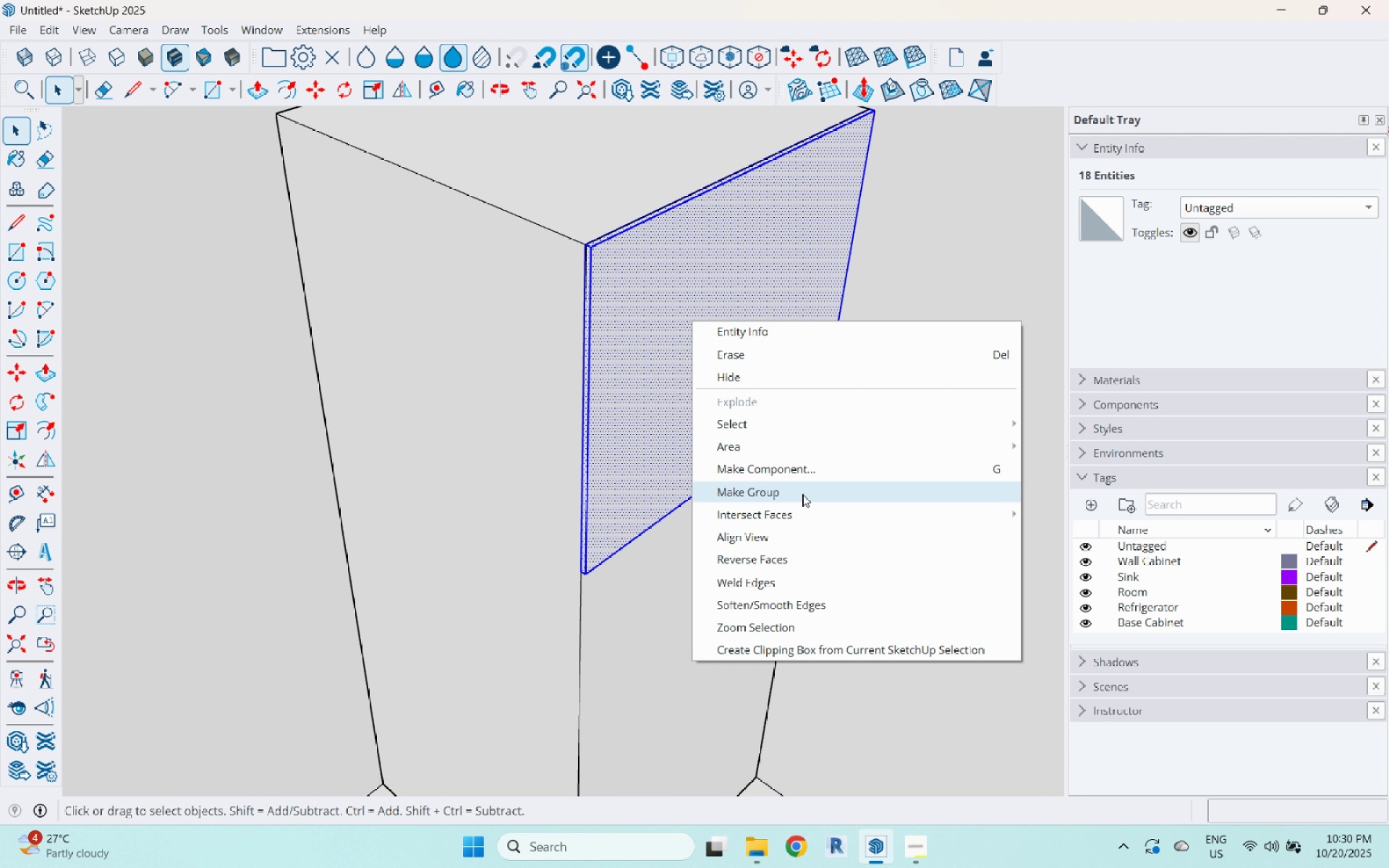 
left_click([802, 494])
 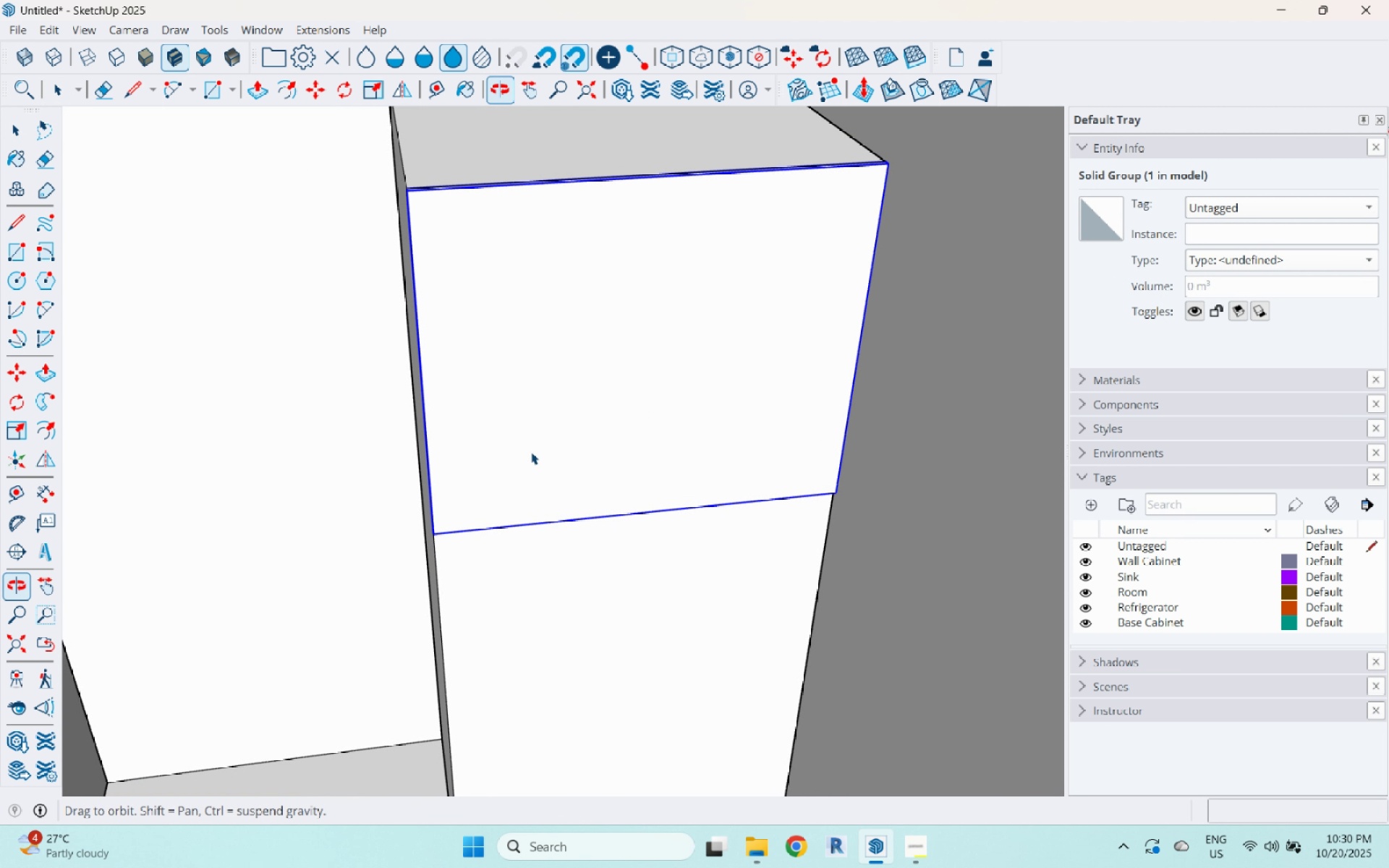 
scroll: coordinate [579, 550], scroll_direction: down, amount: 5.0
 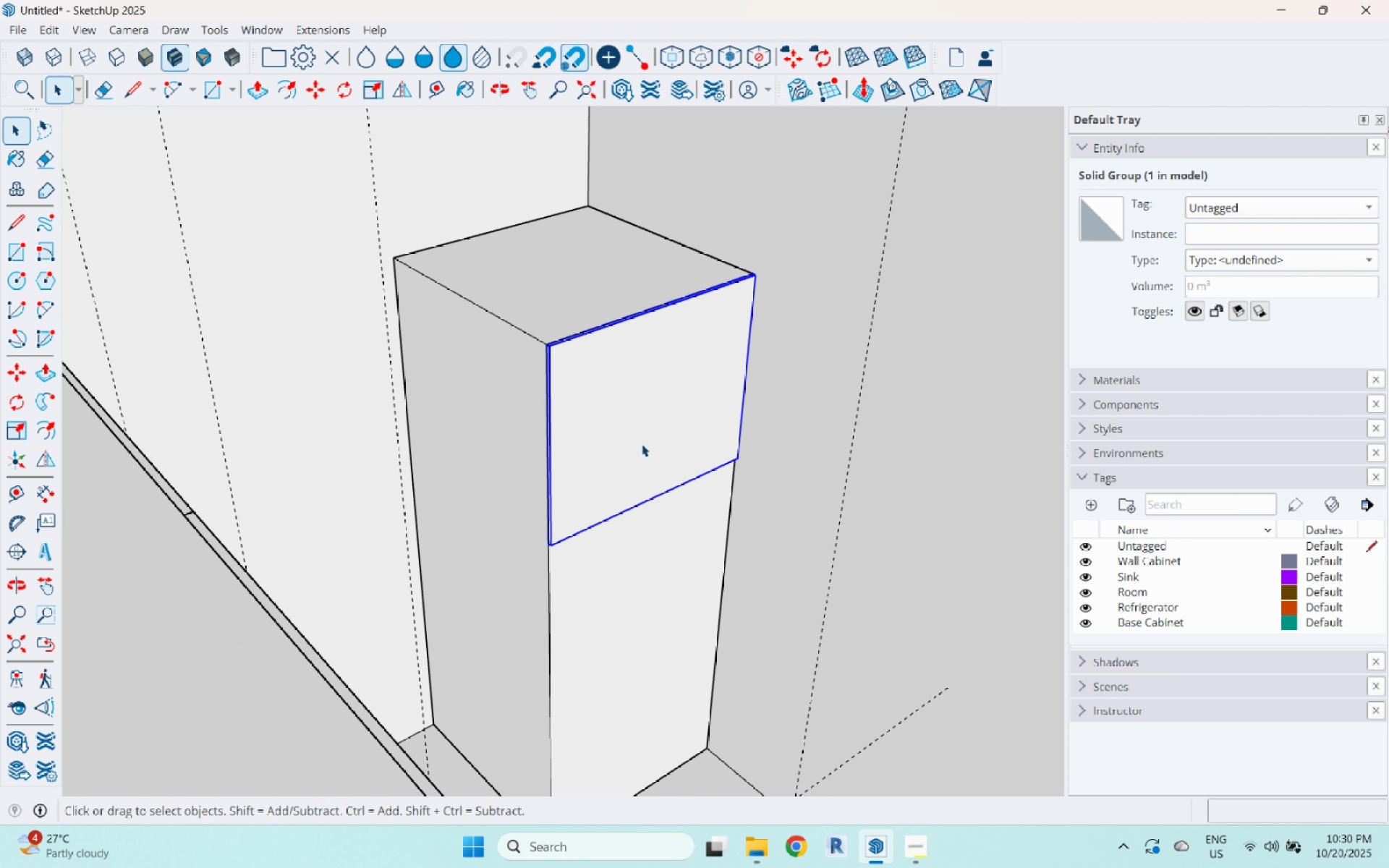 
scroll: coordinate [523, 363], scroll_direction: up, amount: 2.0
 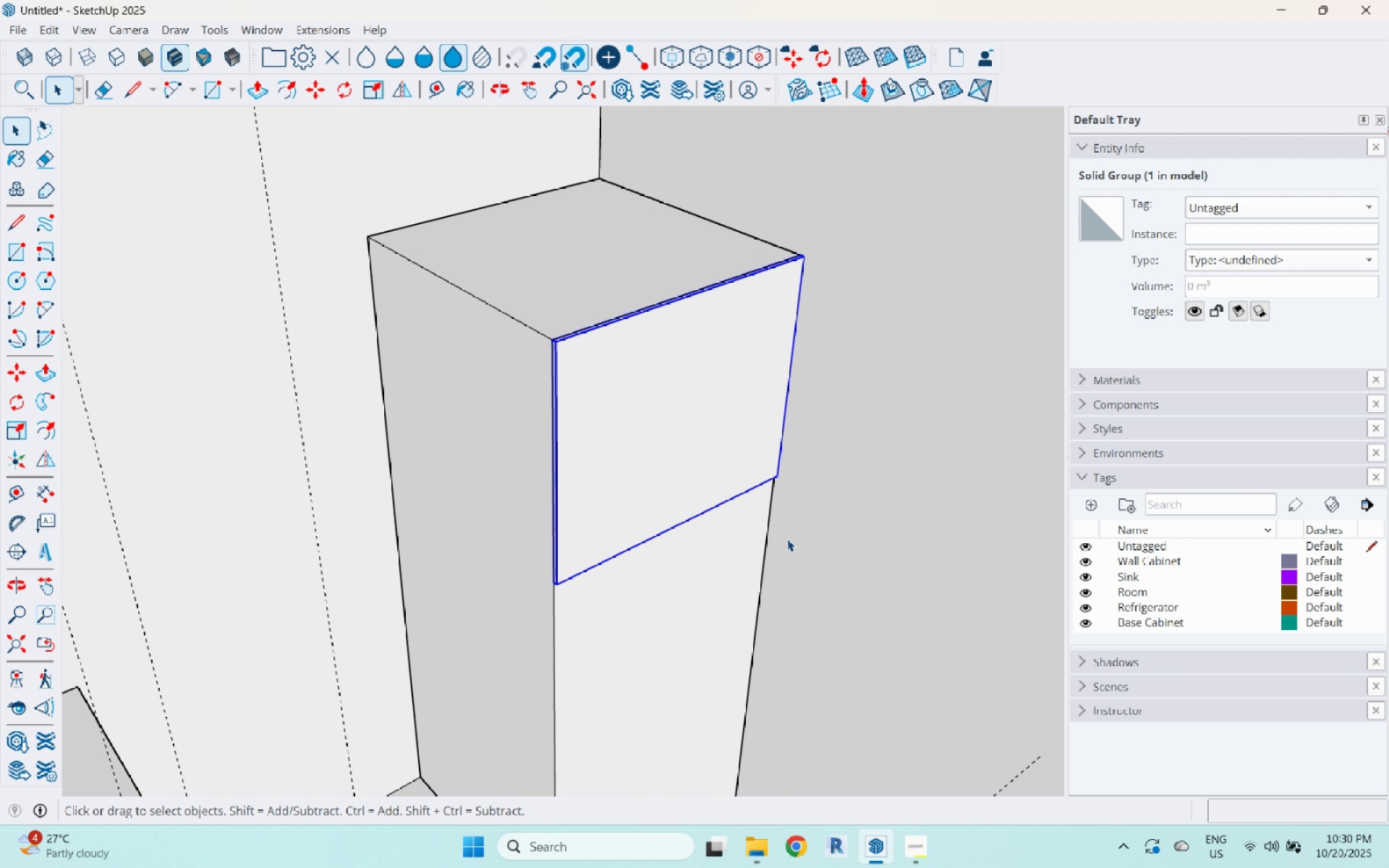 
scroll: coordinate [674, 380], scroll_direction: down, amount: 3.0
 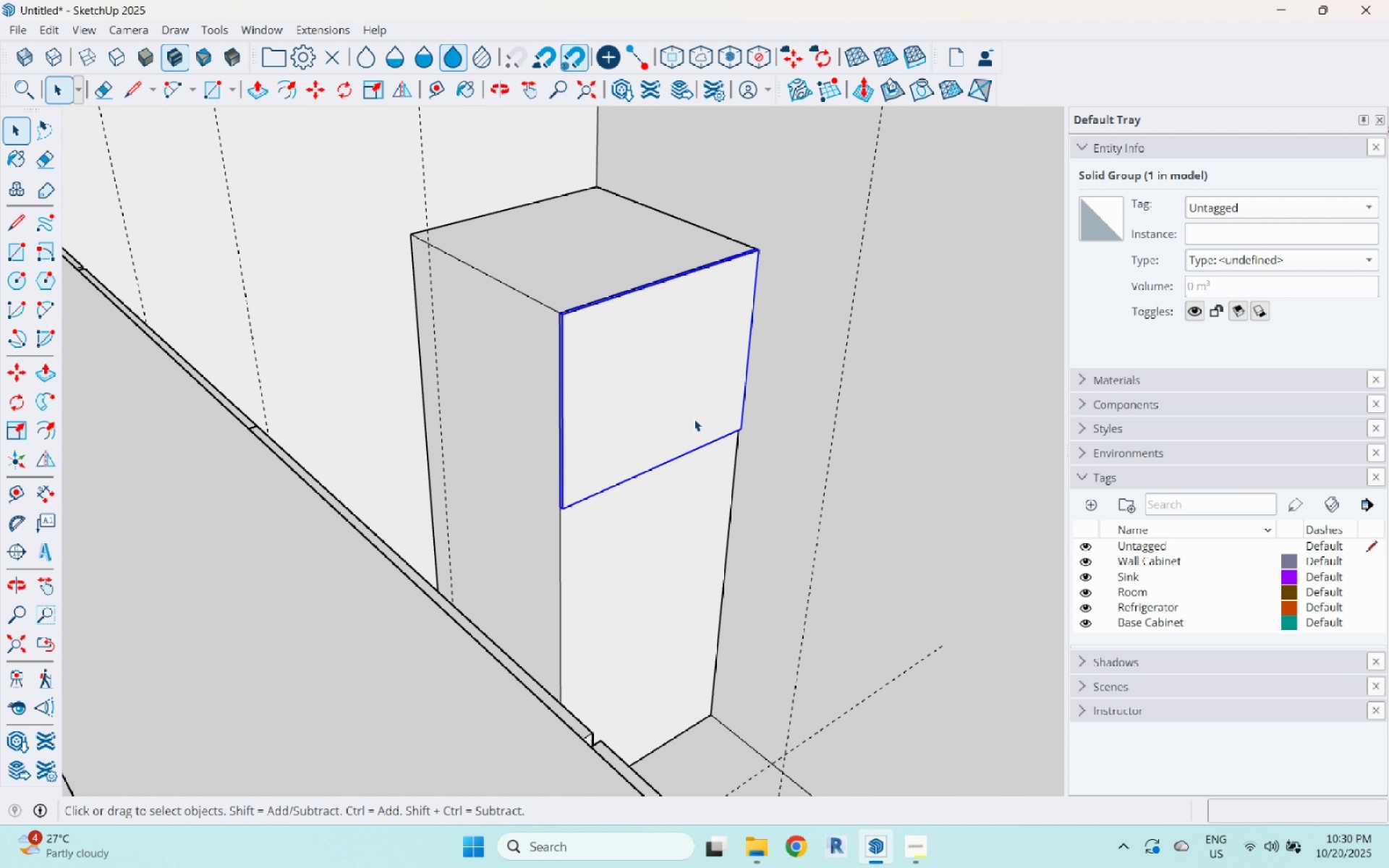 
key(M)
 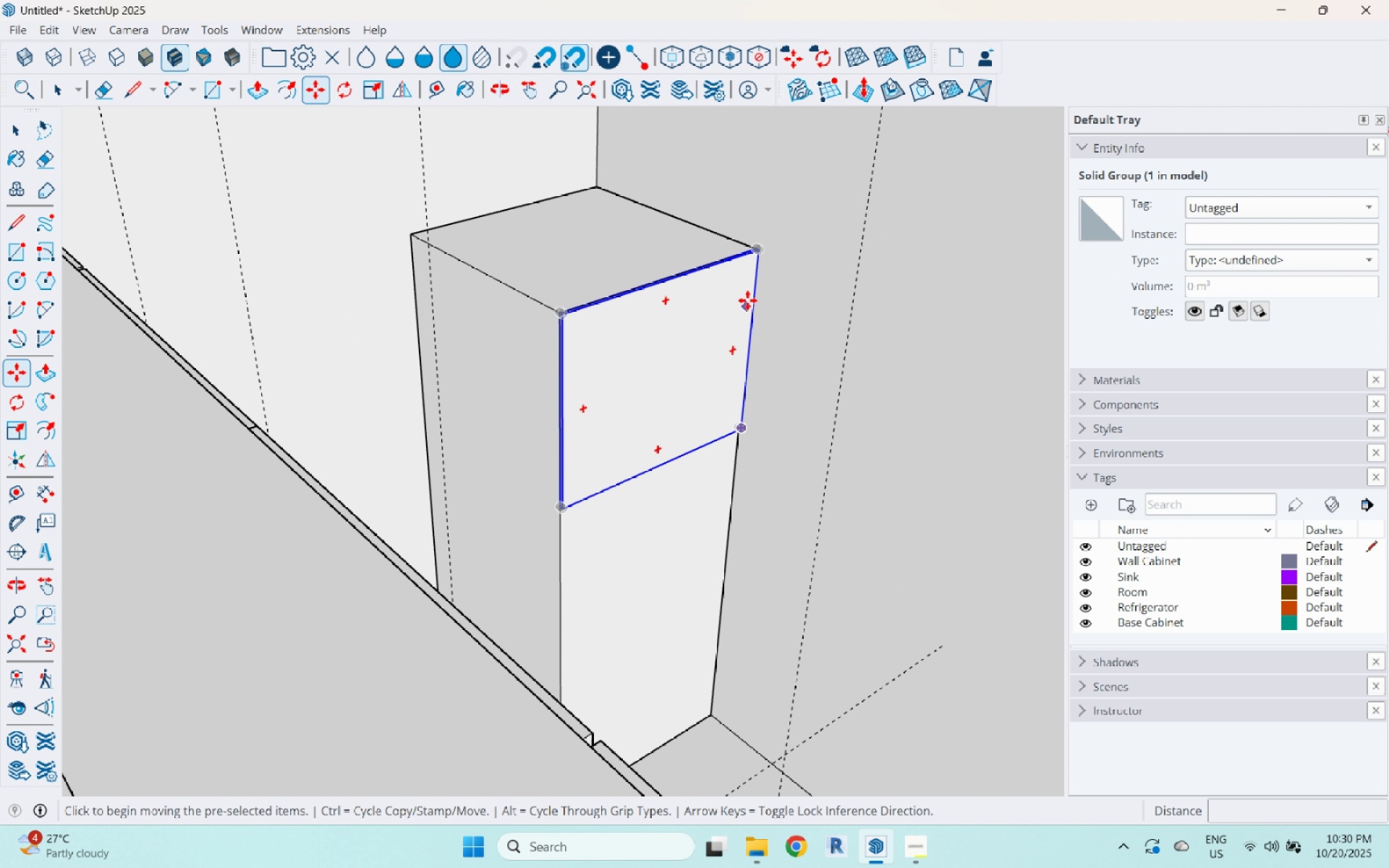 
scroll: coordinate [772, 212], scroll_direction: up, amount: 11.0
 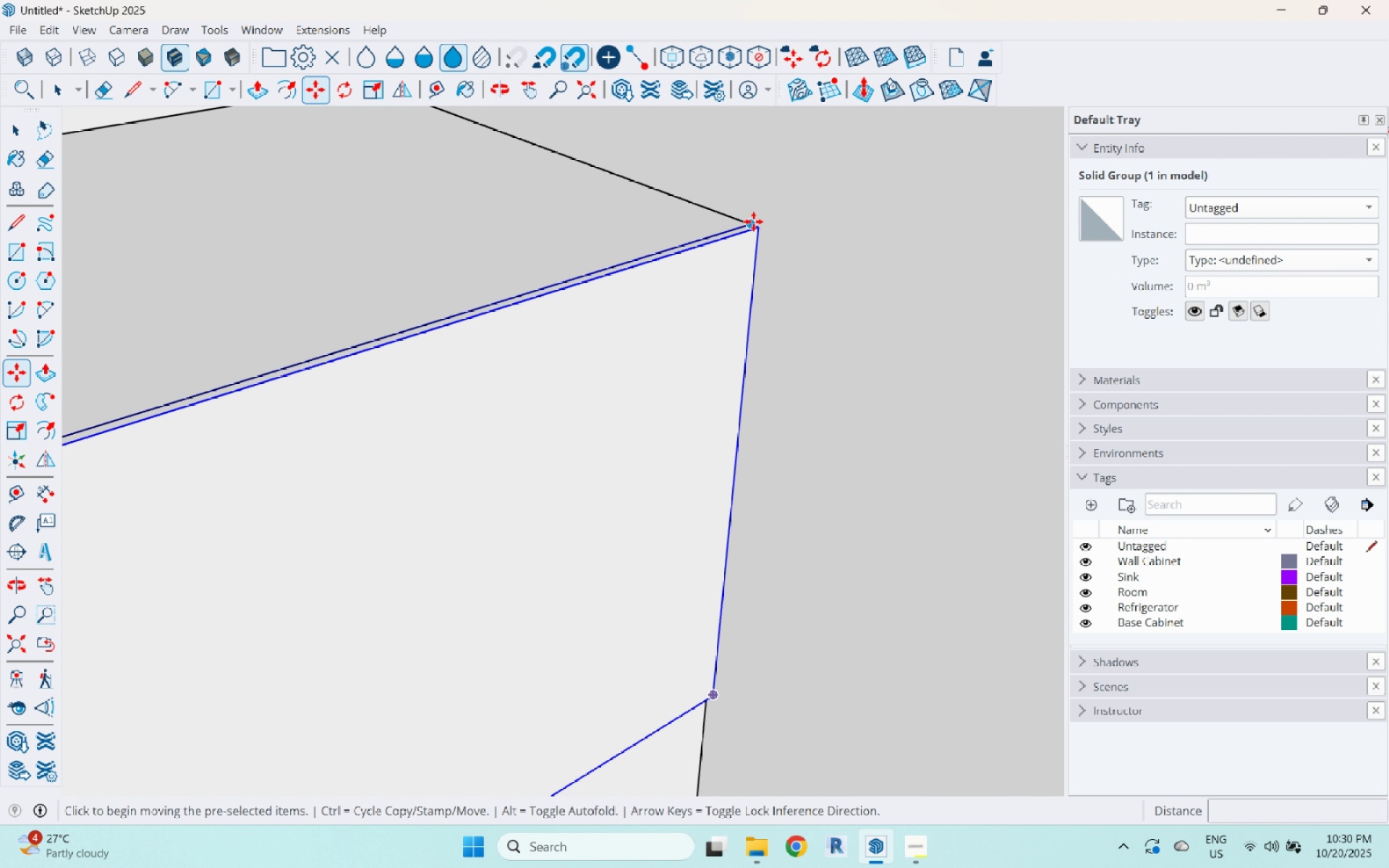 
key(Control+ControlLeft)
 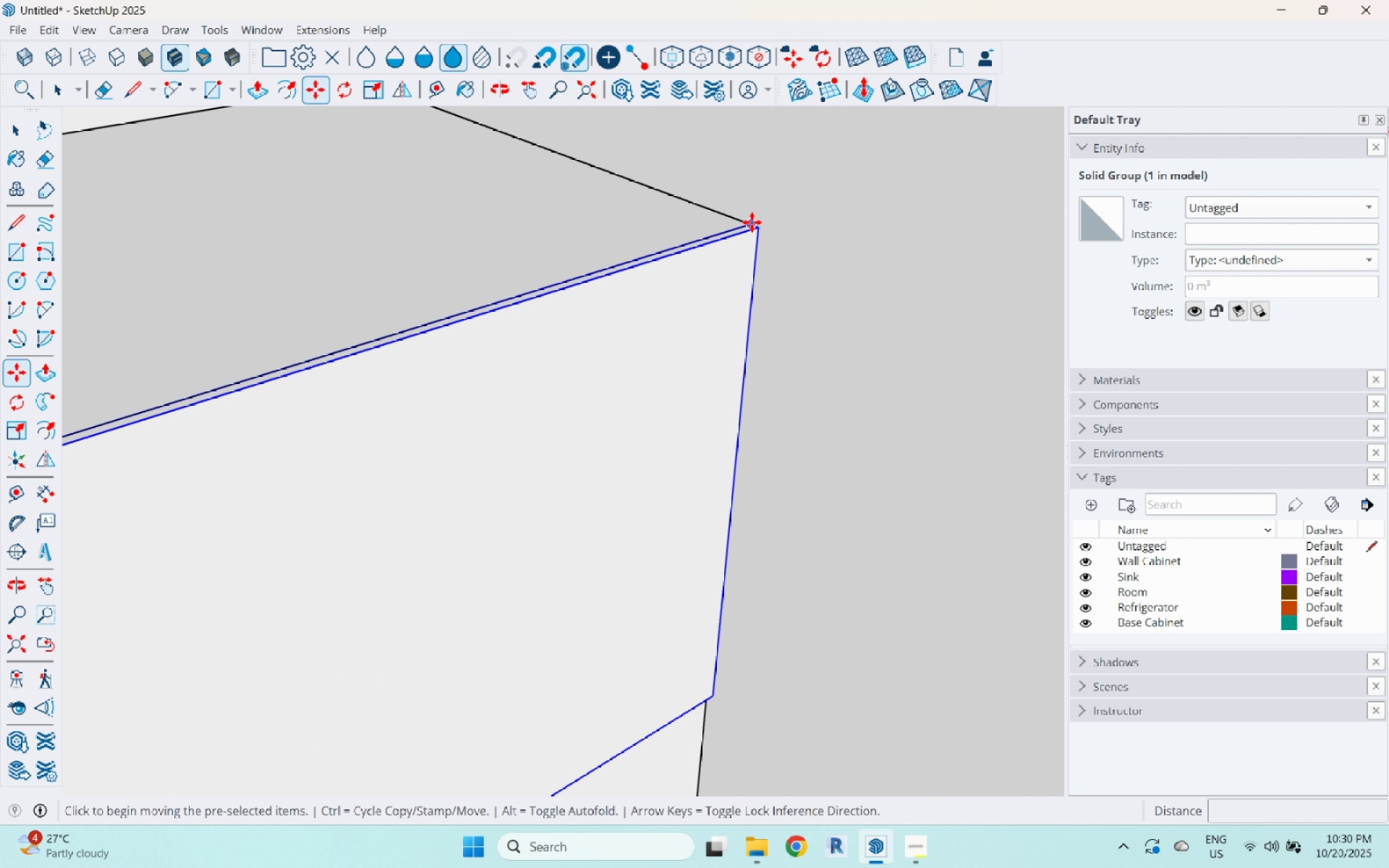 
left_click([752, 222])
 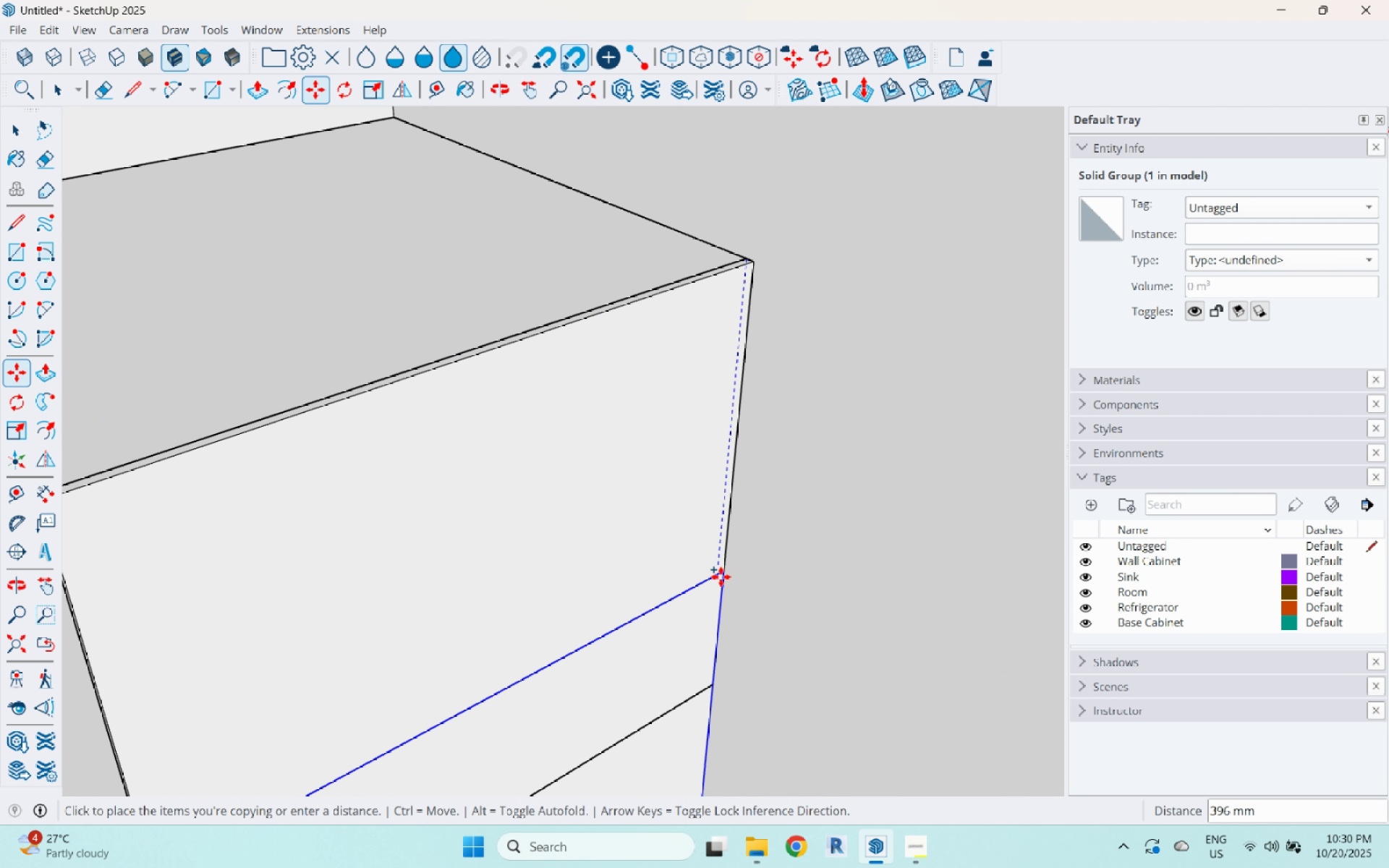 
scroll: coordinate [726, 603], scroll_direction: down, amount: 4.0
 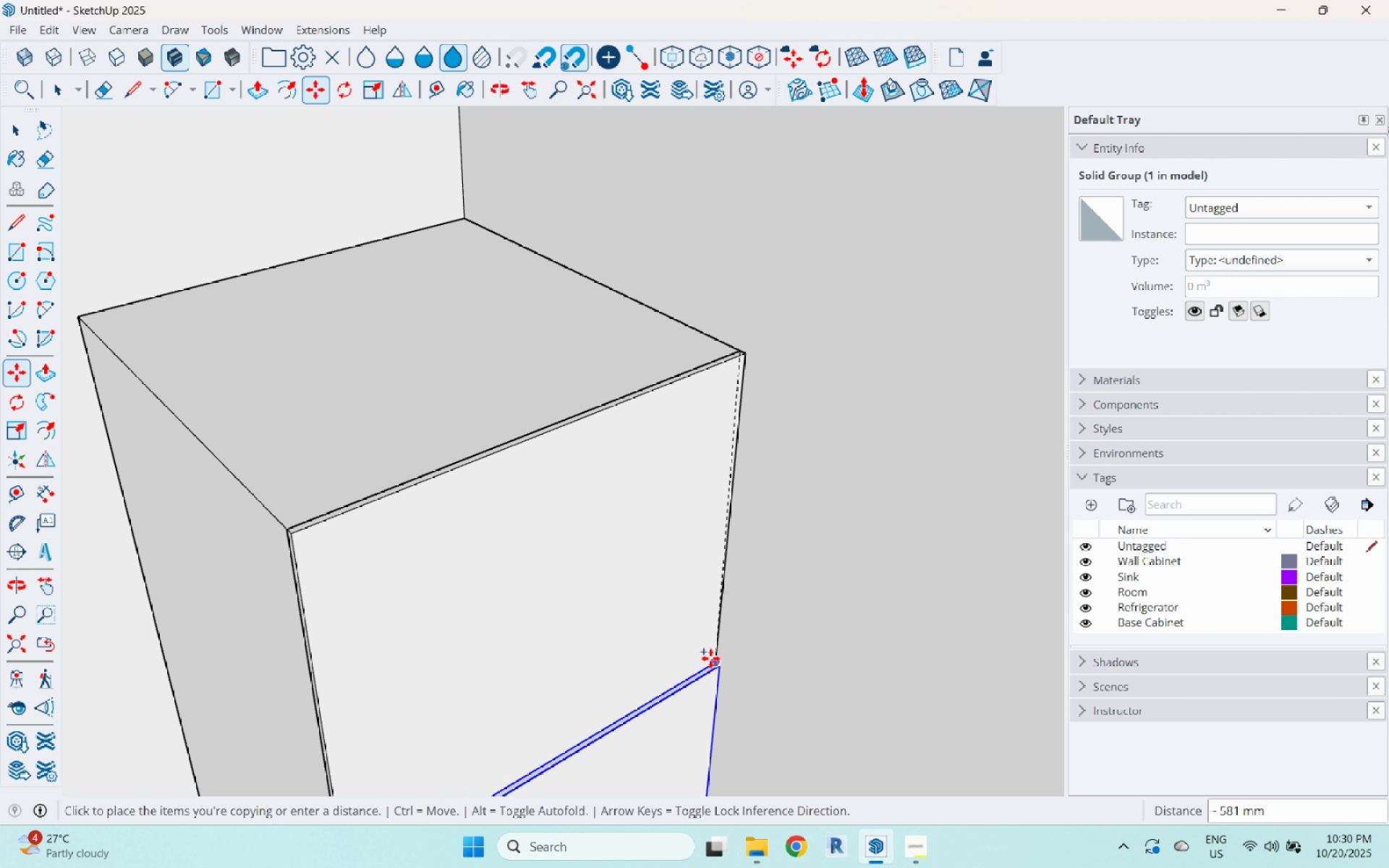 
scroll: coordinate [722, 667], scroll_direction: up, amount: 14.0
 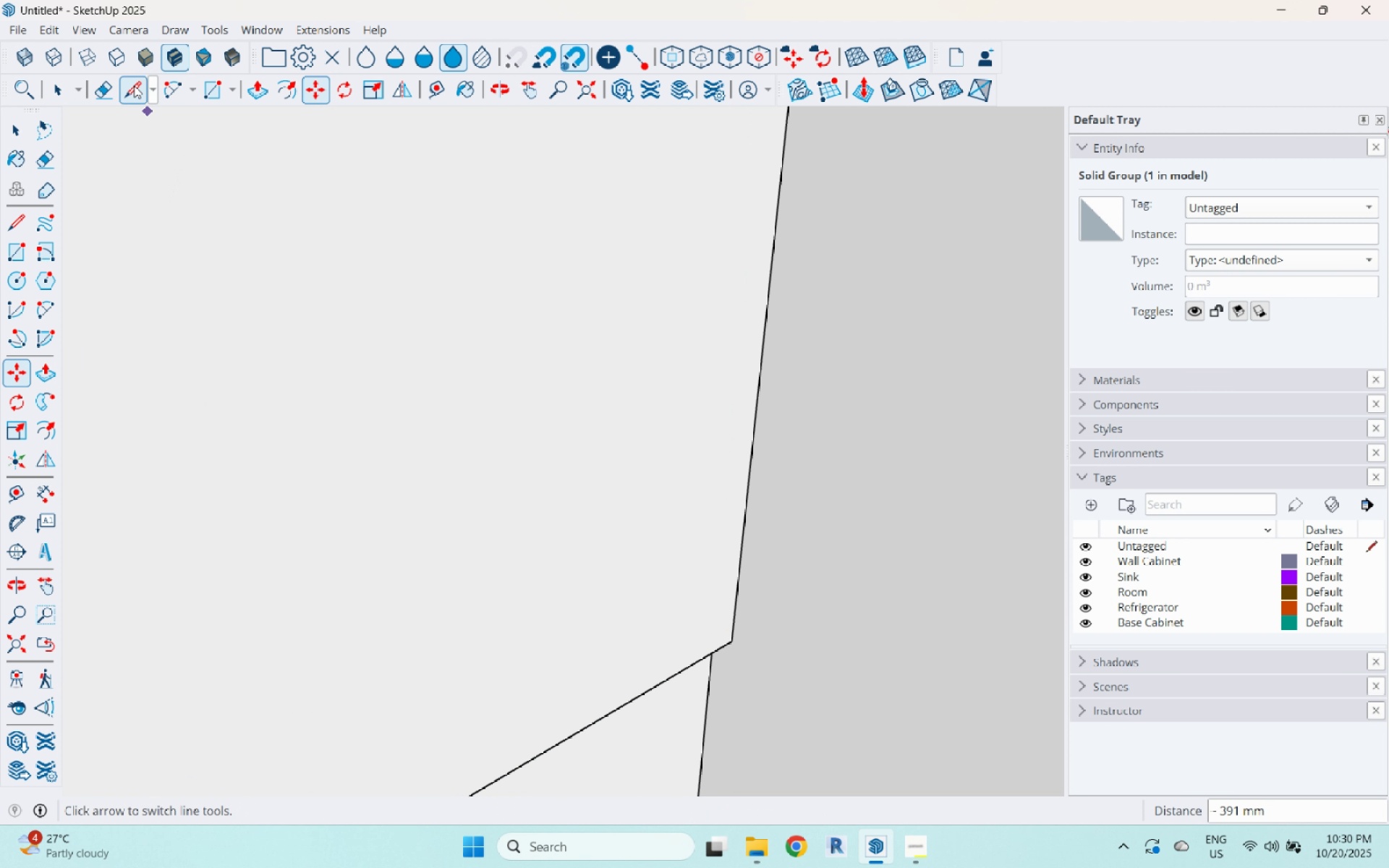 
left_click([64, 69])
 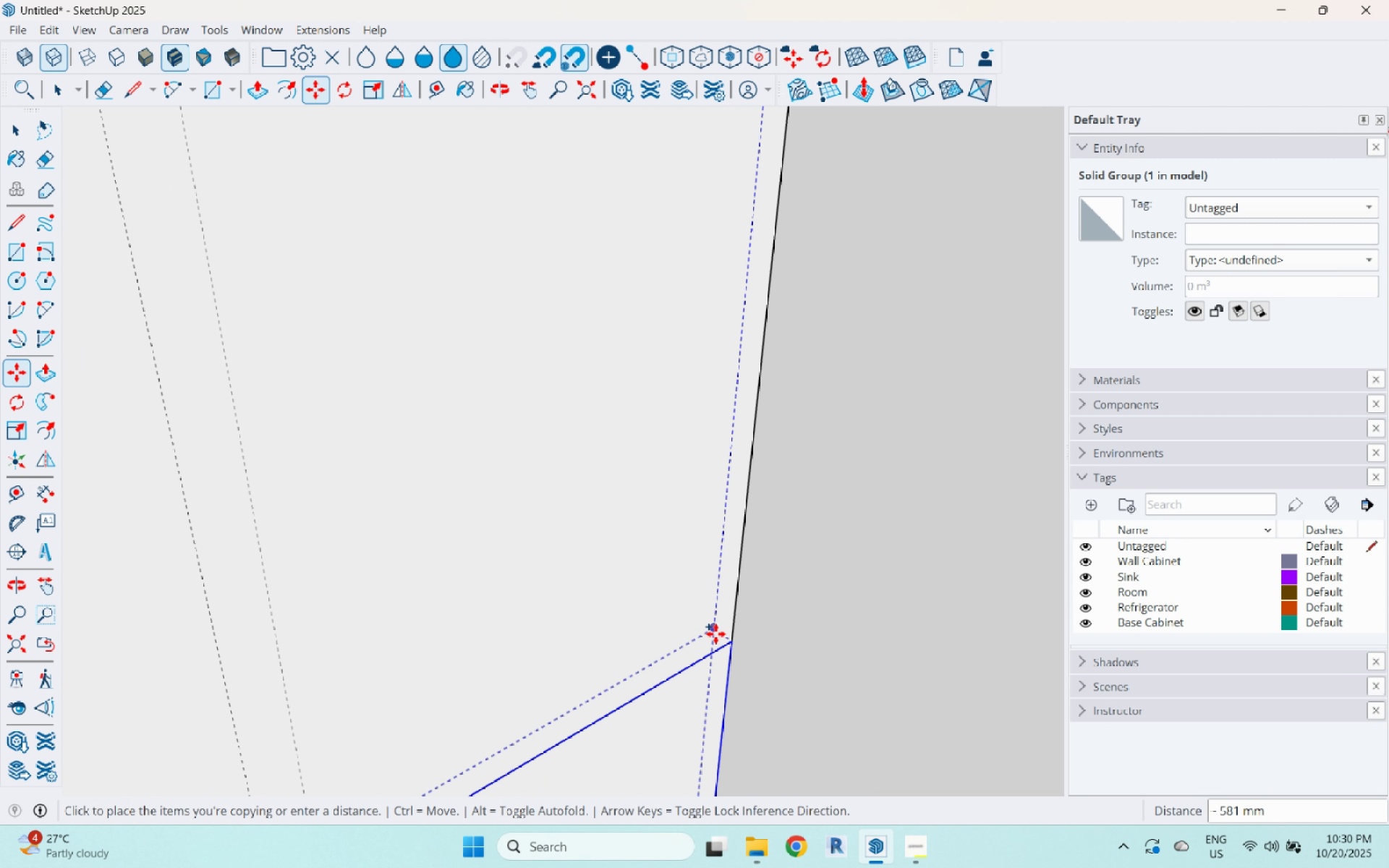 
left_click([715, 632])
 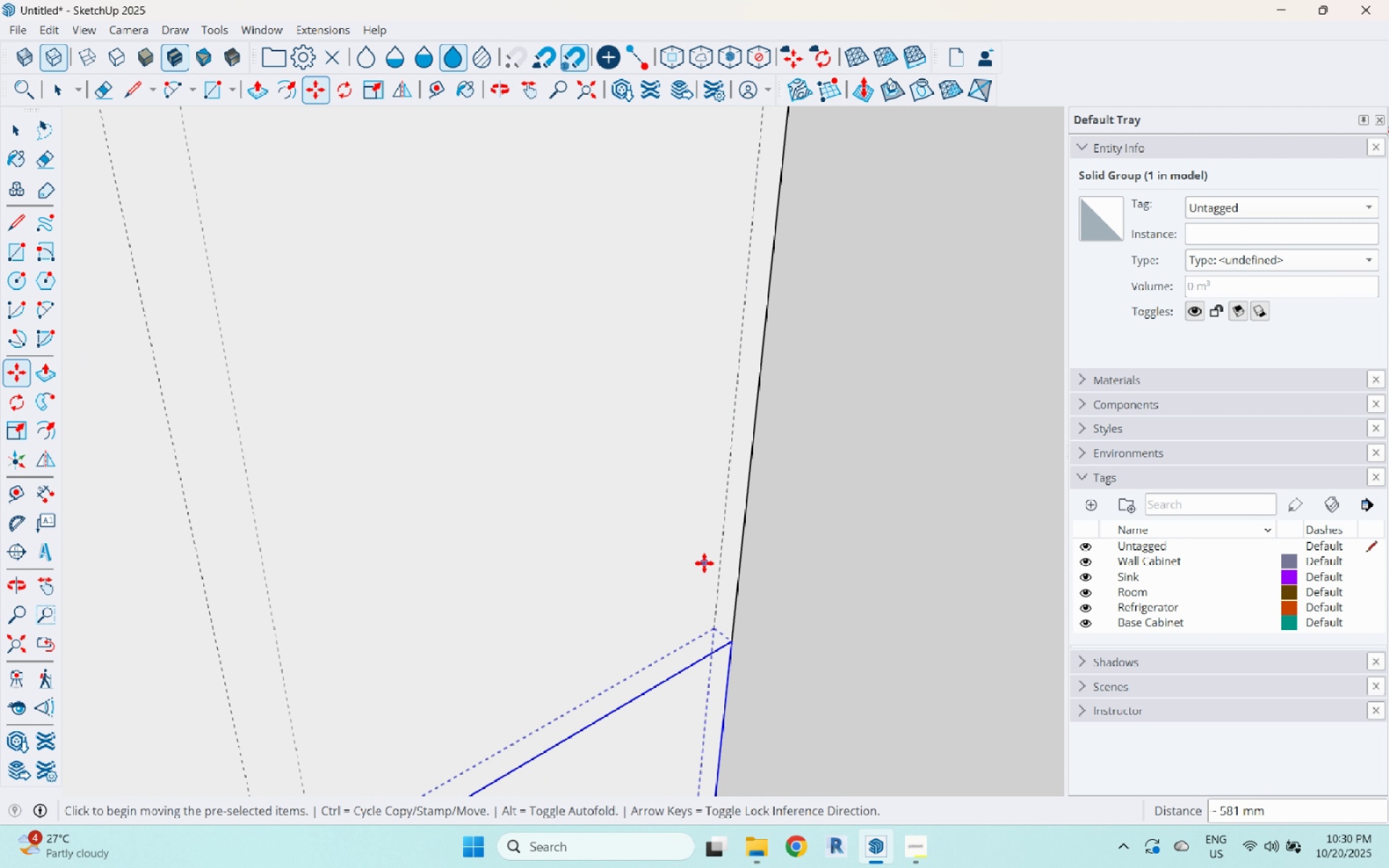 
scroll: coordinate [661, 712], scroll_direction: down, amount: 20.0
 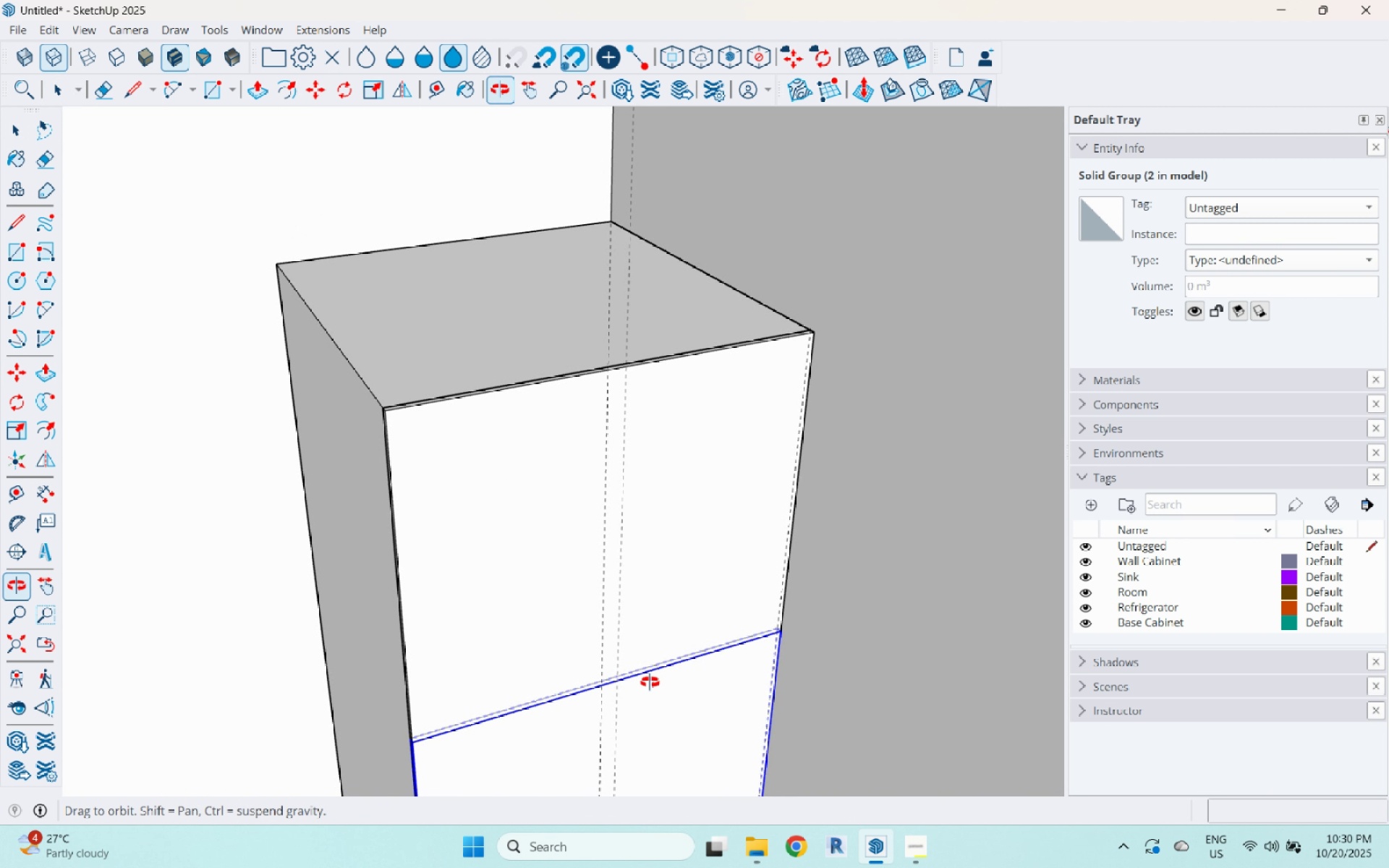 
key(Space)
 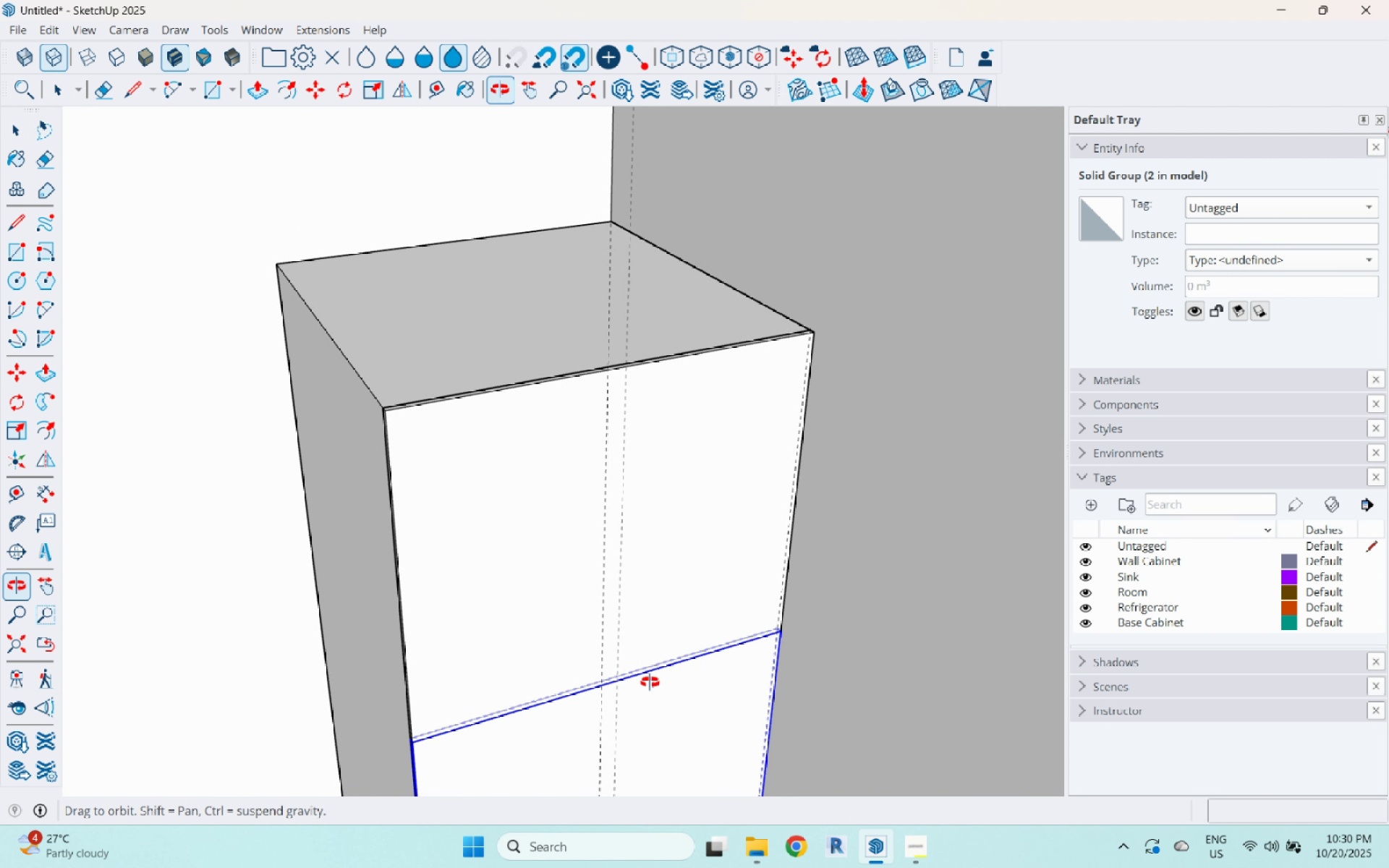 
scroll: coordinate [560, 587], scroll_direction: up, amount: 11.0
 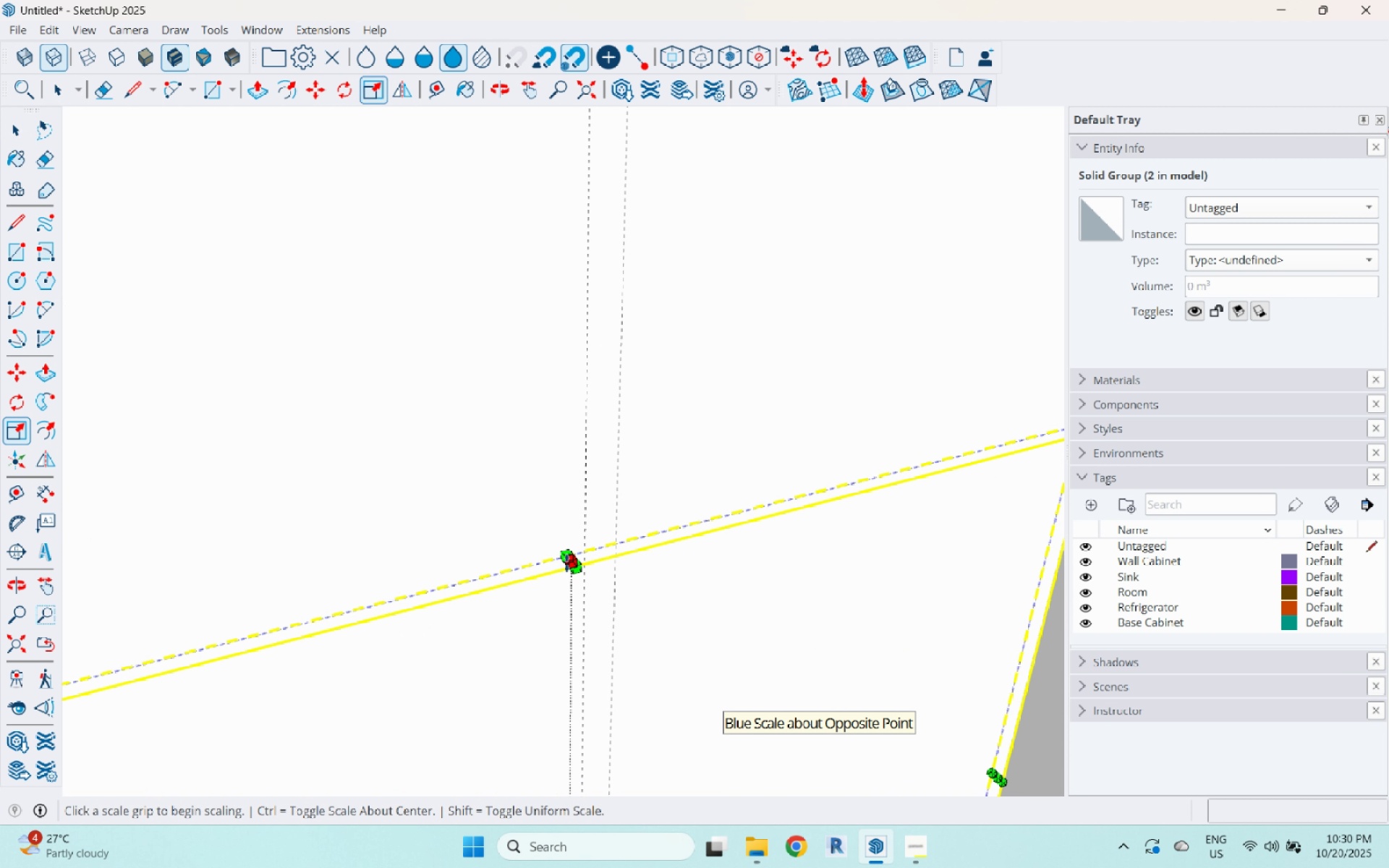 
key(S)
 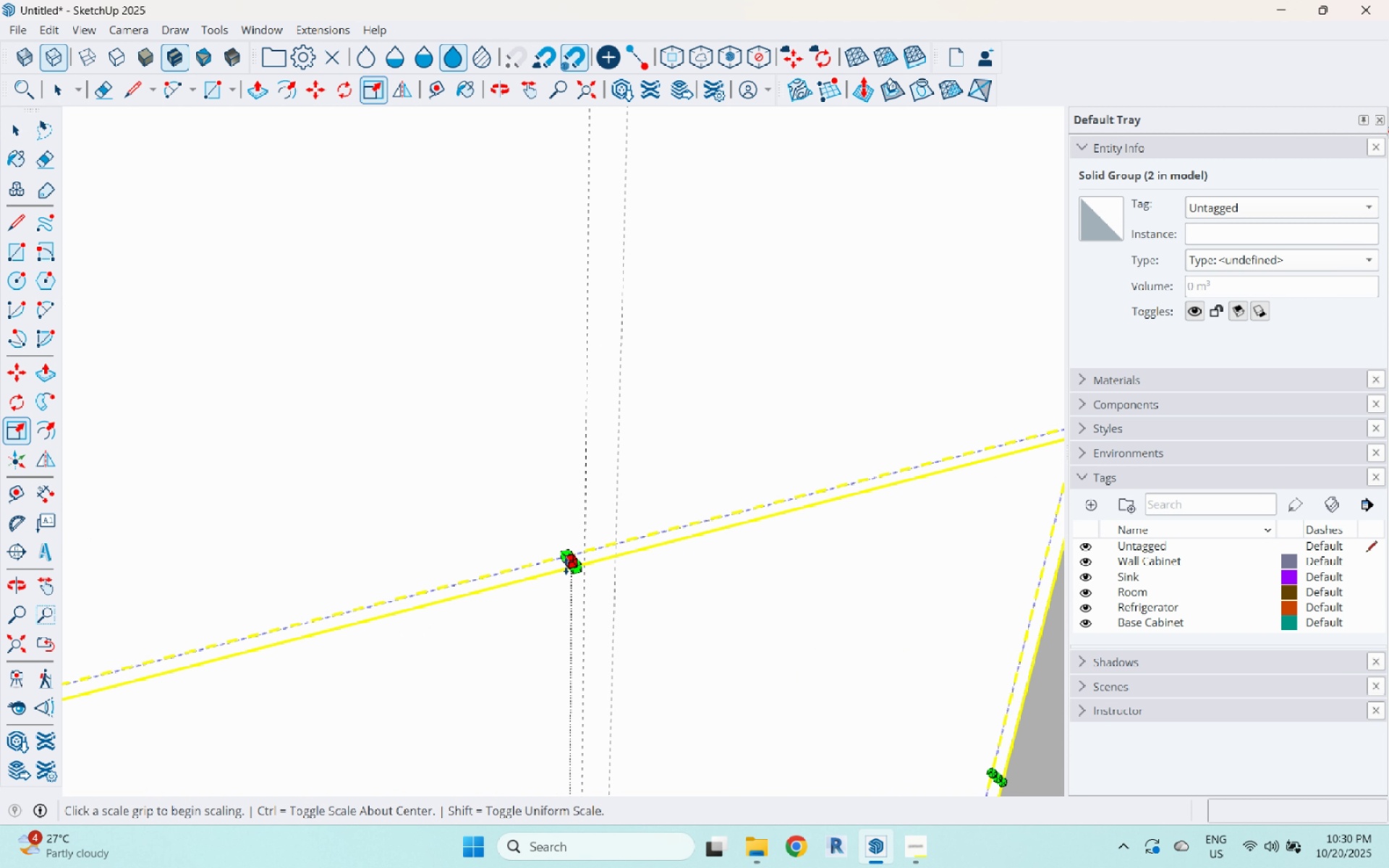 
left_click([566, 563])
 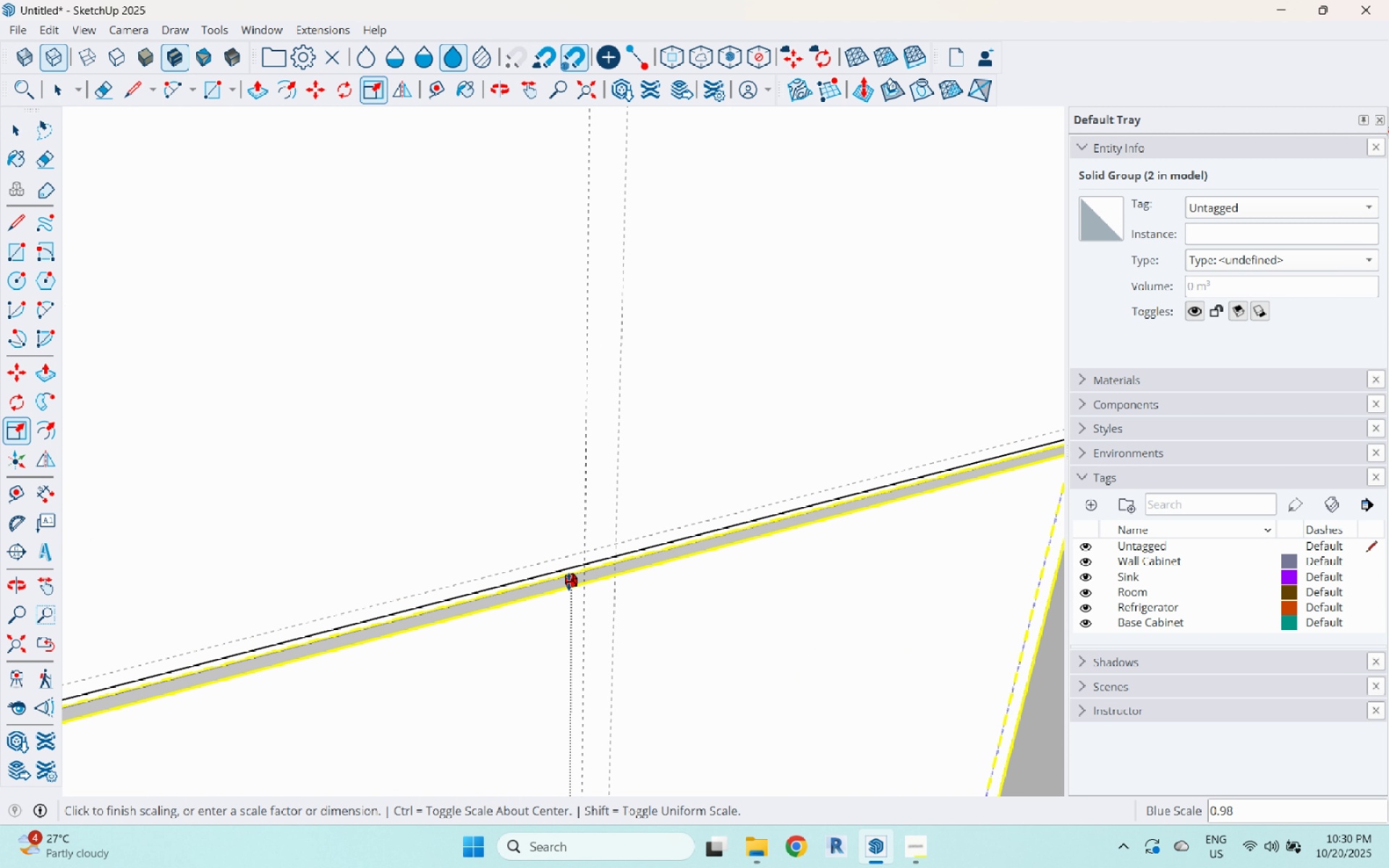 
left_click([569, 582])
 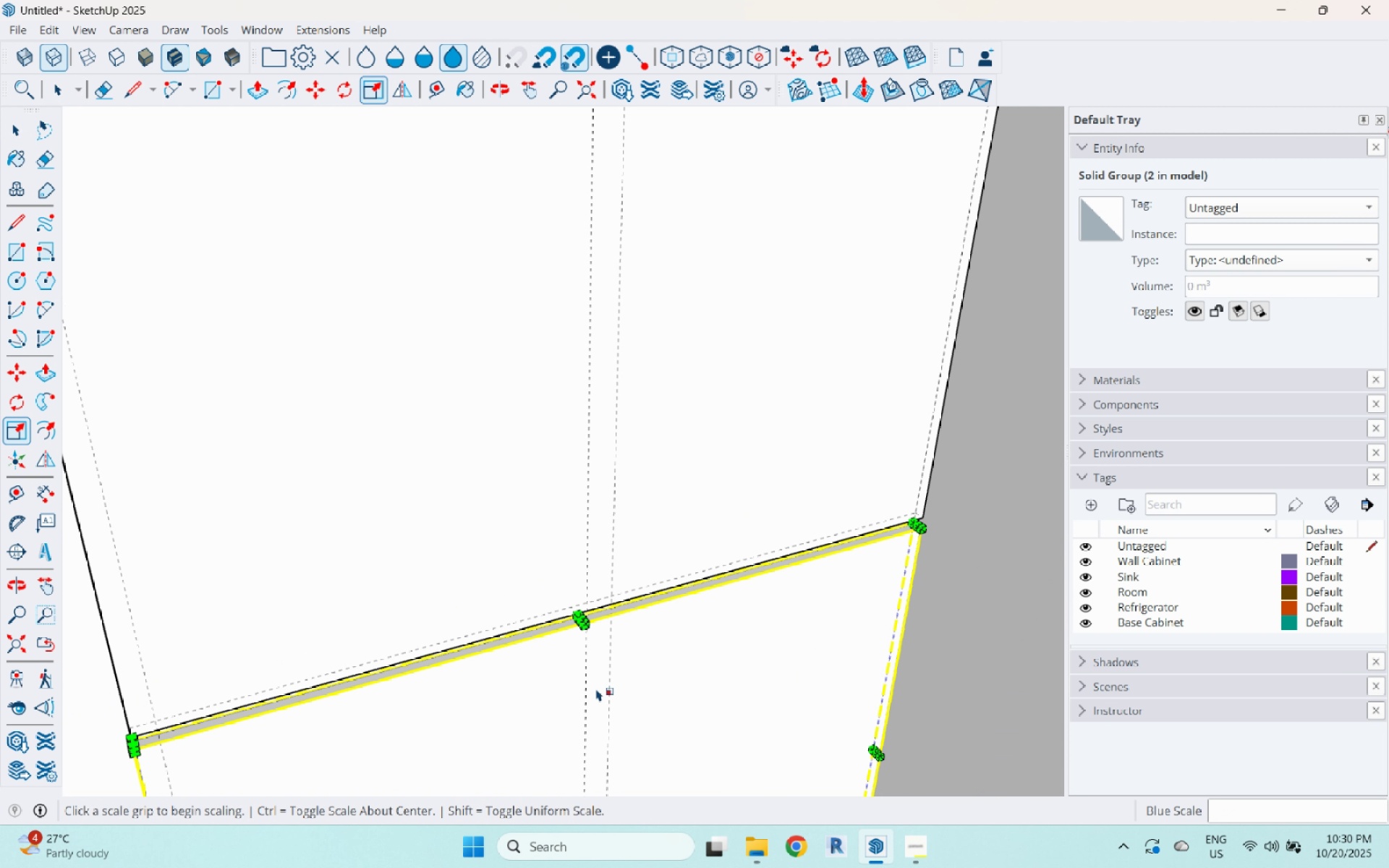 
scroll: coordinate [597, 684], scroll_direction: down, amount: 13.0
 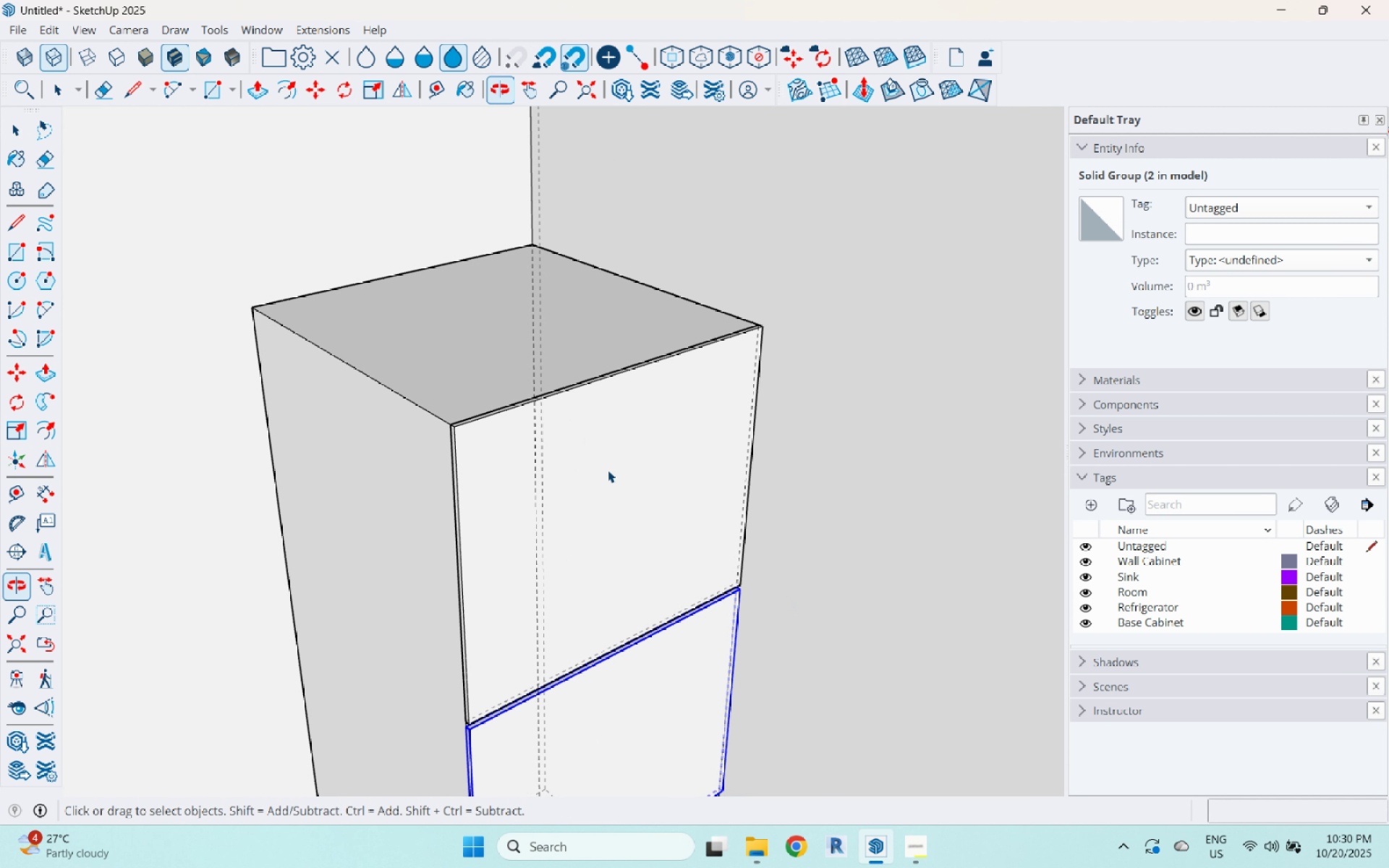 
key(Space)
 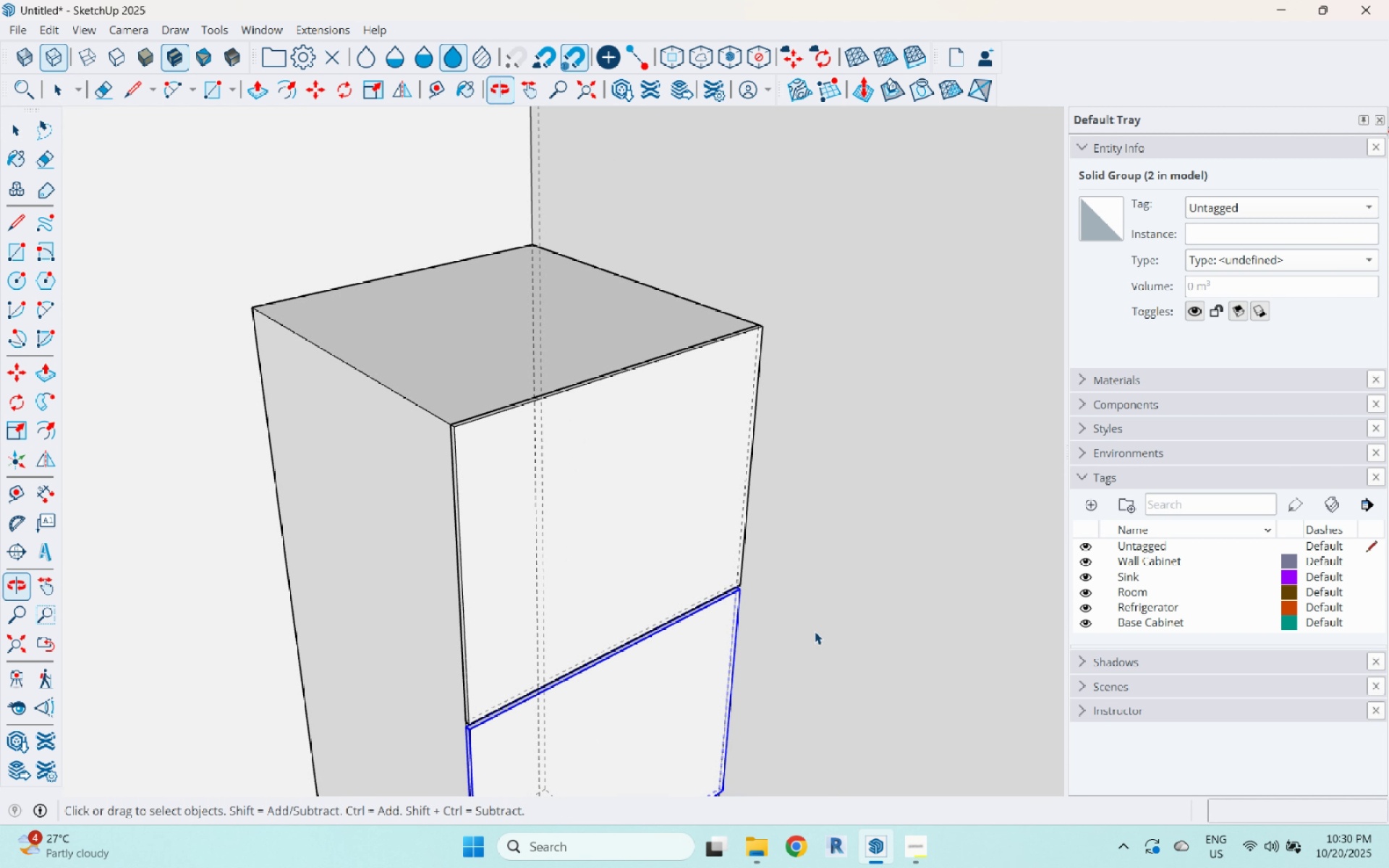 
key(Escape)
 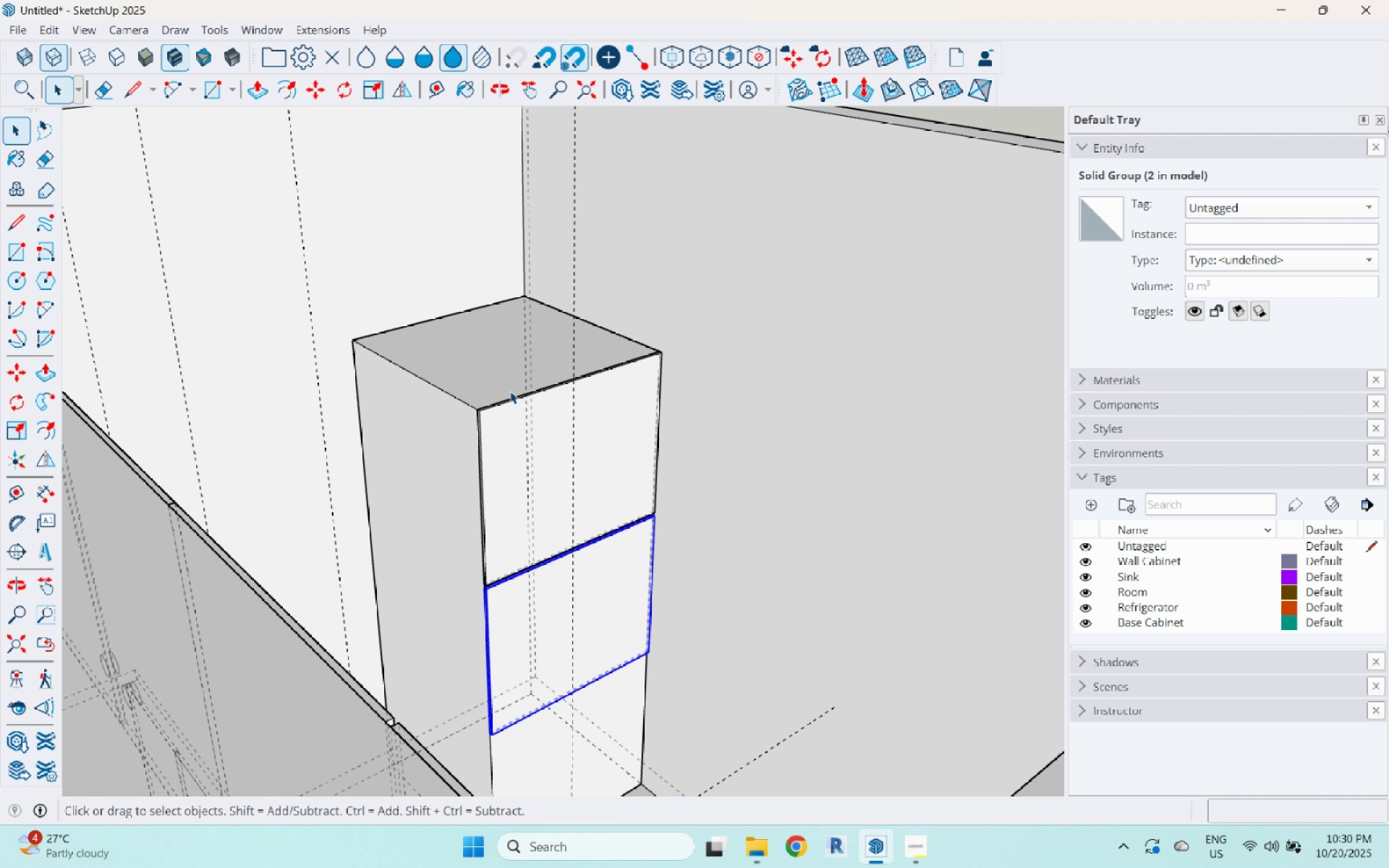 
scroll: coordinate [530, 438], scroll_direction: down, amount: 10.0
 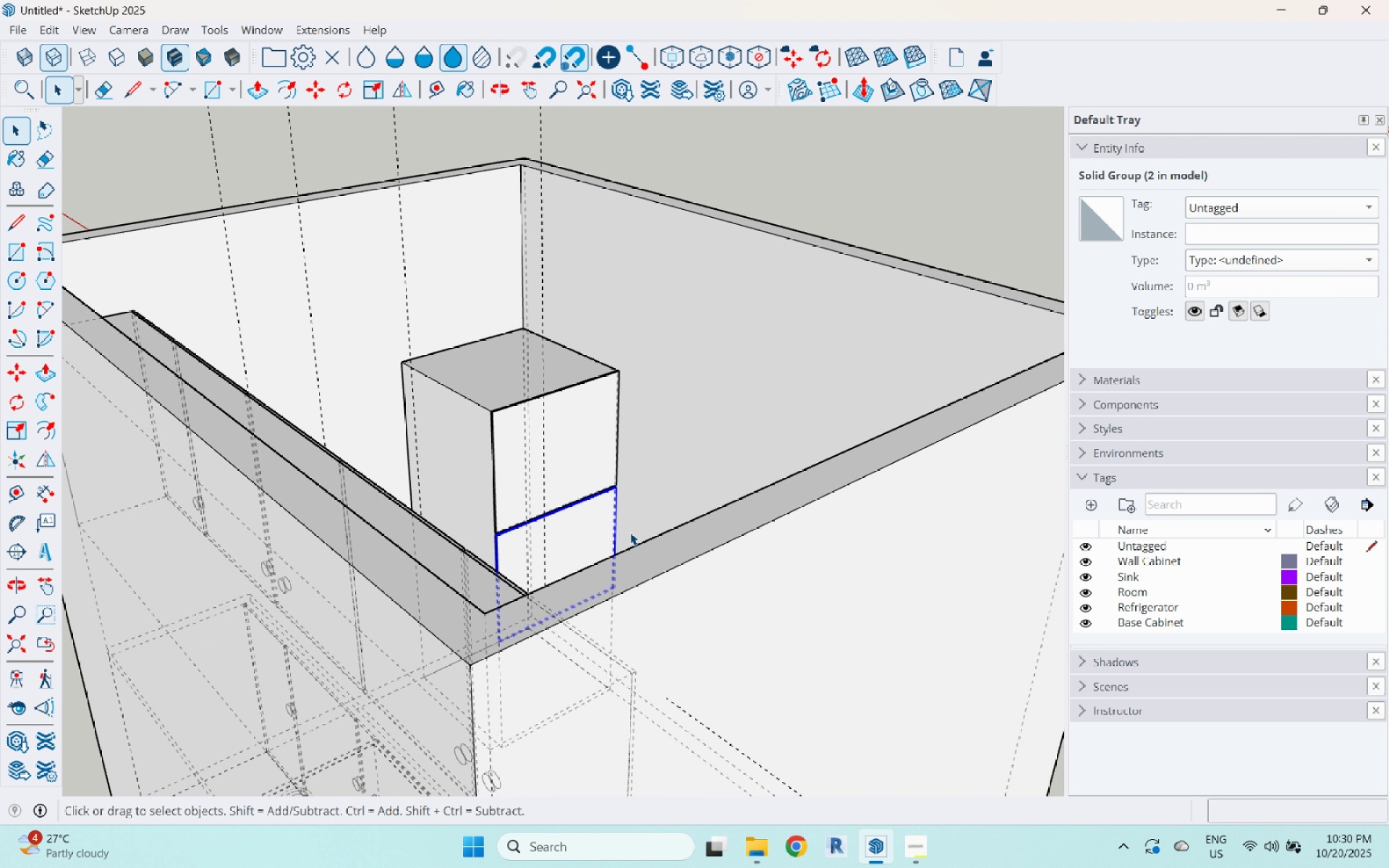 
key(Escape)
 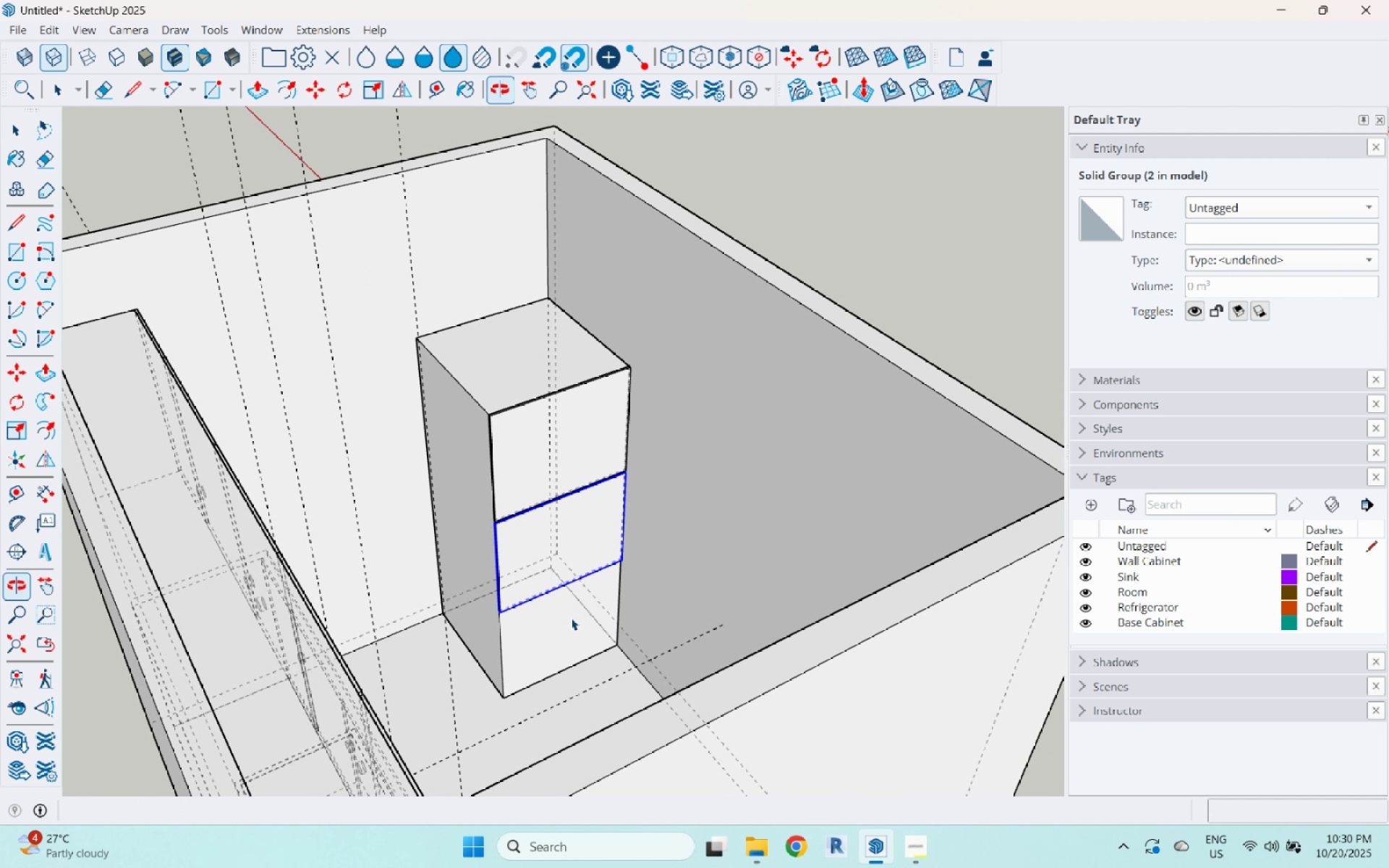 
scroll: coordinate [572, 579], scroll_direction: up, amount: 5.0
 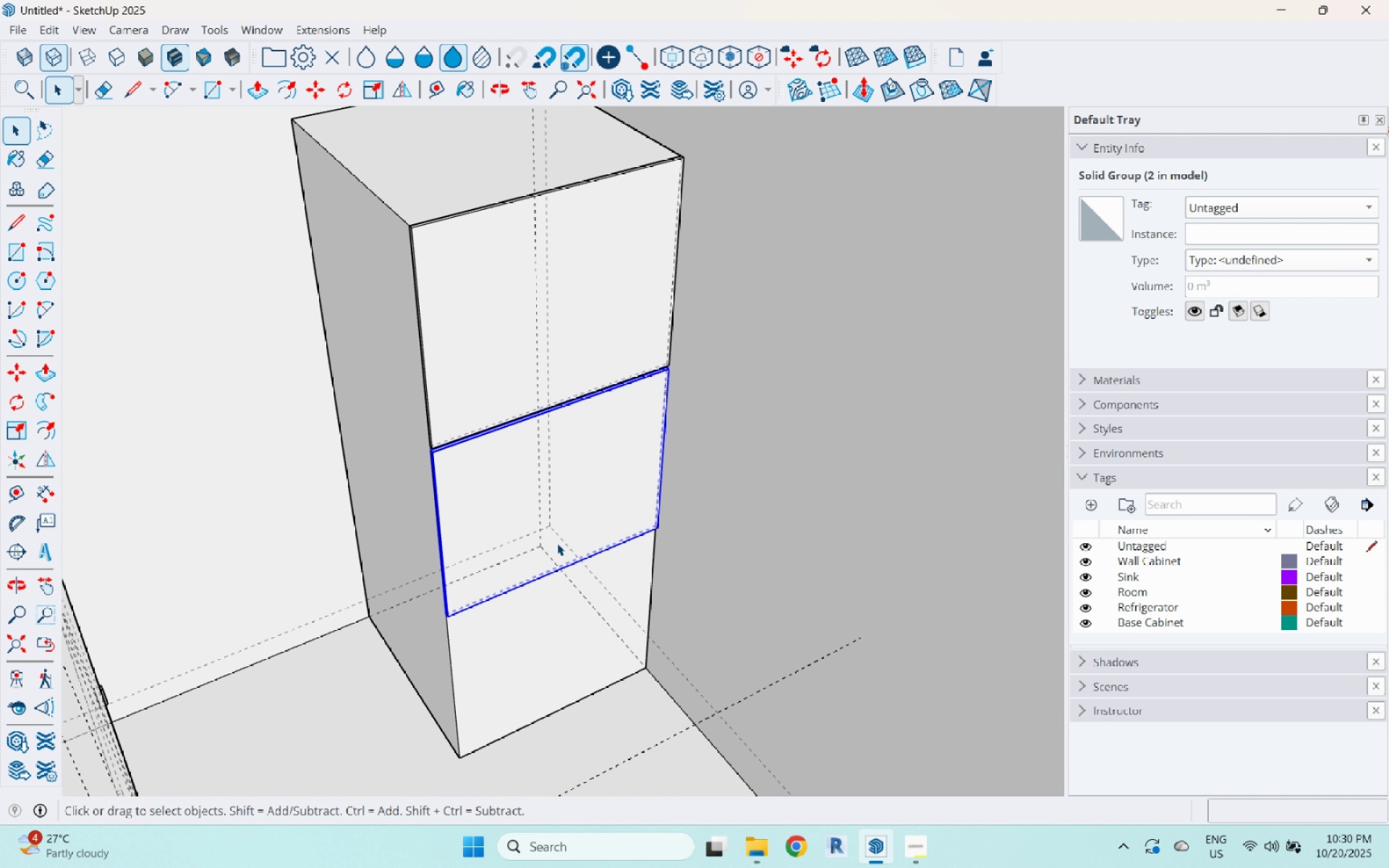 
left_click([557, 543])
 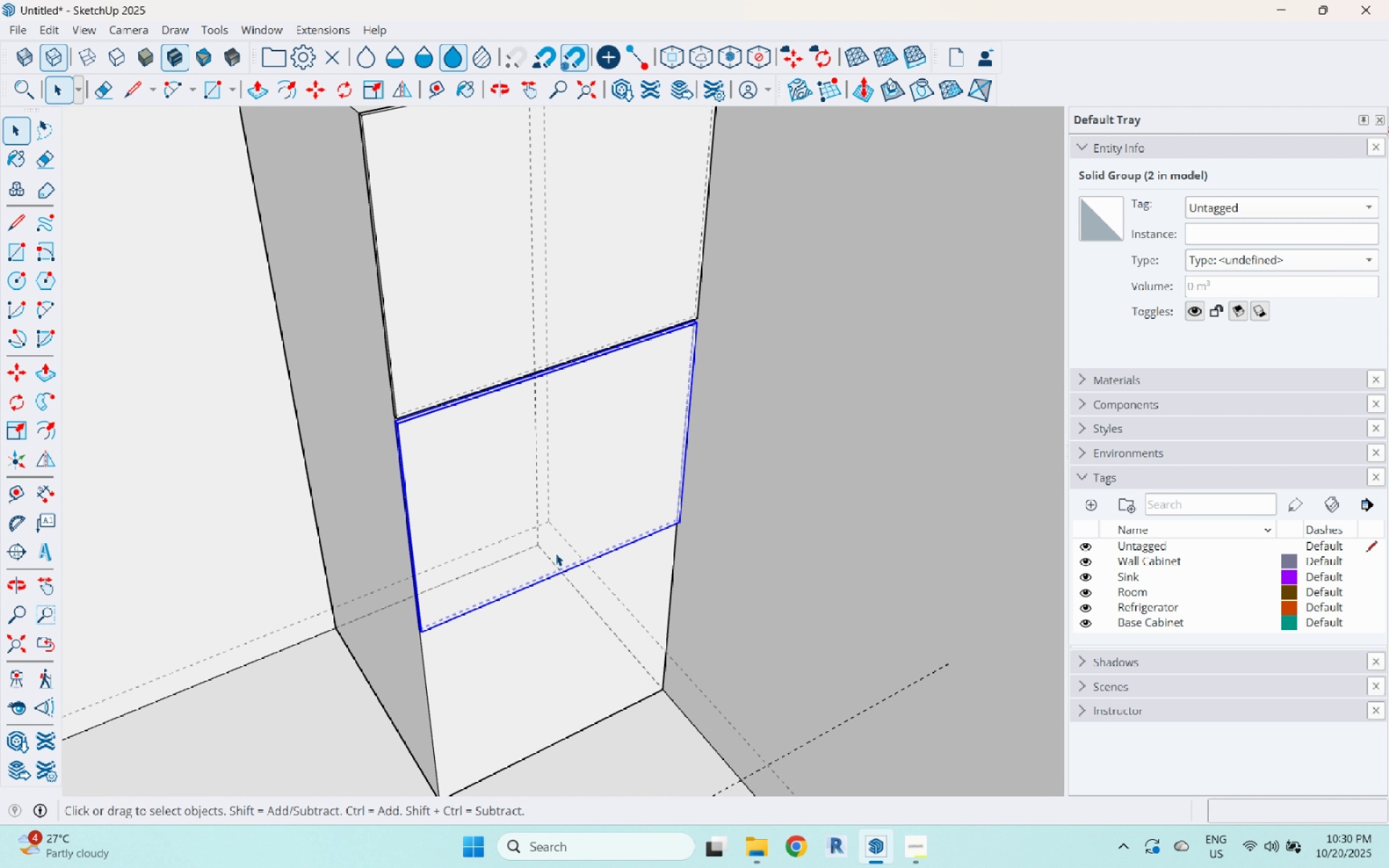 
scroll: coordinate [556, 553], scroll_direction: up, amount: 3.0
 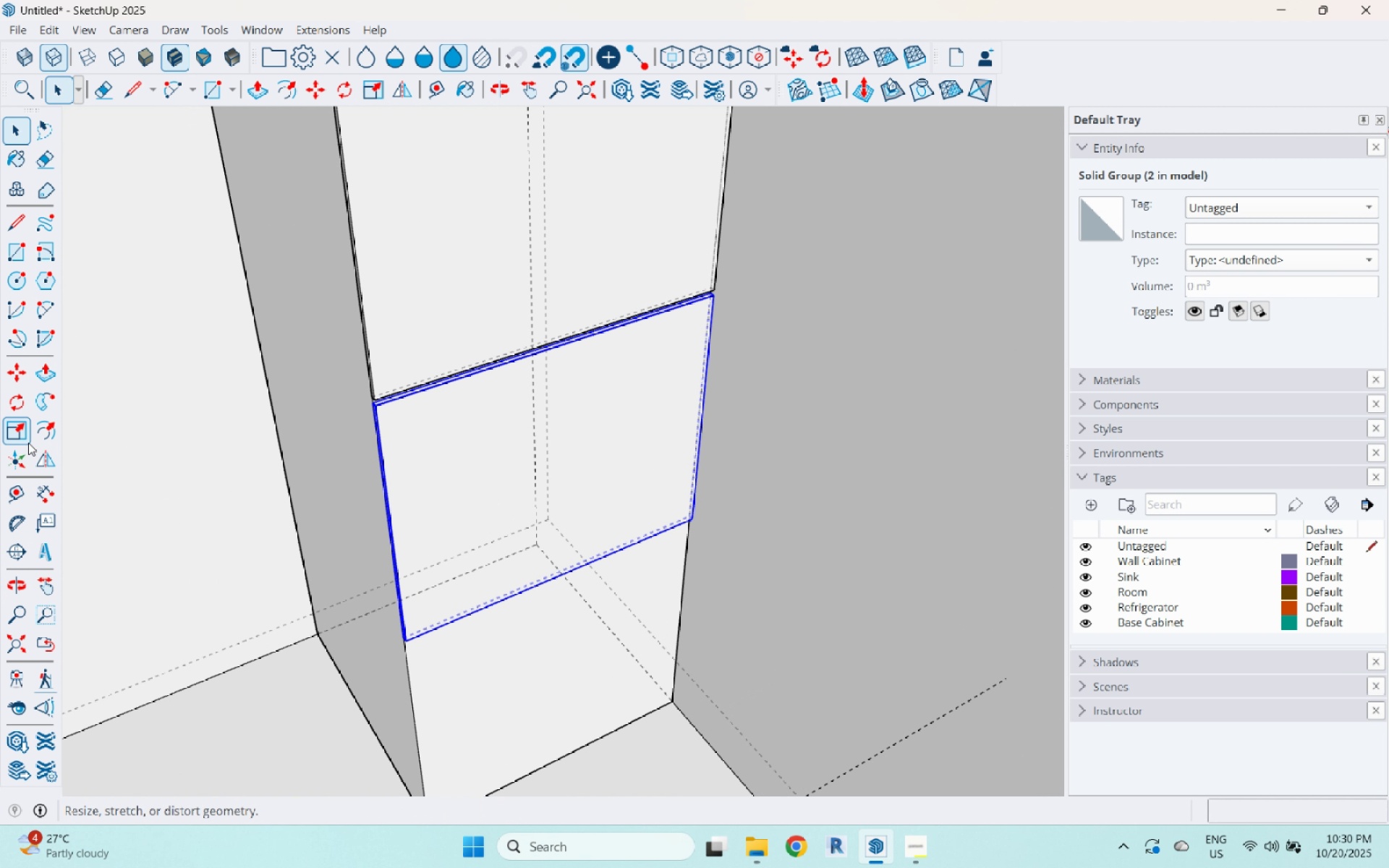 
left_click([23, 419])
 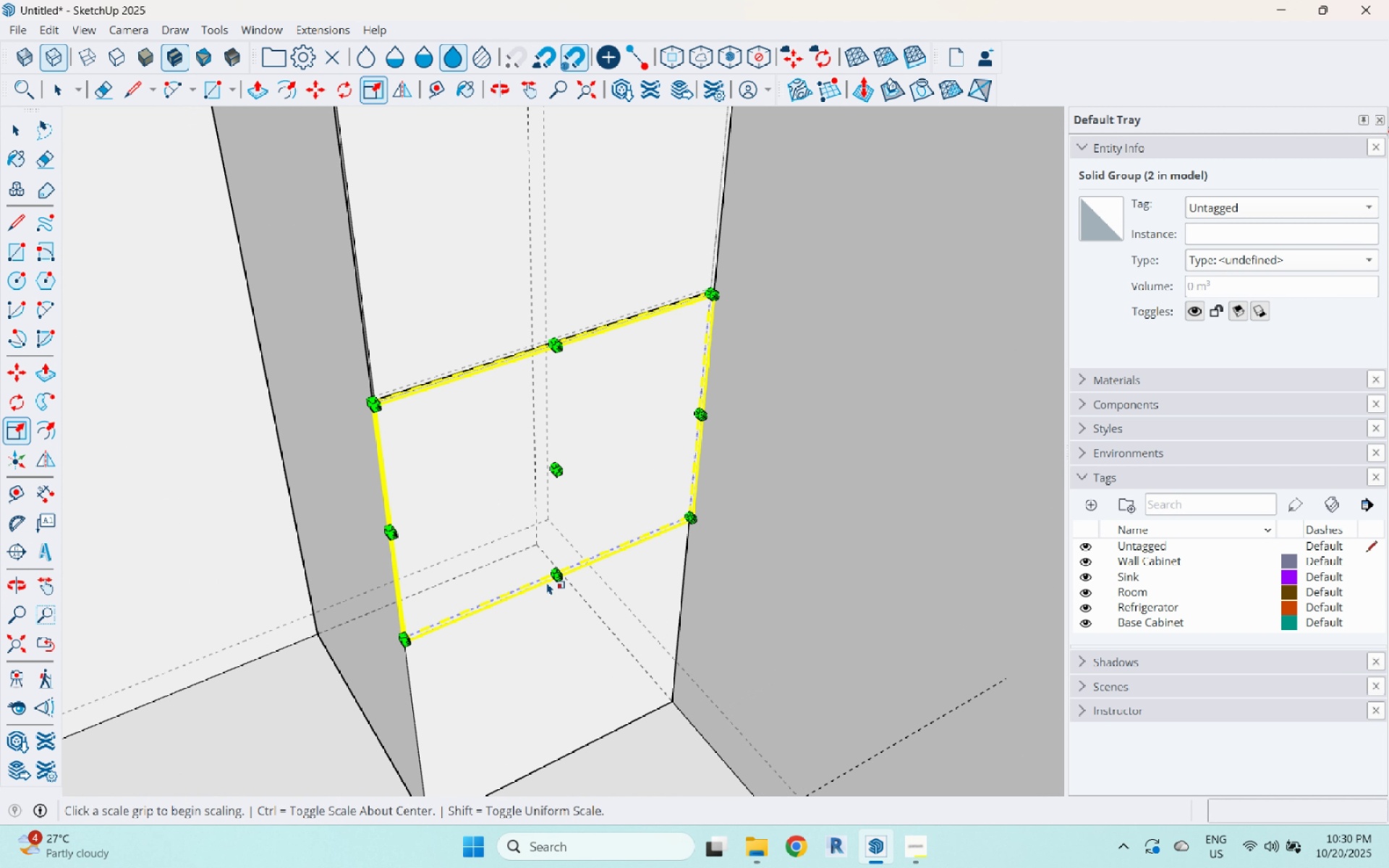 
scroll: coordinate [574, 574], scroll_direction: up, amount: 16.0
 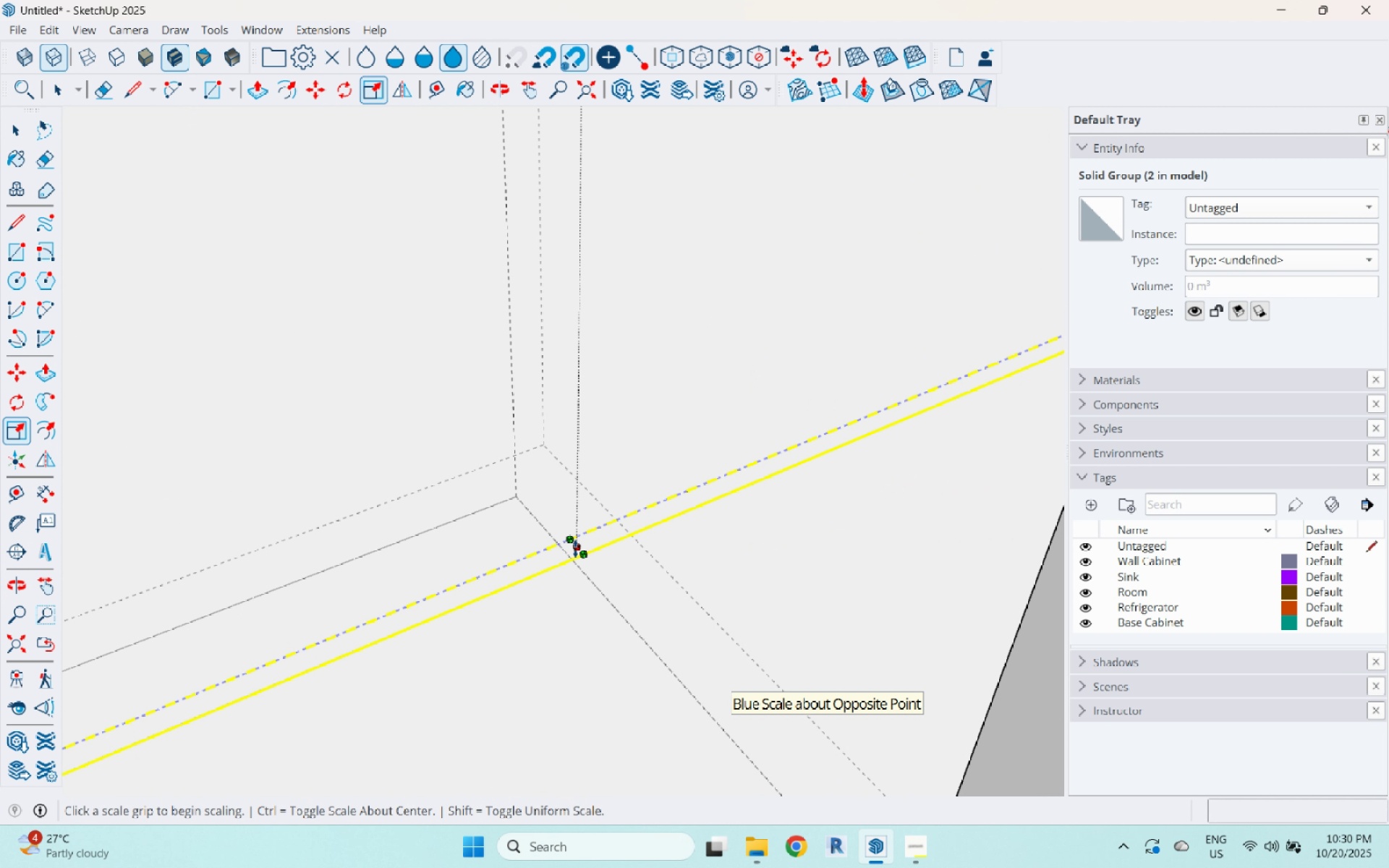 
left_click_drag(start_coordinate=[575, 548], to_coordinate=[577, 552])
 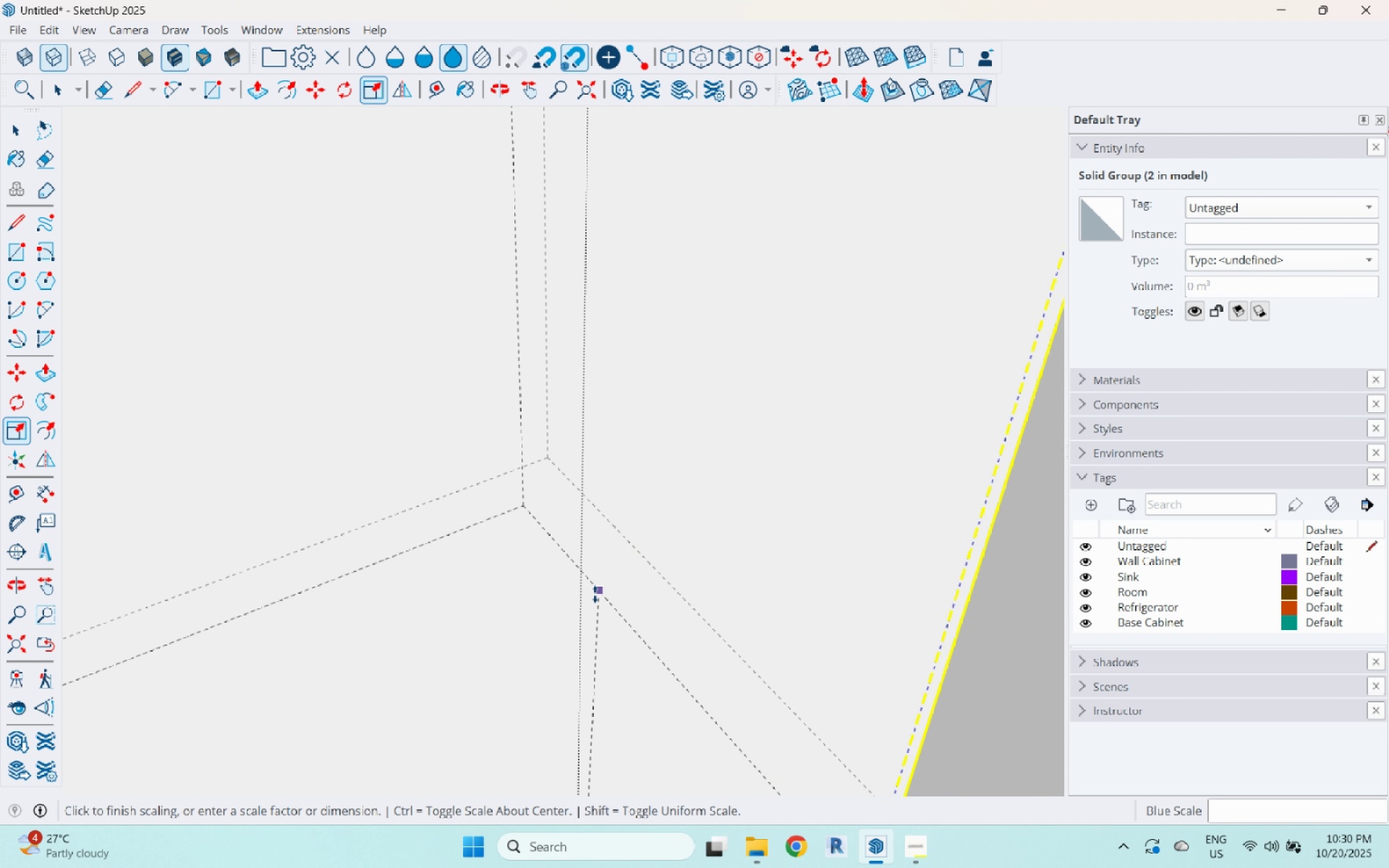 
scroll: coordinate [637, 719], scroll_direction: down, amount: 12.0
 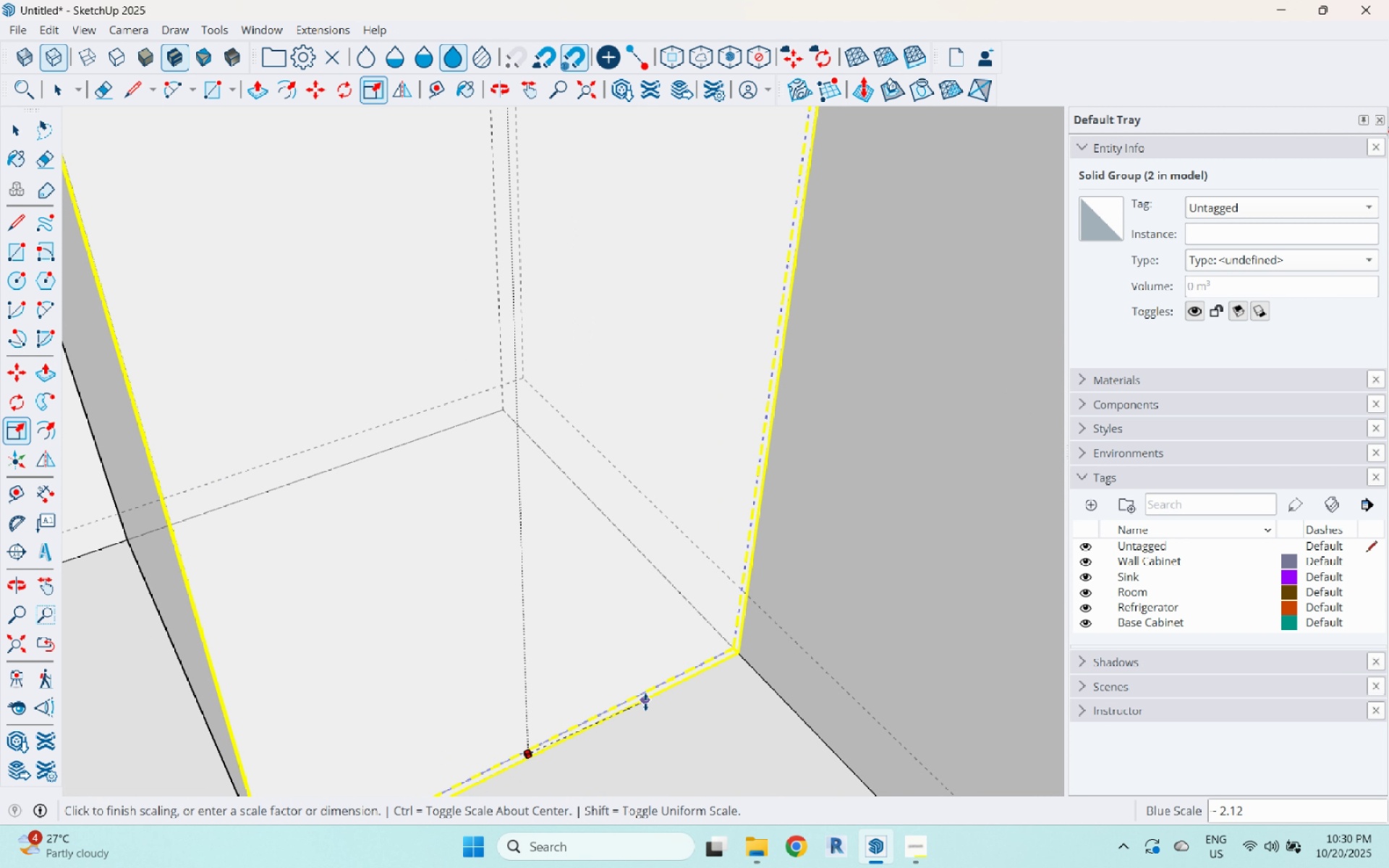 
left_click([645, 702])
 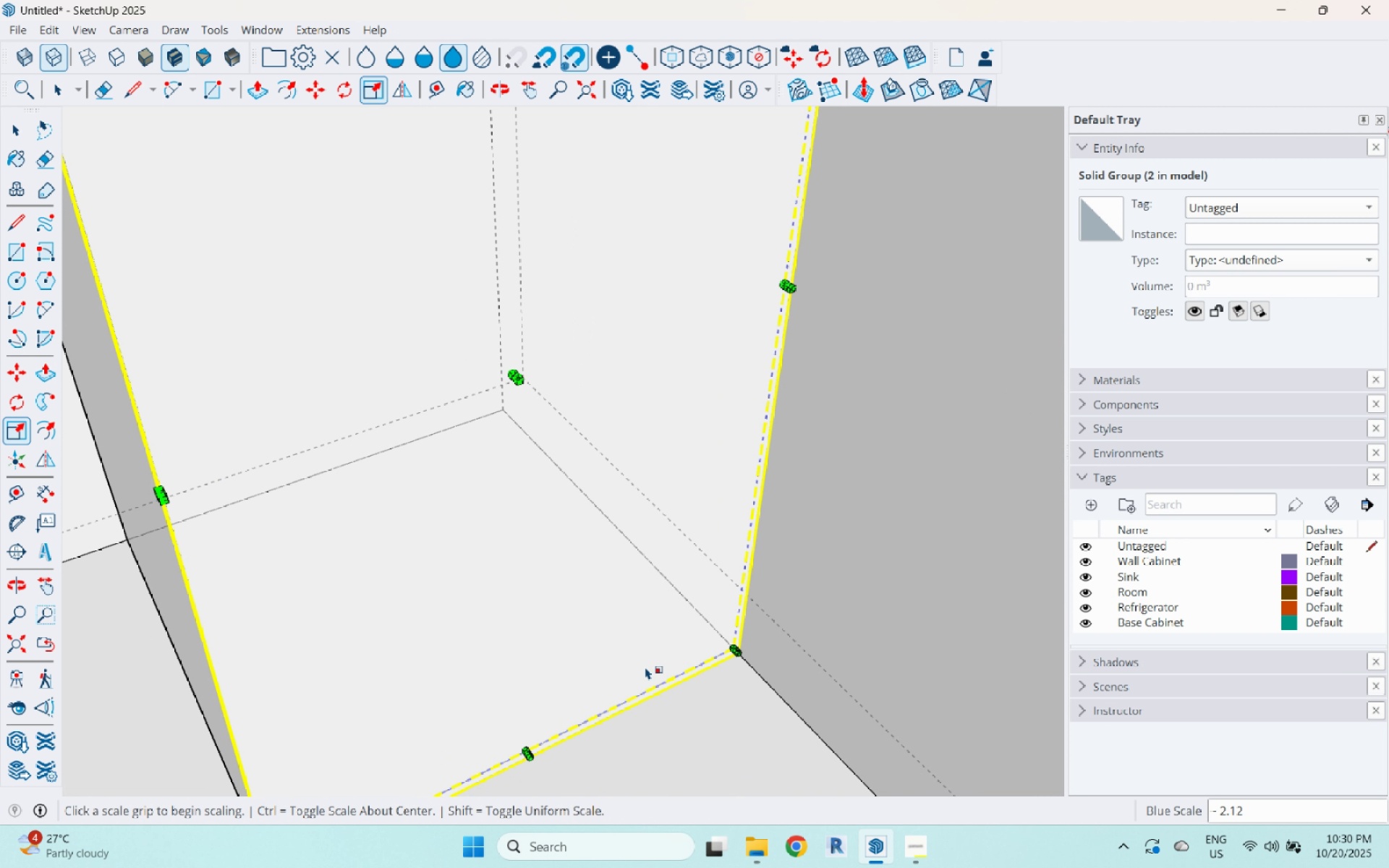 
scroll: coordinate [653, 648], scroll_direction: down, amount: 11.0
 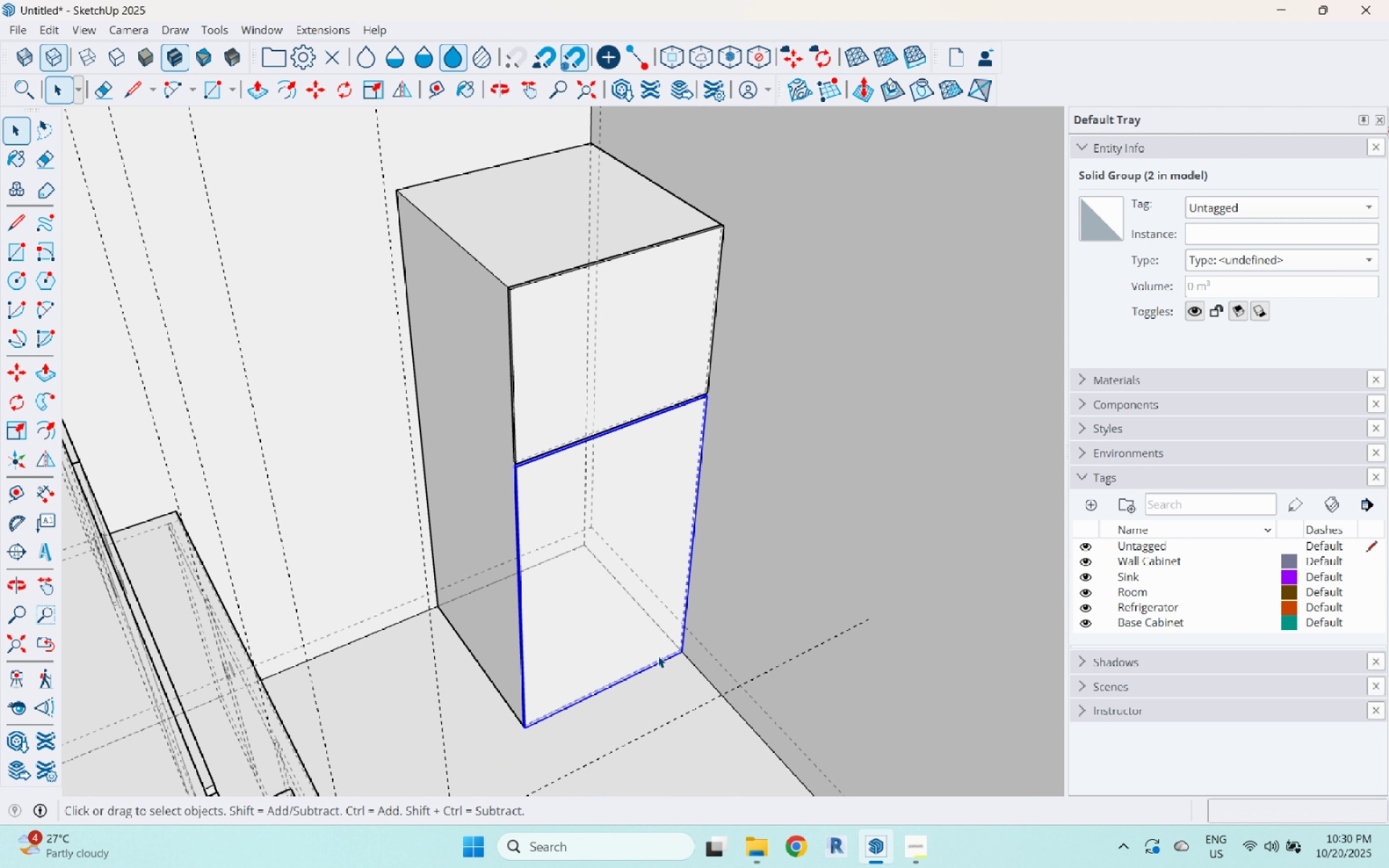 
key(Space)
 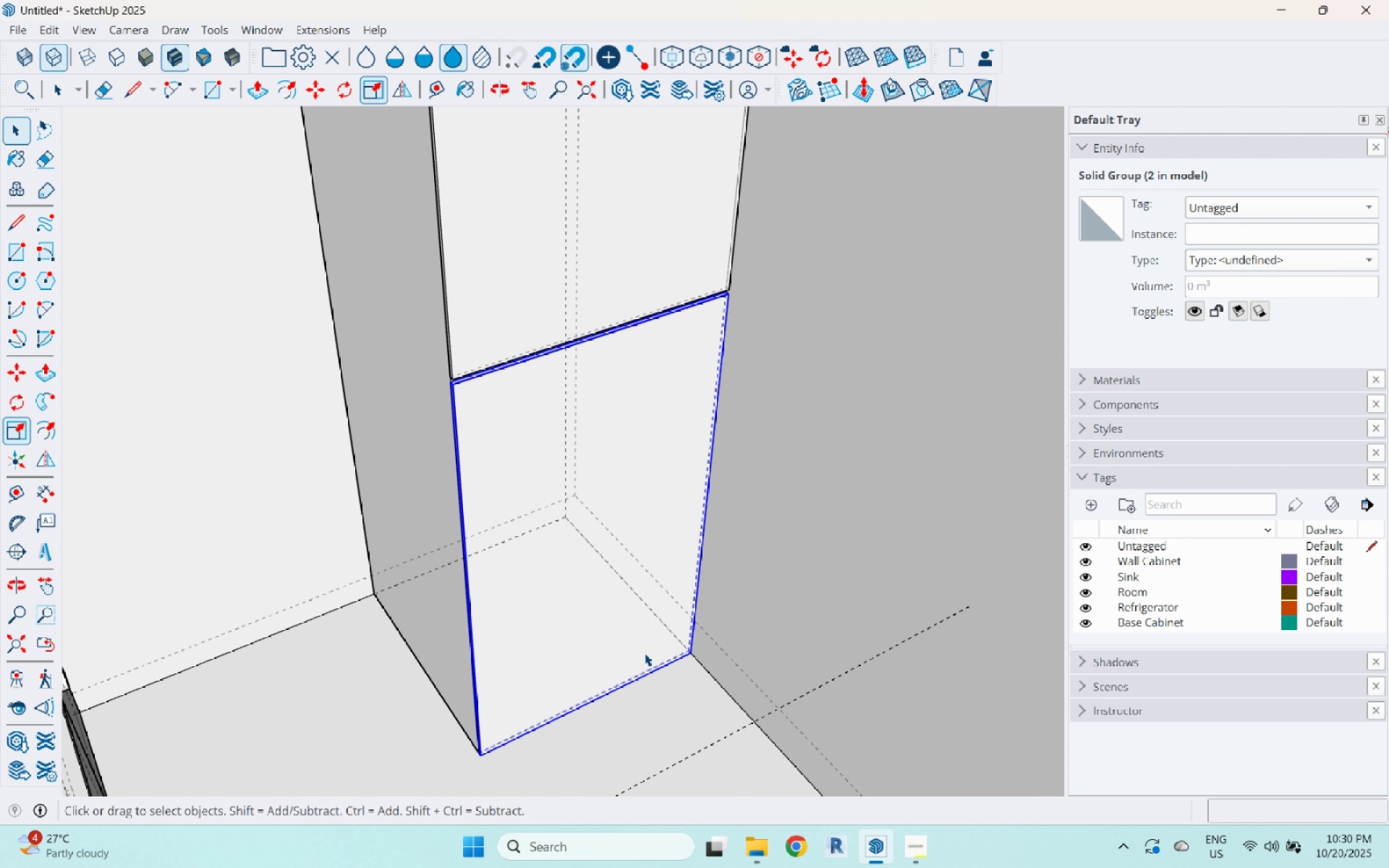 
key(Escape)
 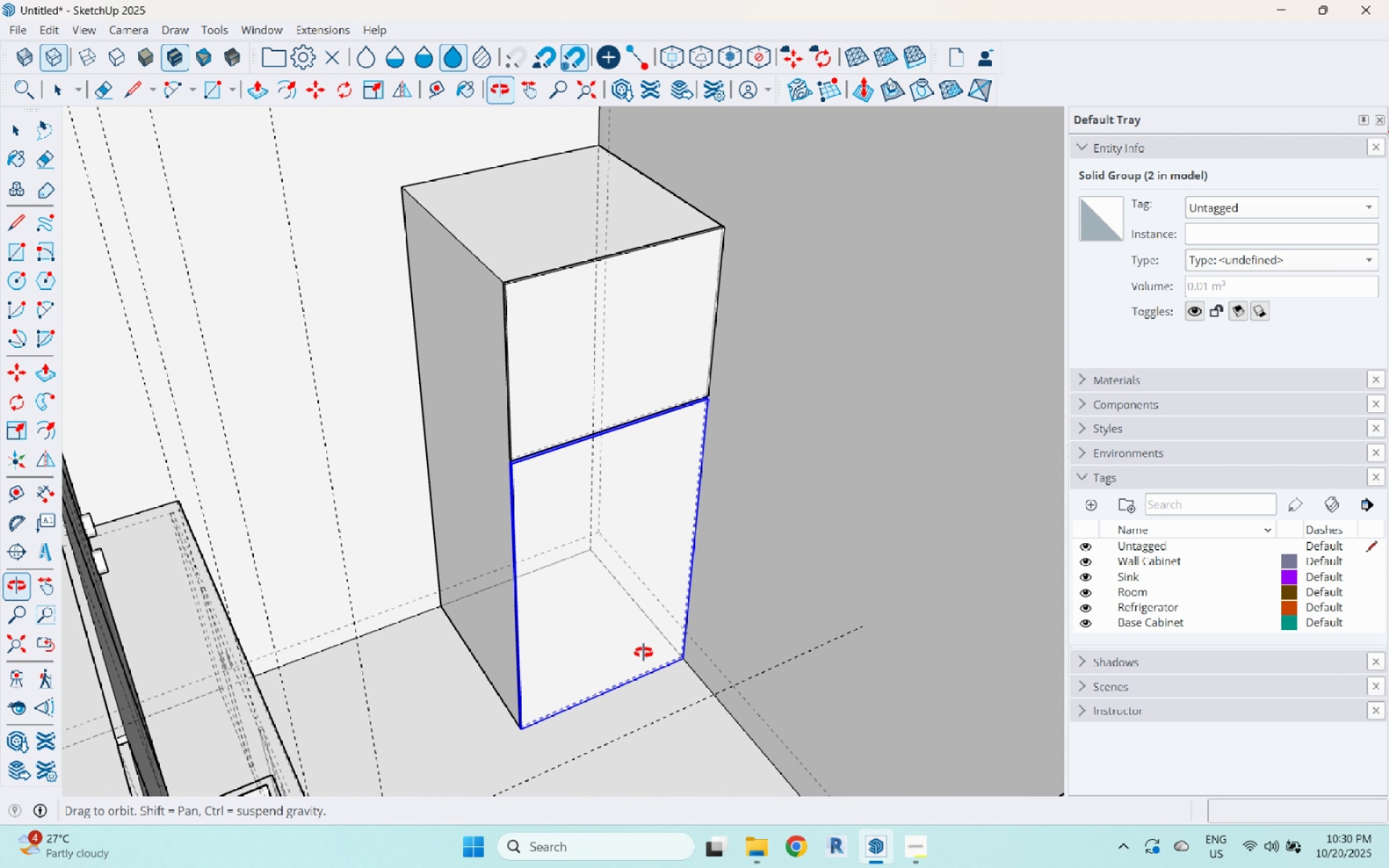 
key(Escape)
 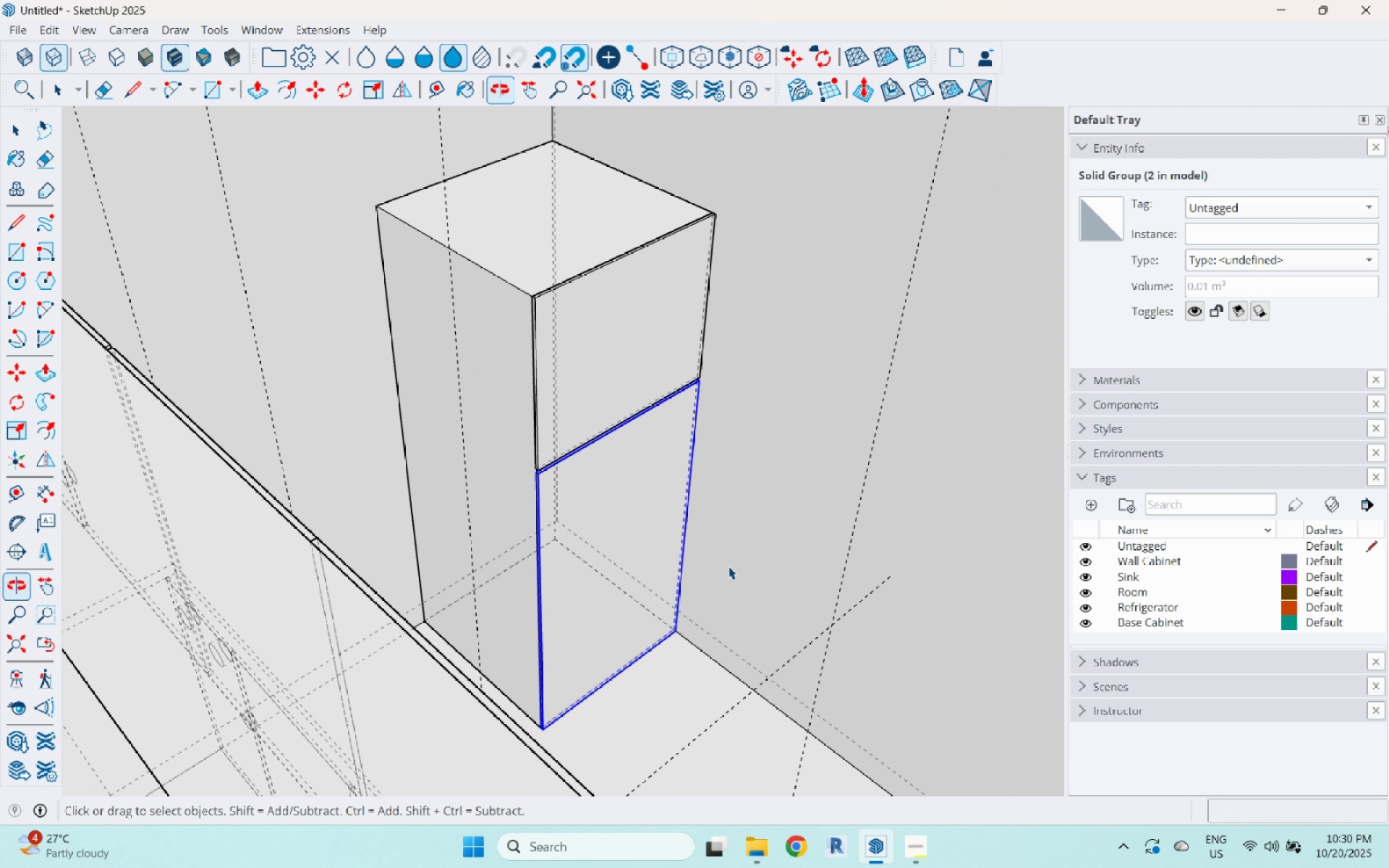 
left_click([722, 560])
 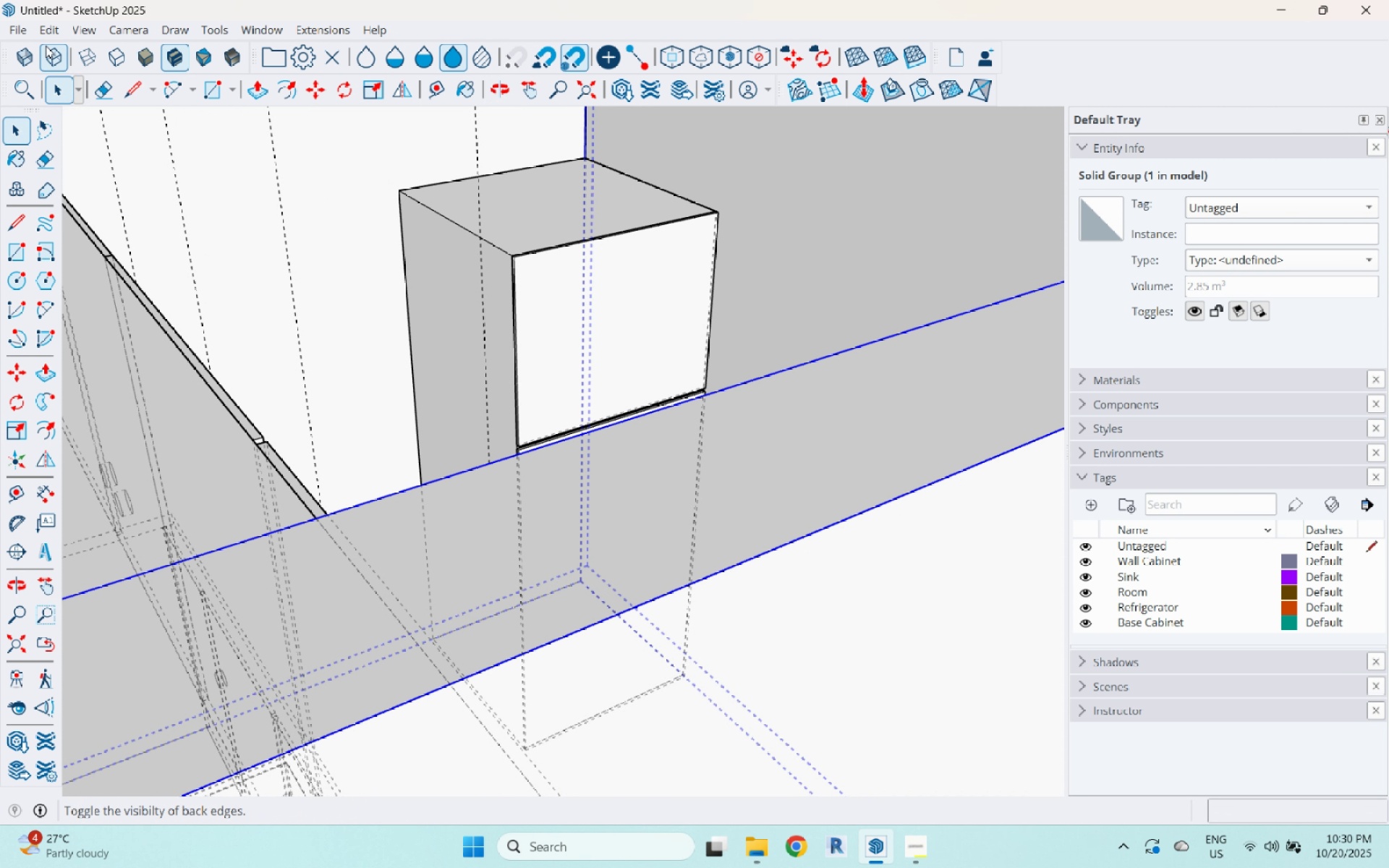 
left_click([46, 45])
 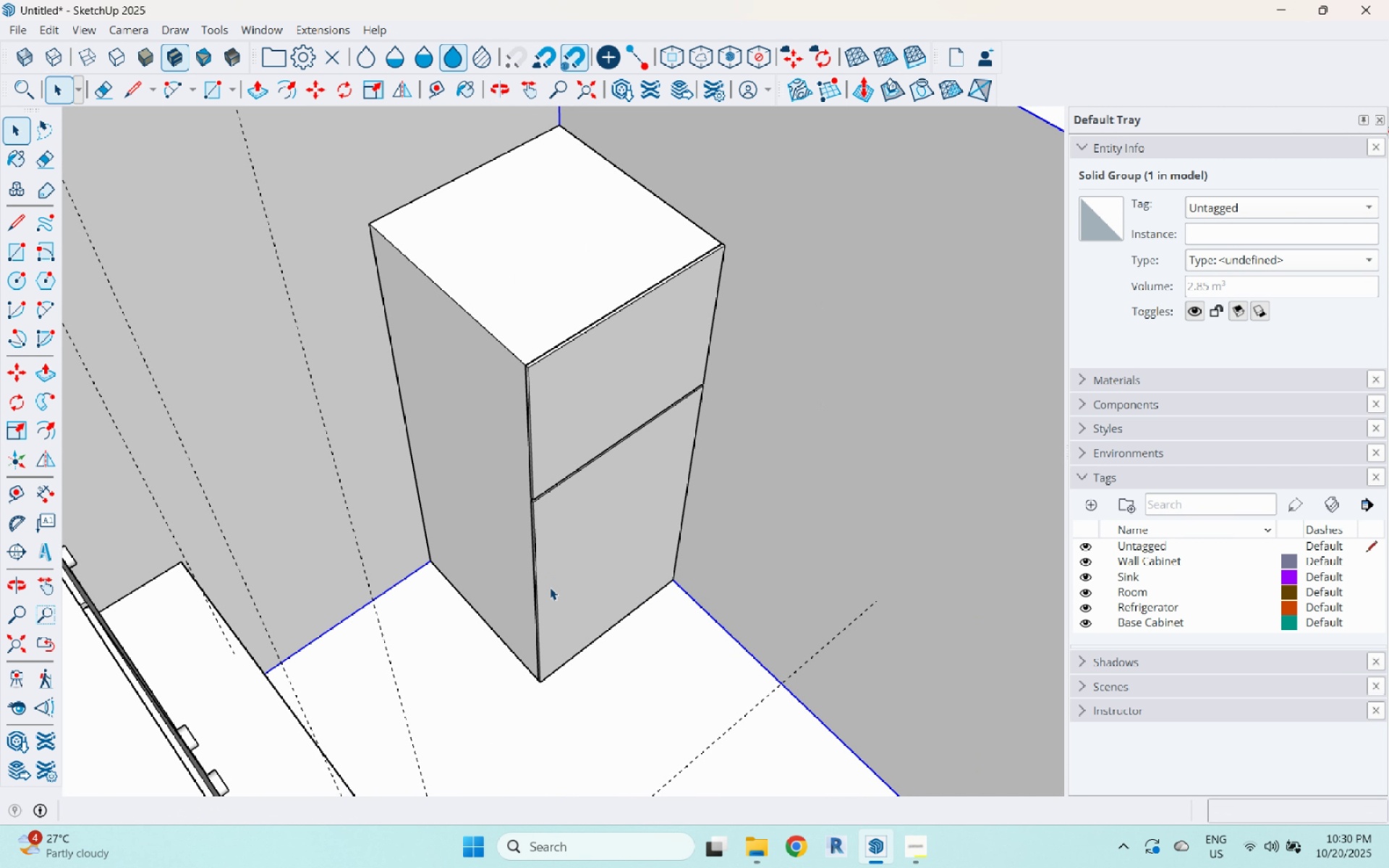 
scroll: coordinate [657, 578], scroll_direction: down, amount: 10.0
 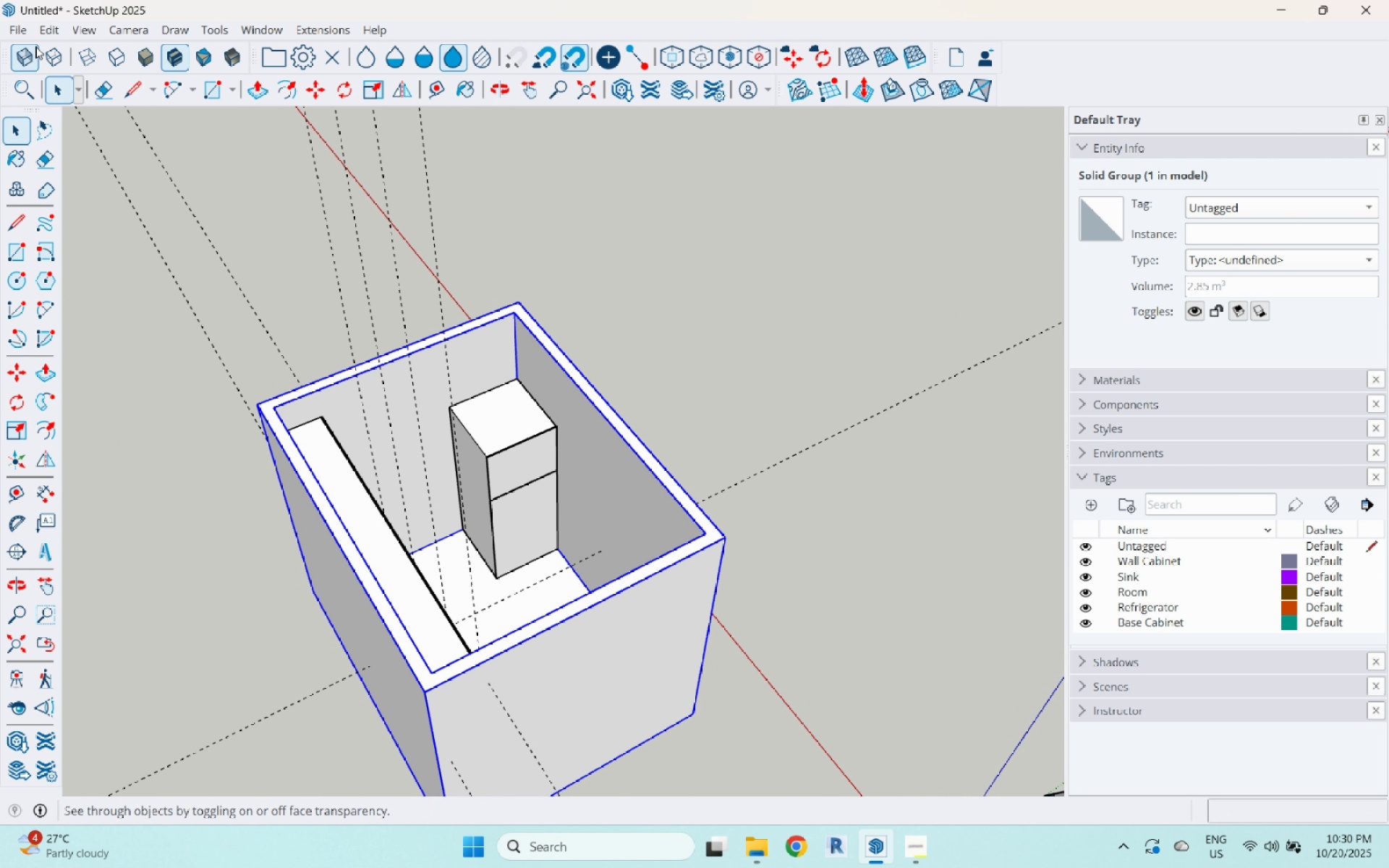 
left_click([24, 48])
 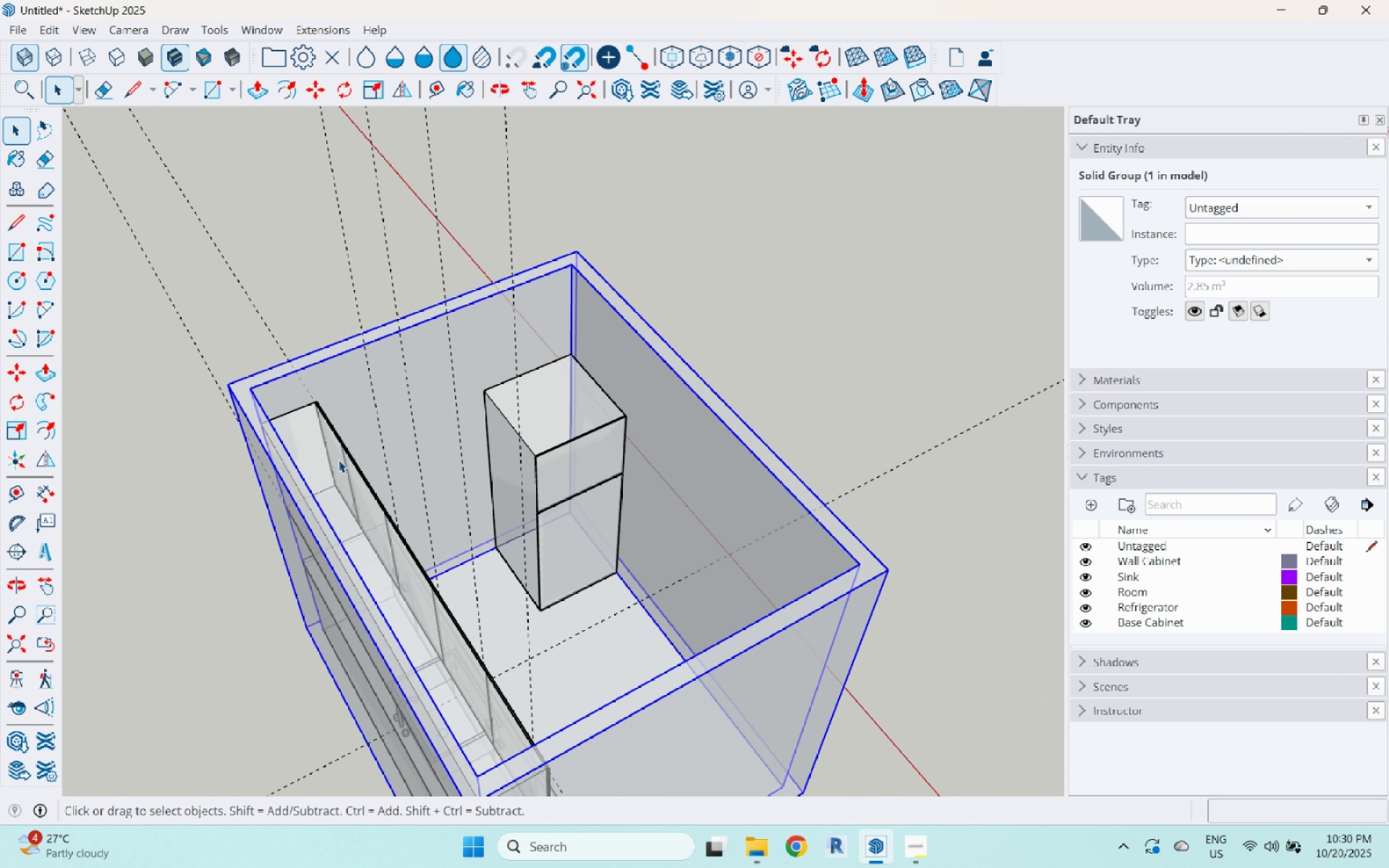 
scroll: coordinate [589, 425], scroll_direction: up, amount: 15.0
 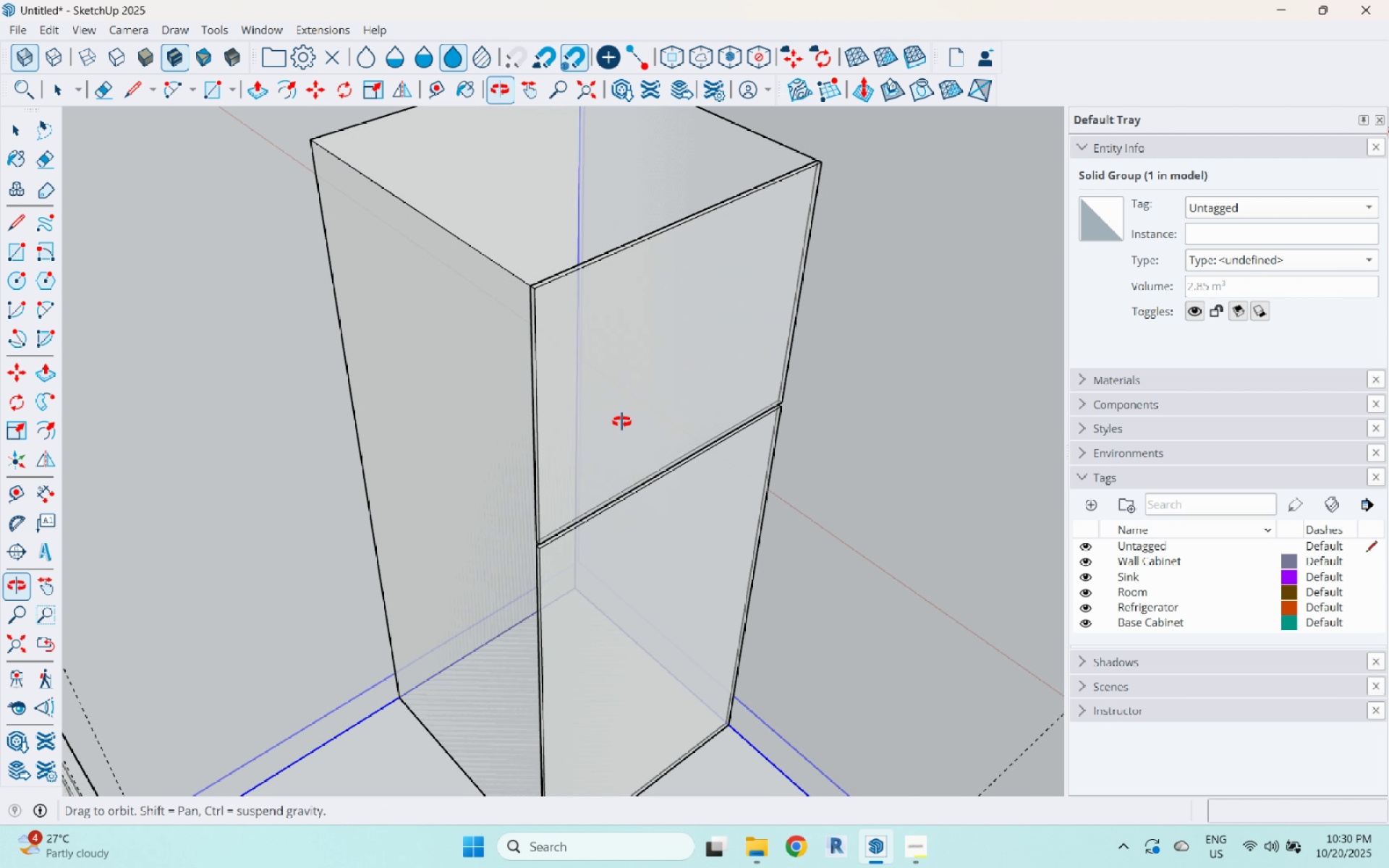 
scroll: coordinate [559, 554], scroll_direction: down, amount: 2.0
 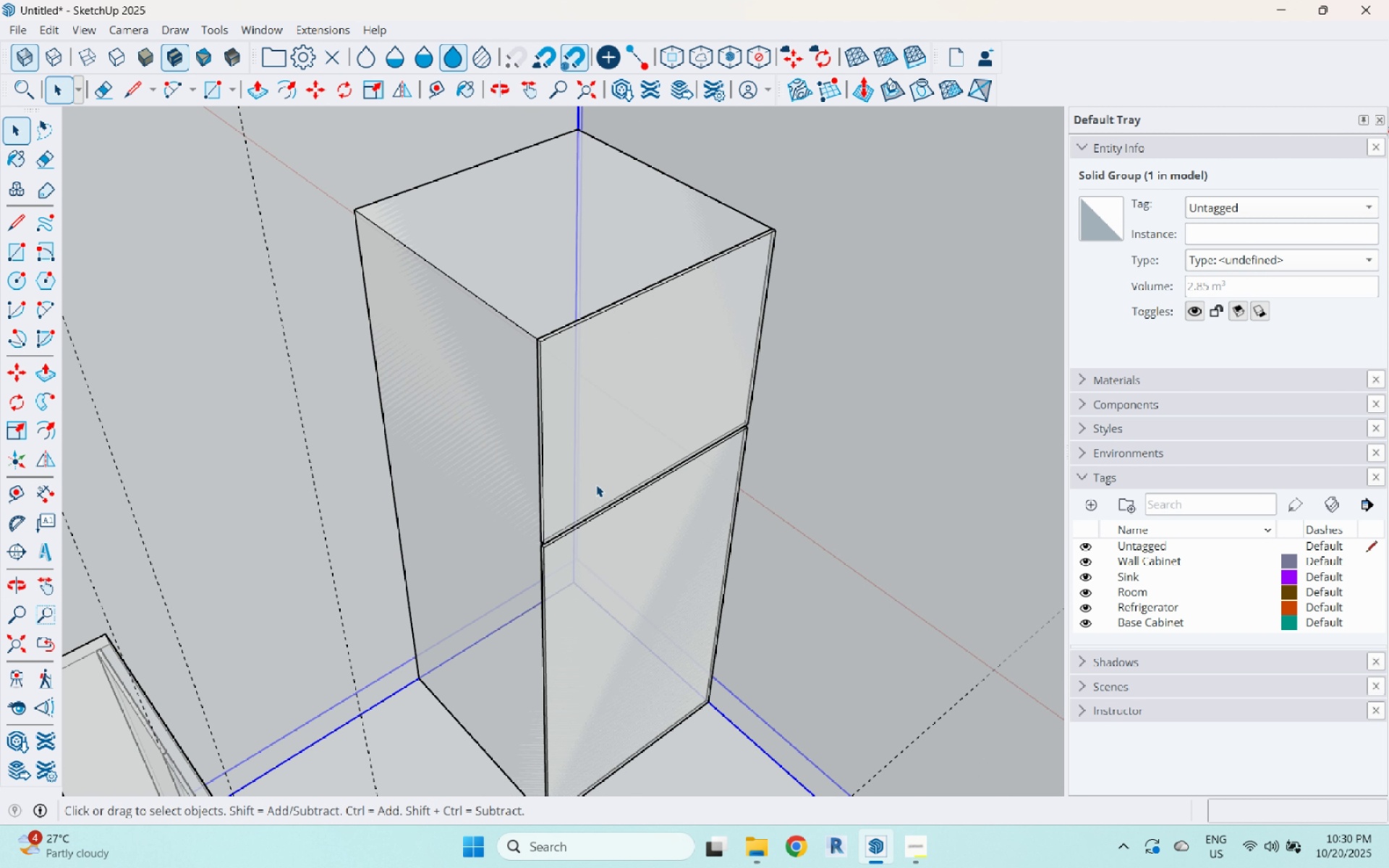 
left_click([596, 485])
 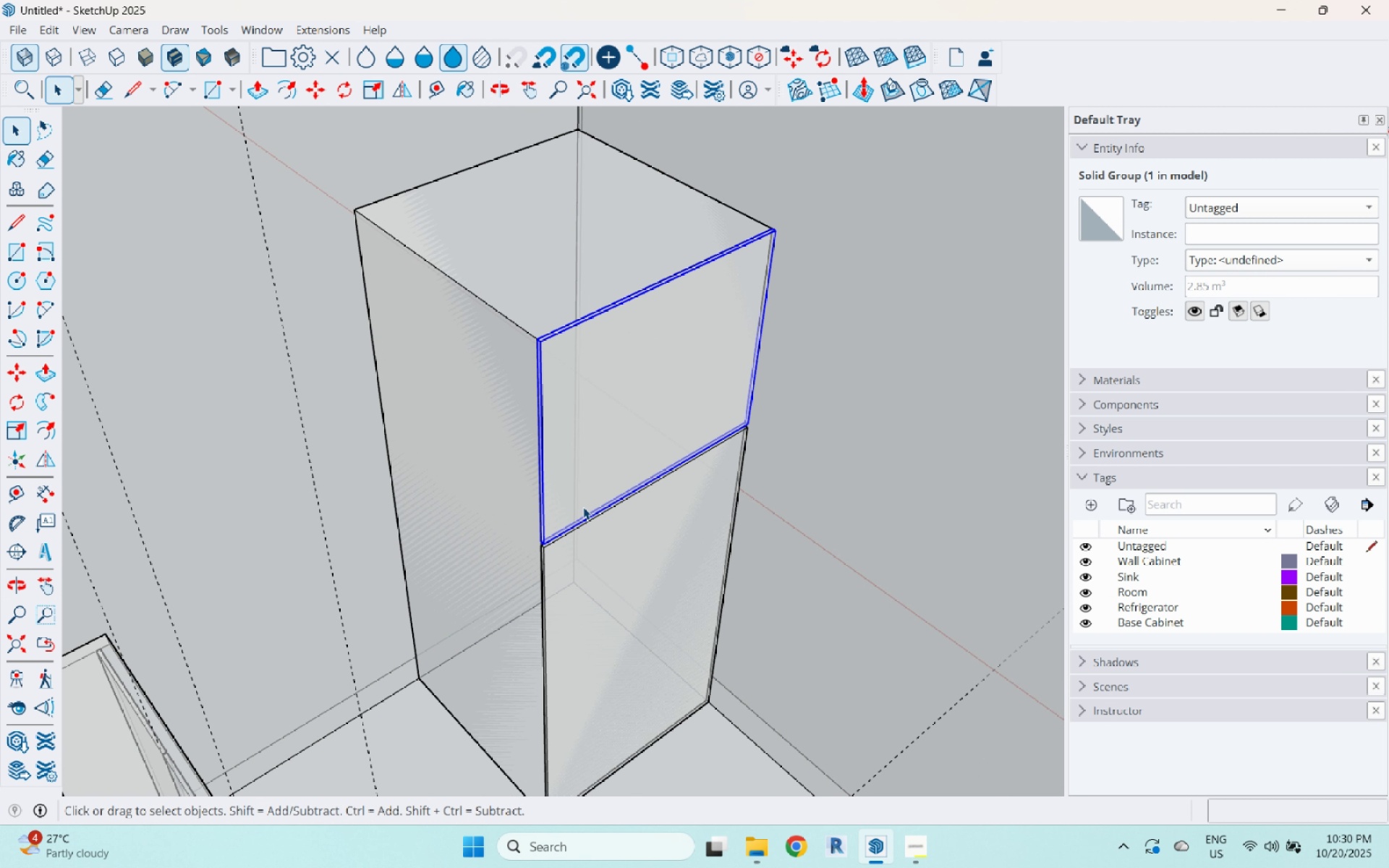 
scroll: coordinate [583, 507], scroll_direction: up, amount: 3.0
 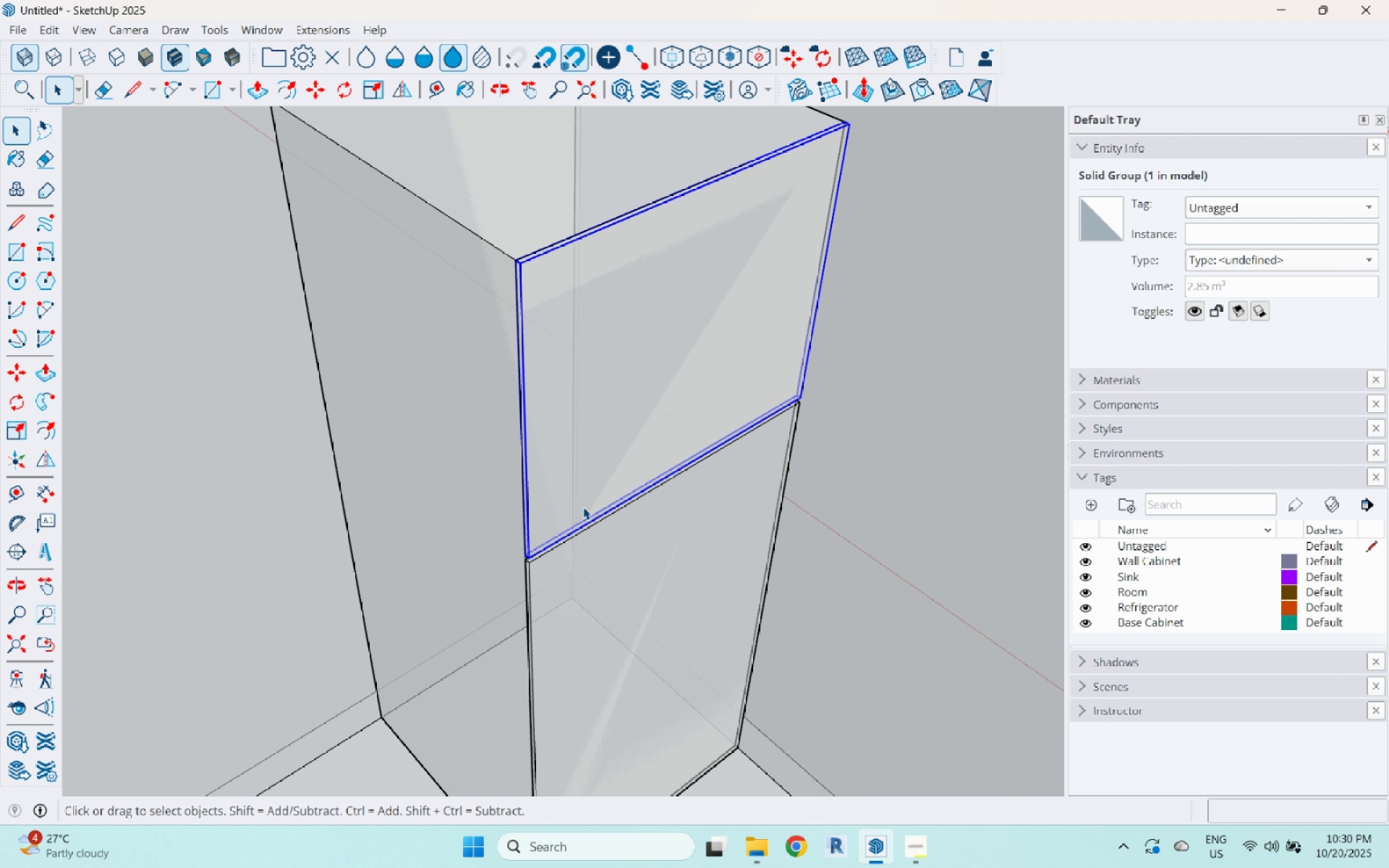 
key(Escape)
 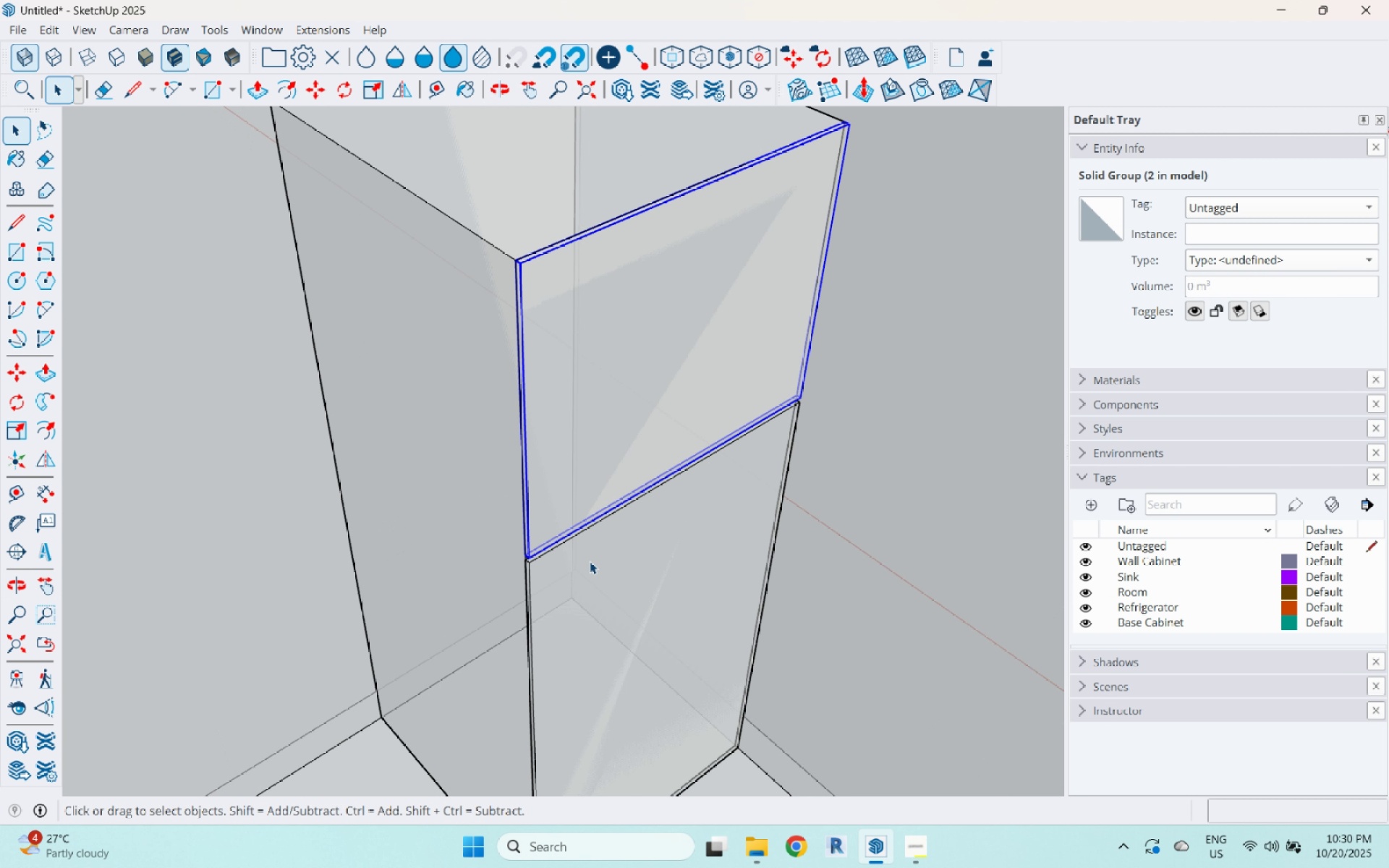 
left_click([590, 561])
 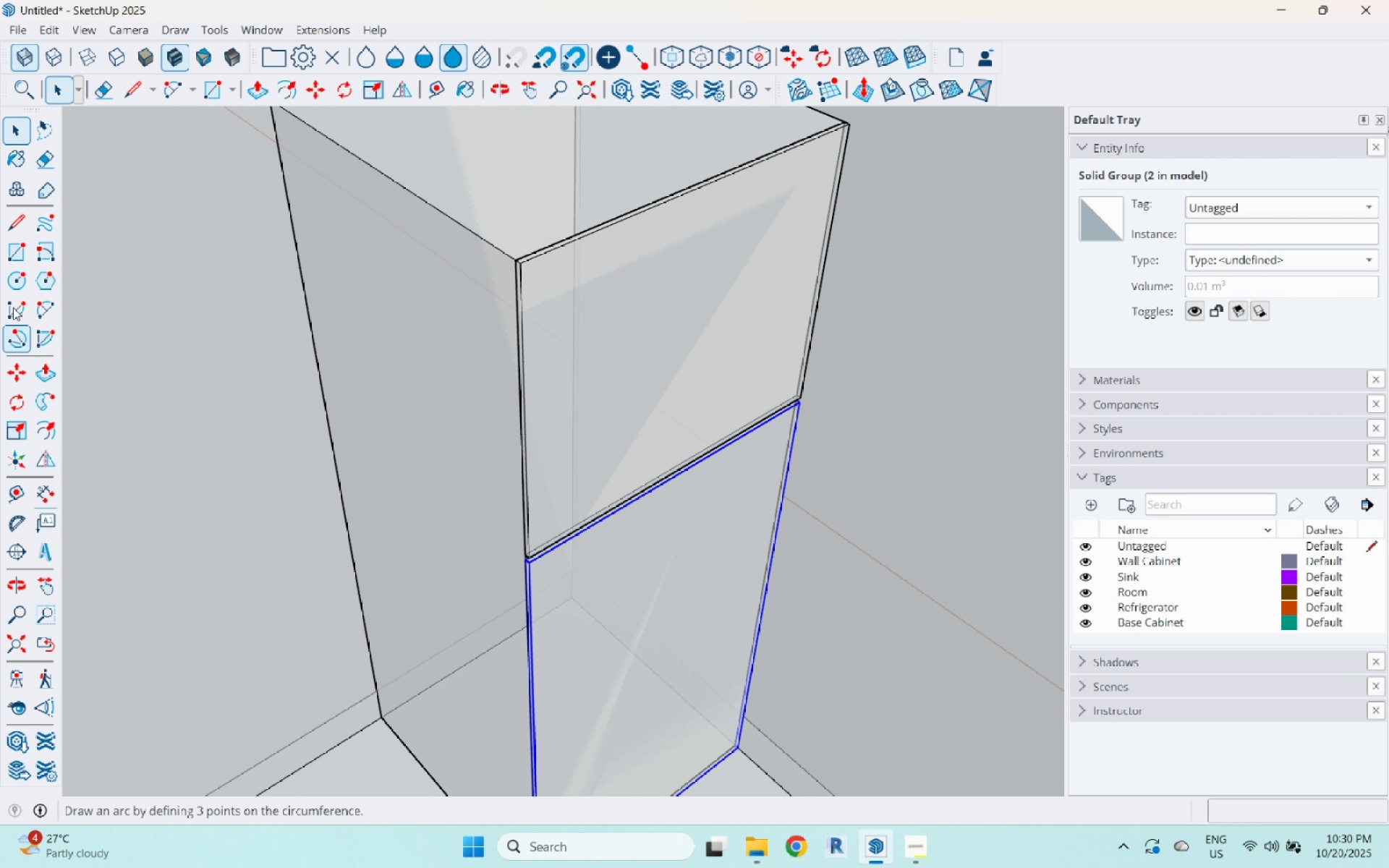 
left_click([12, 258])
 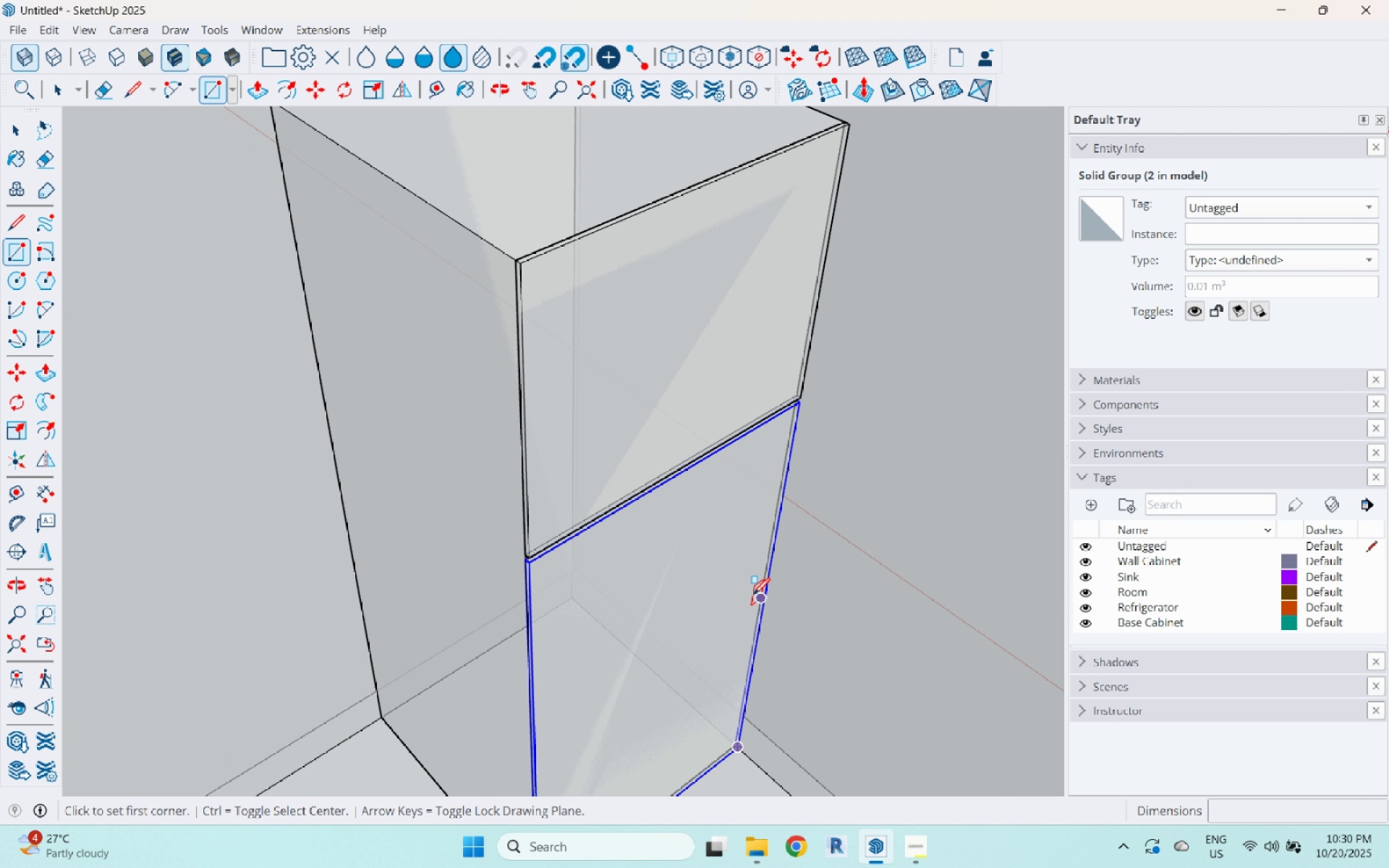 
scroll: coordinate [753, 596], scroll_direction: up, amount: 3.0
 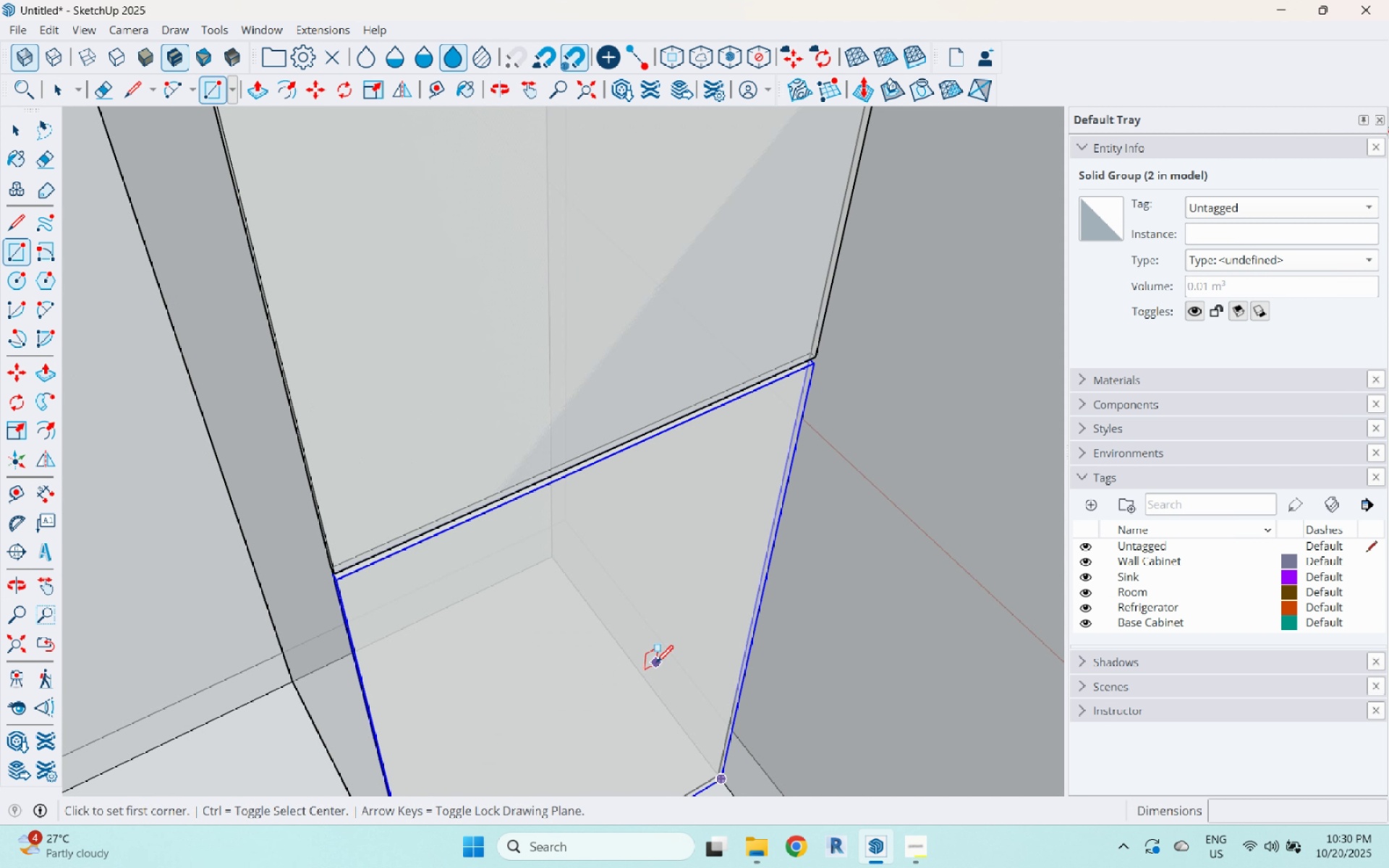 
scroll: coordinate [505, 542], scroll_direction: down, amount: 1.0
 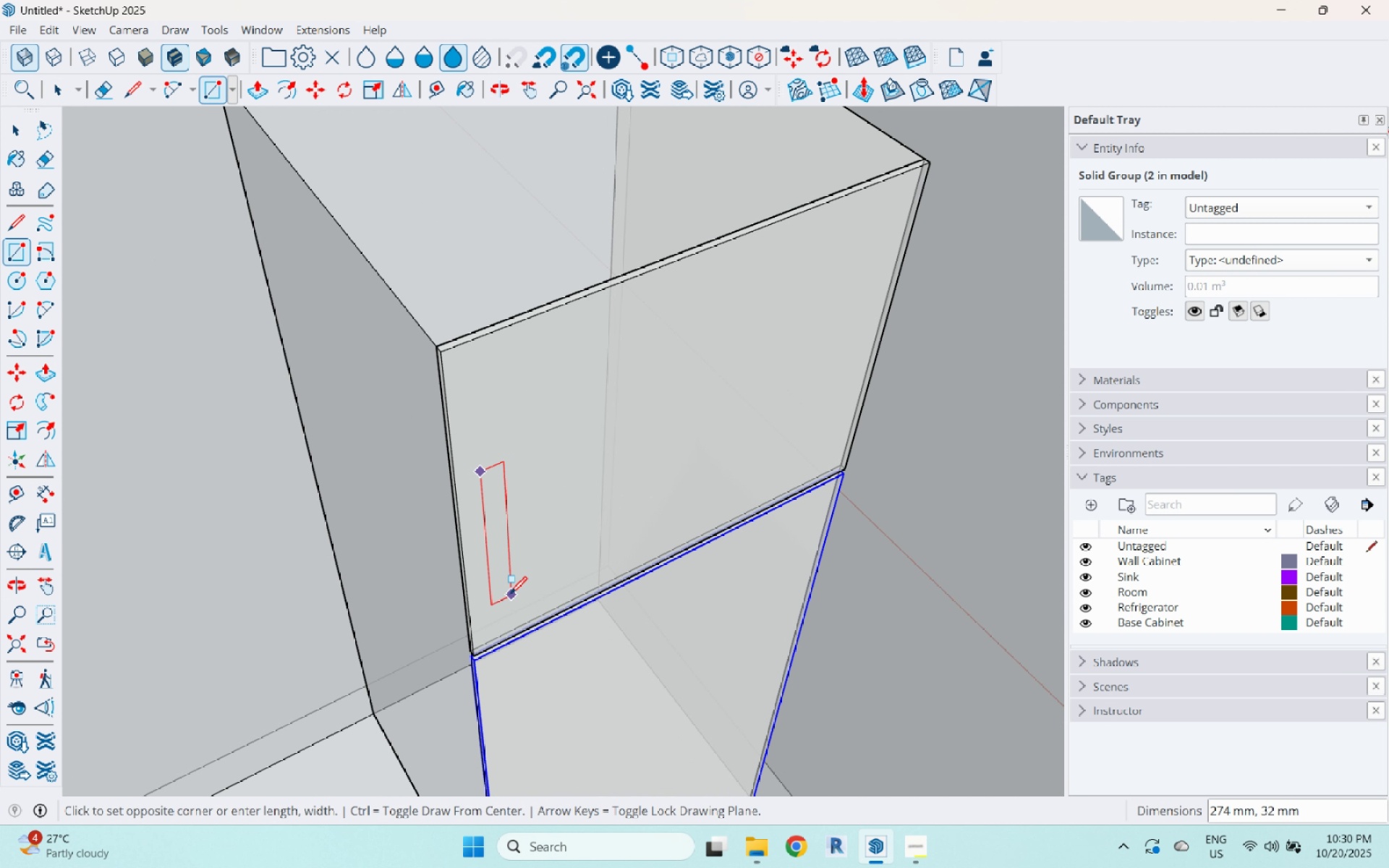 
left_click([510, 594])
 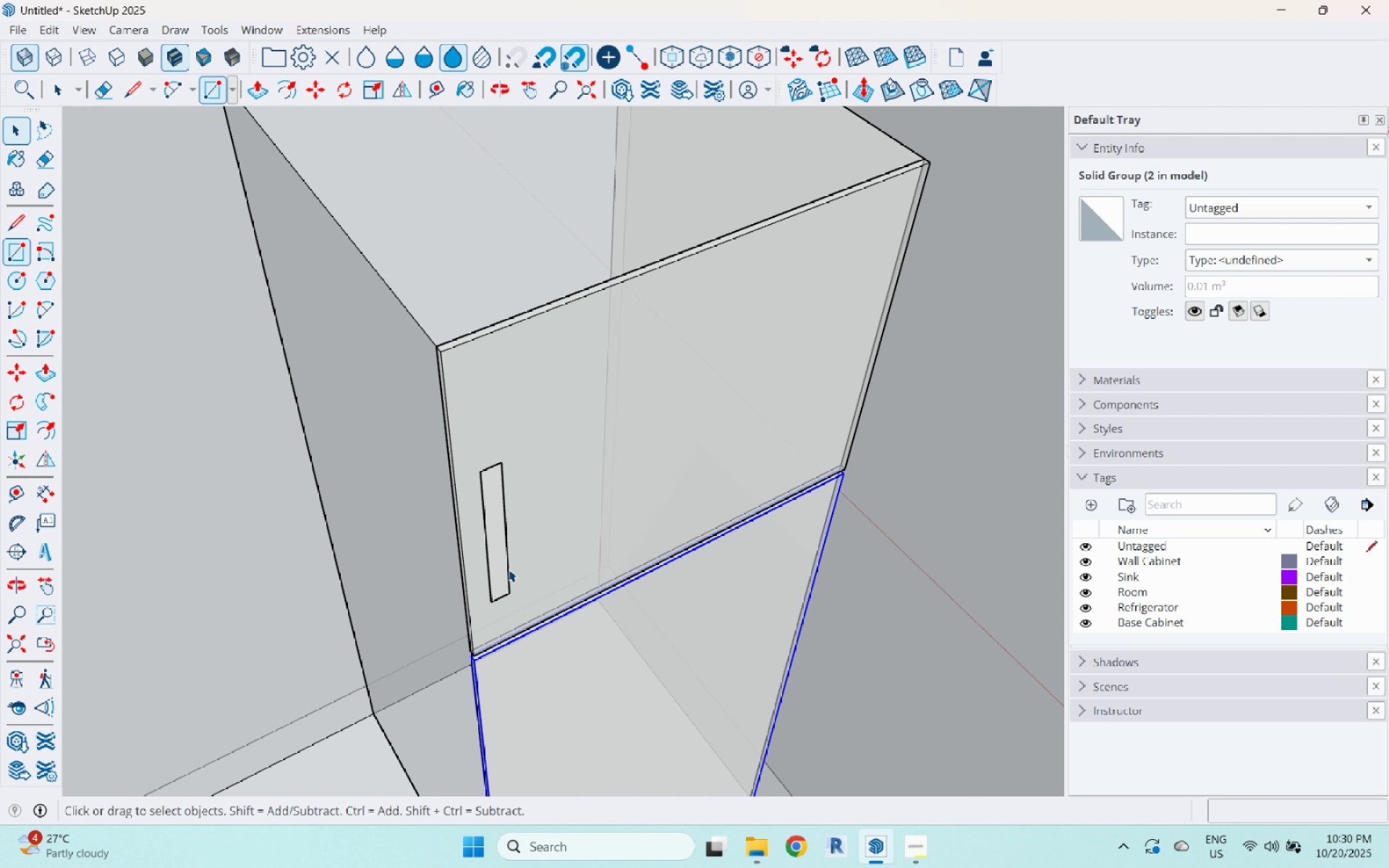 
key(Space)
 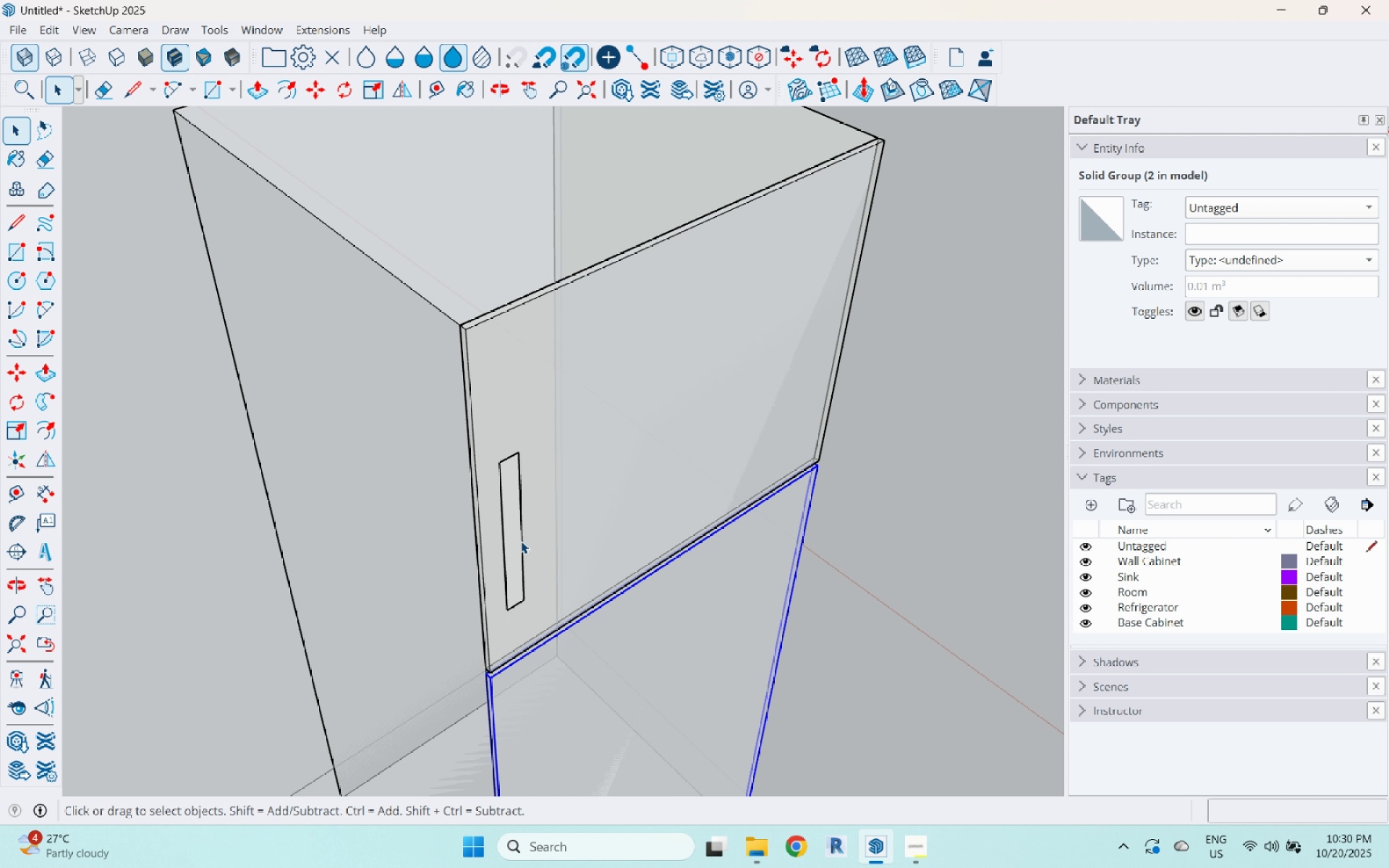 
left_click([519, 542])
 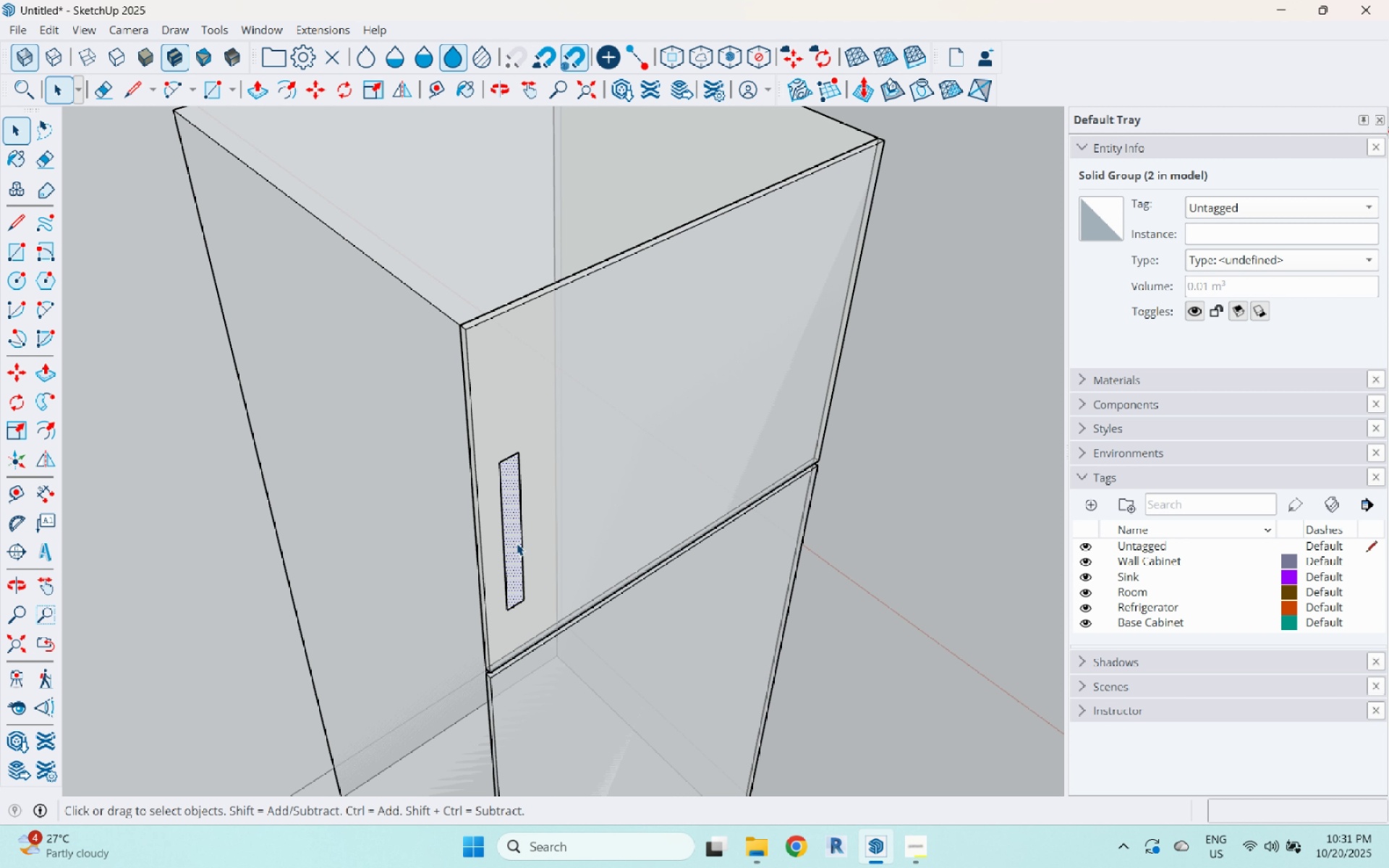 
key(P)
 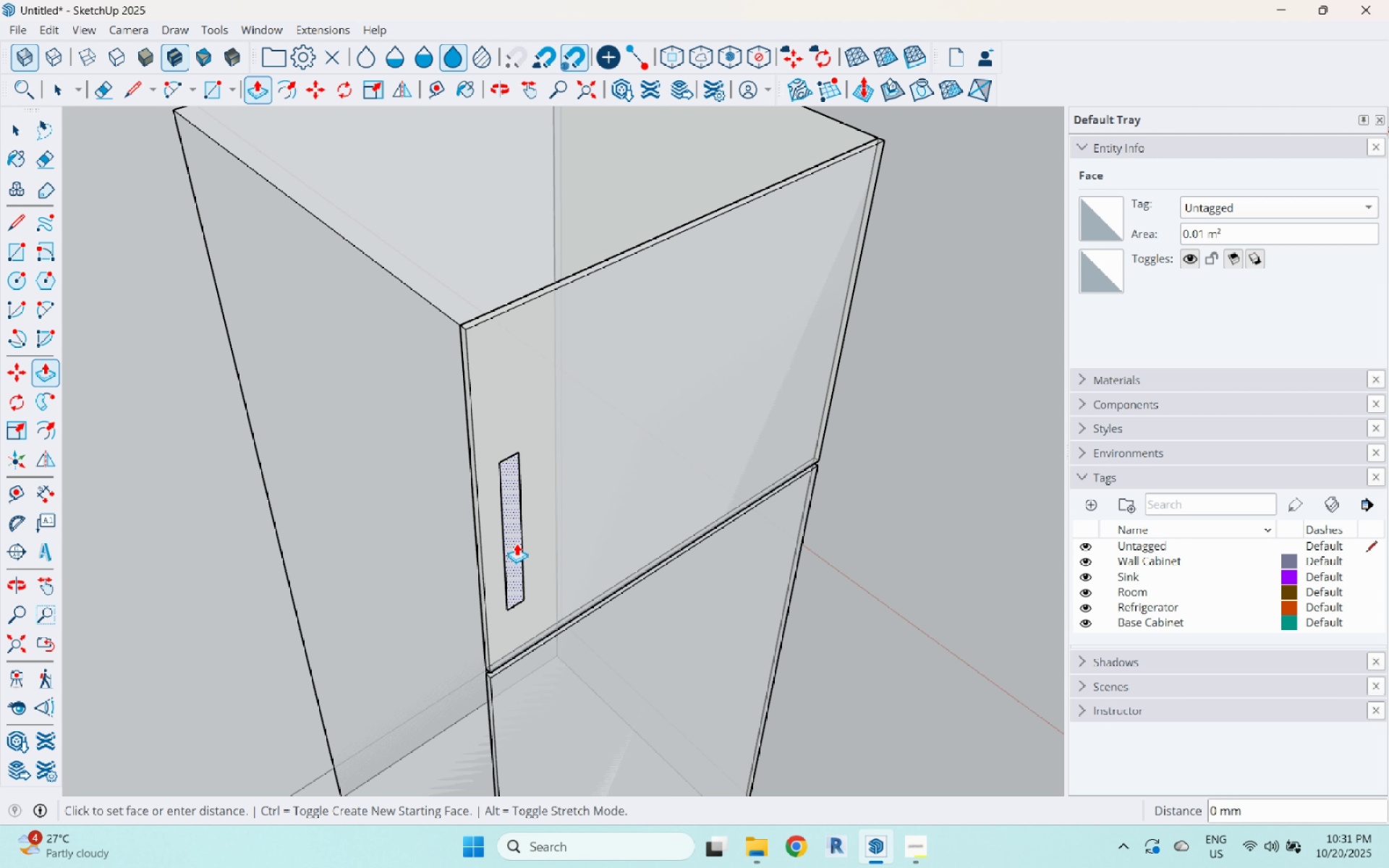 
left_click([517, 543])
 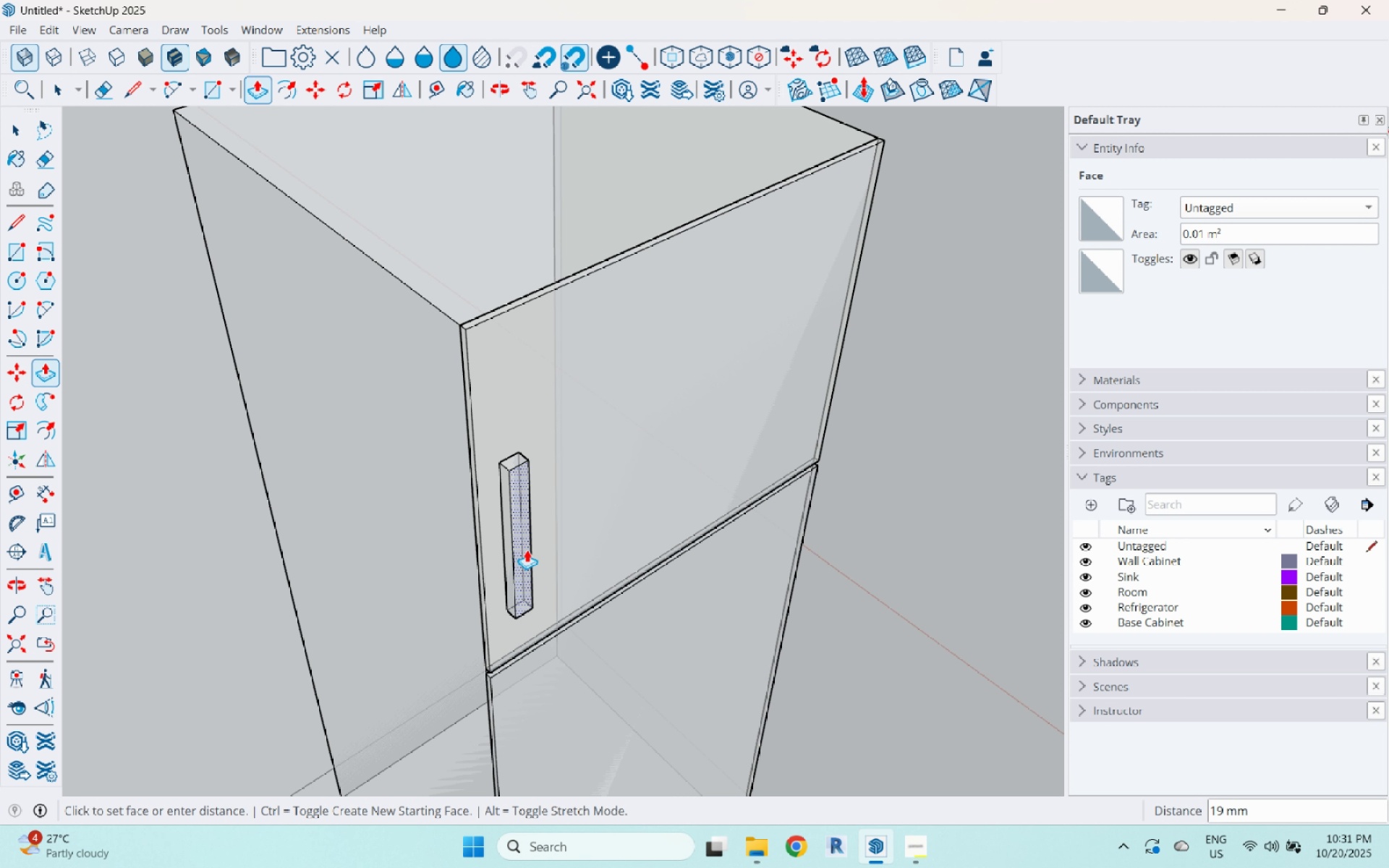 
left_click([527, 550])
 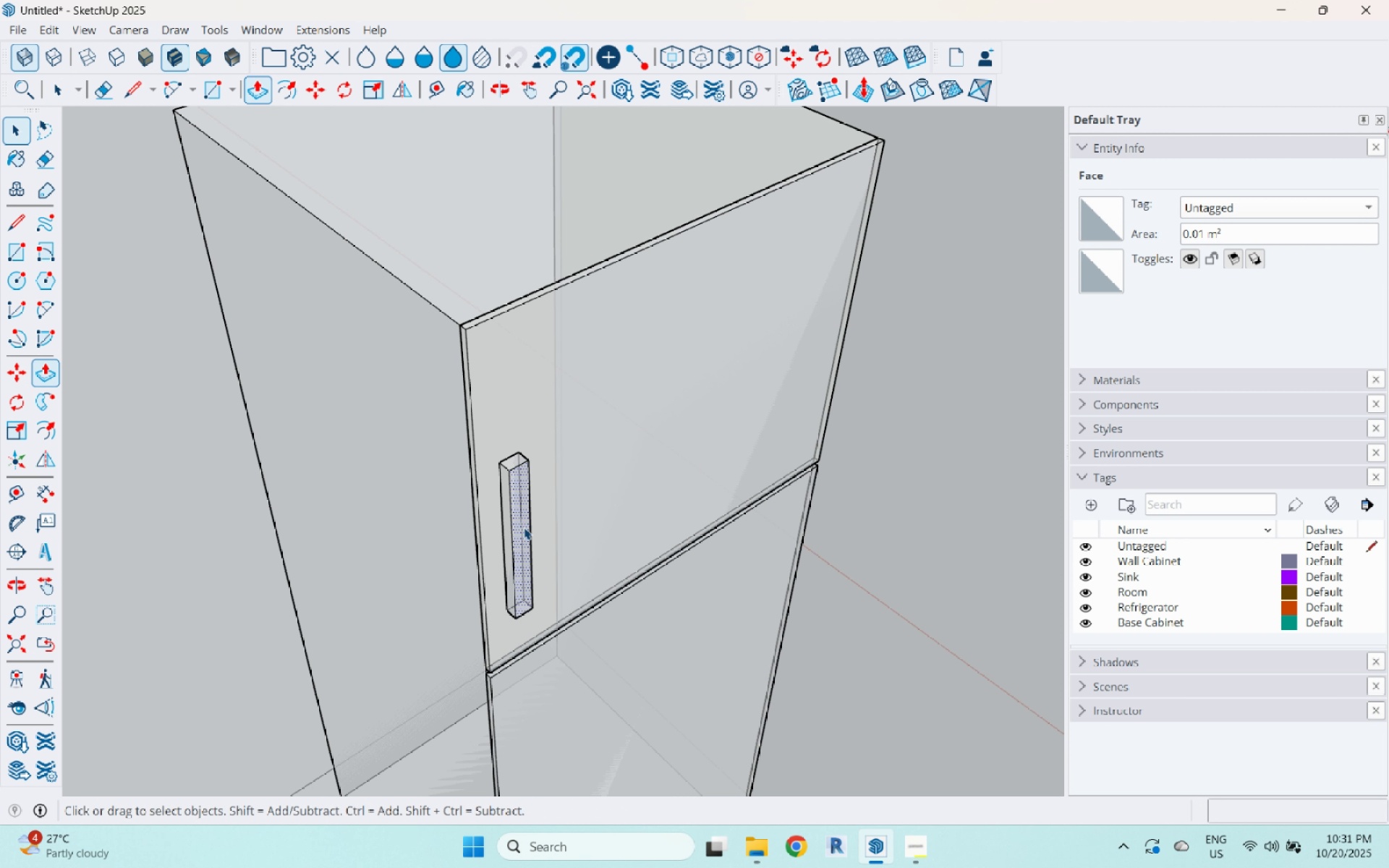 
key(Space)
 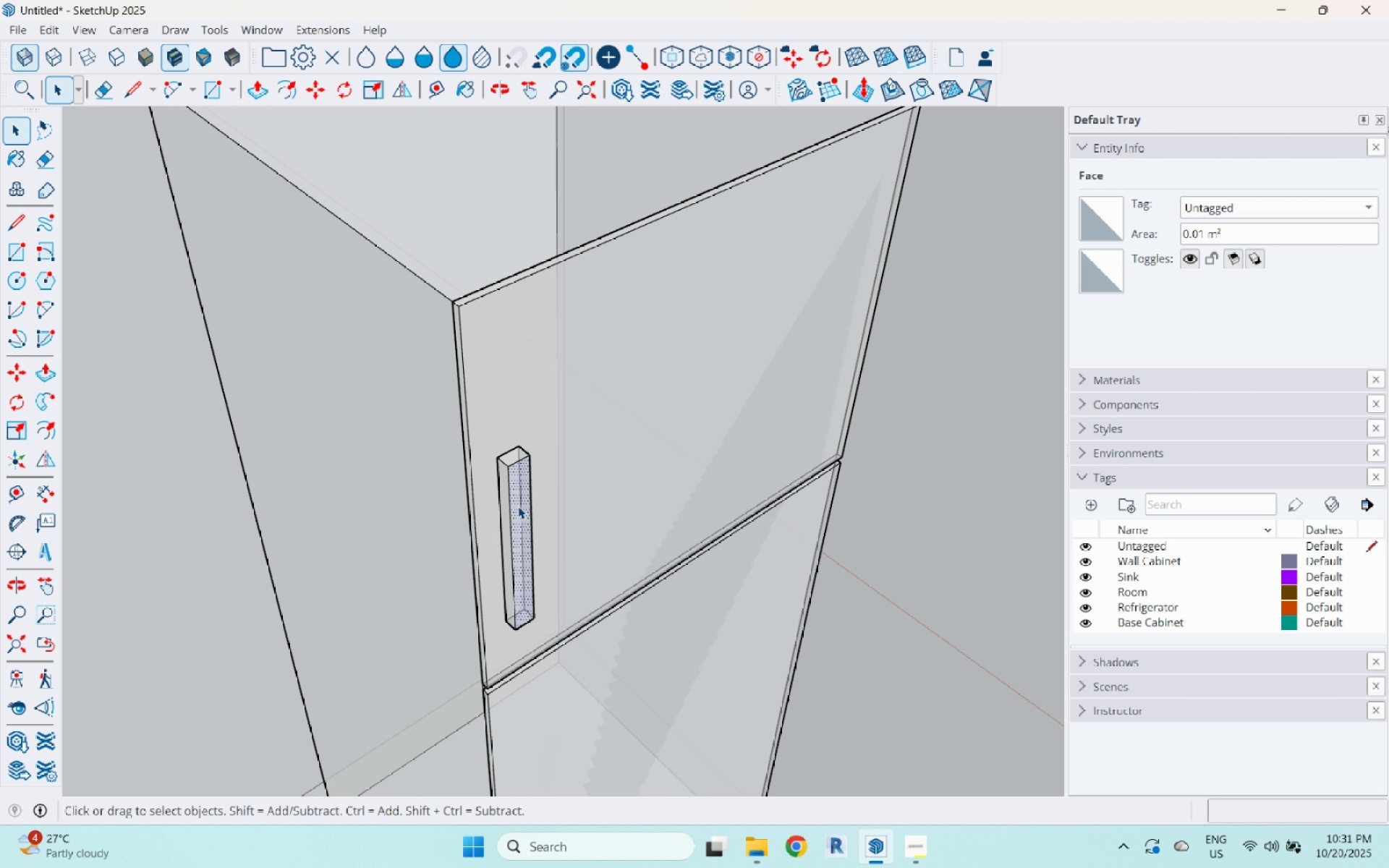 
scroll: coordinate [518, 506], scroll_direction: up, amount: 1.0
 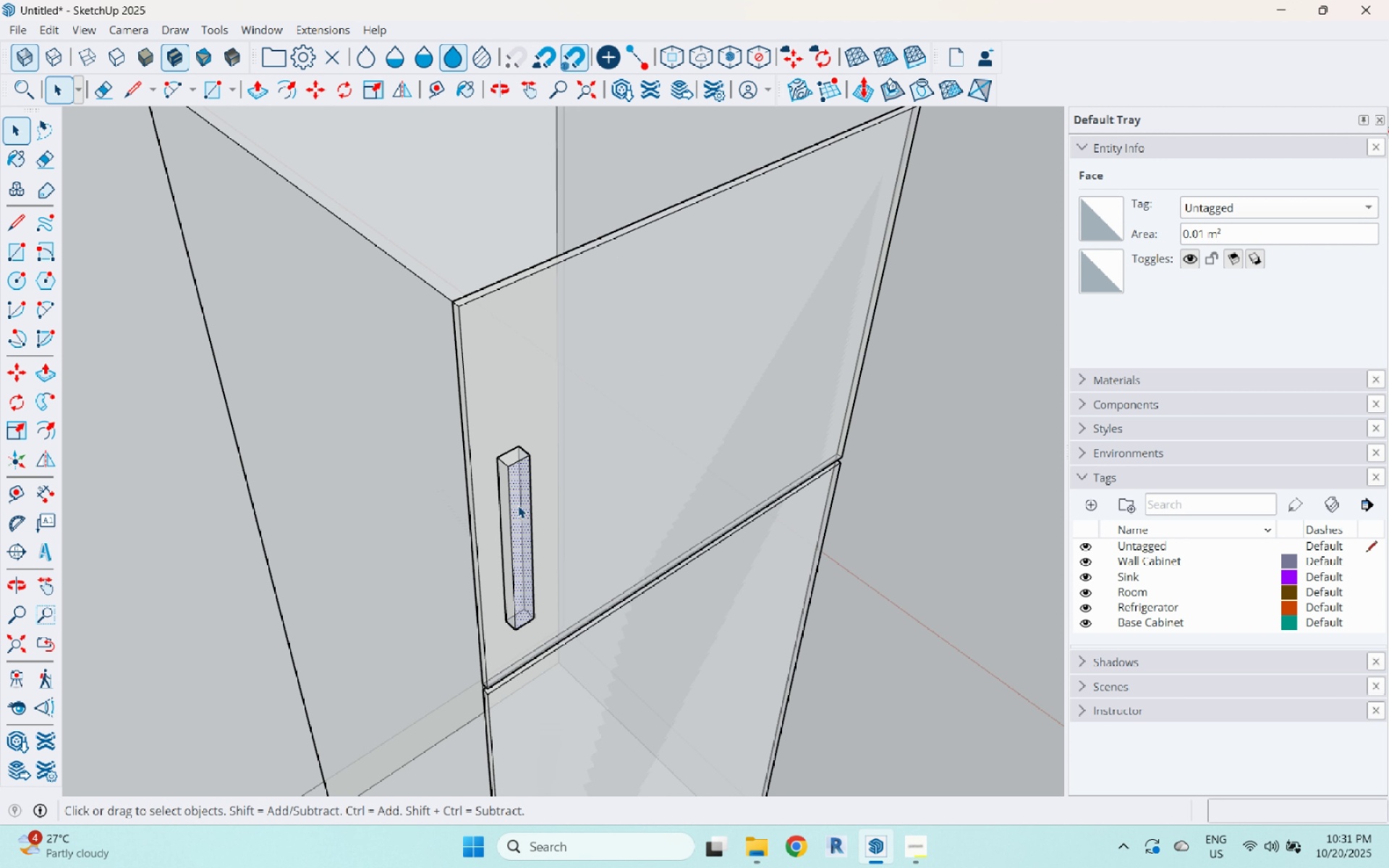 
double_click([518, 506])
 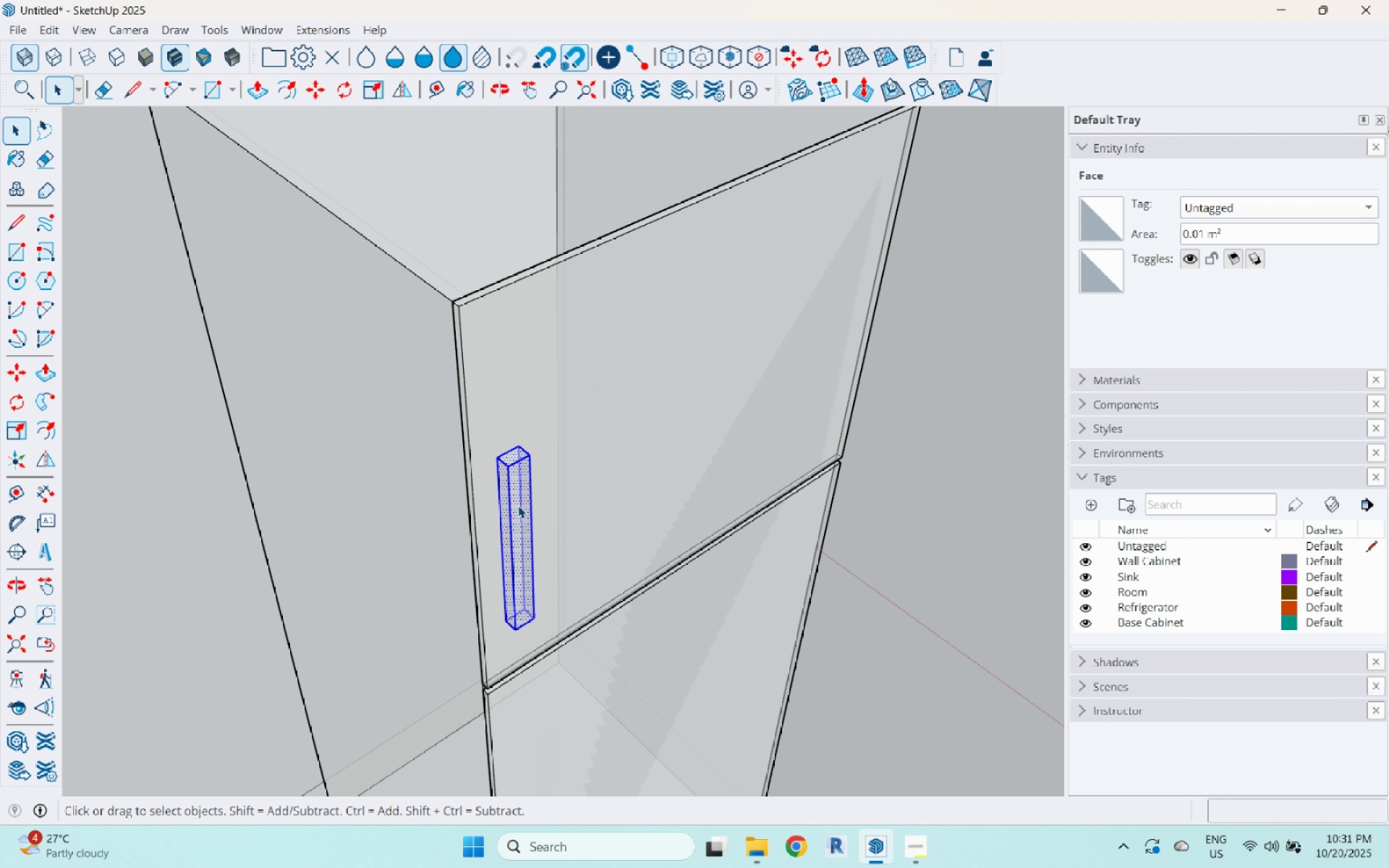 
triple_click([518, 506])
 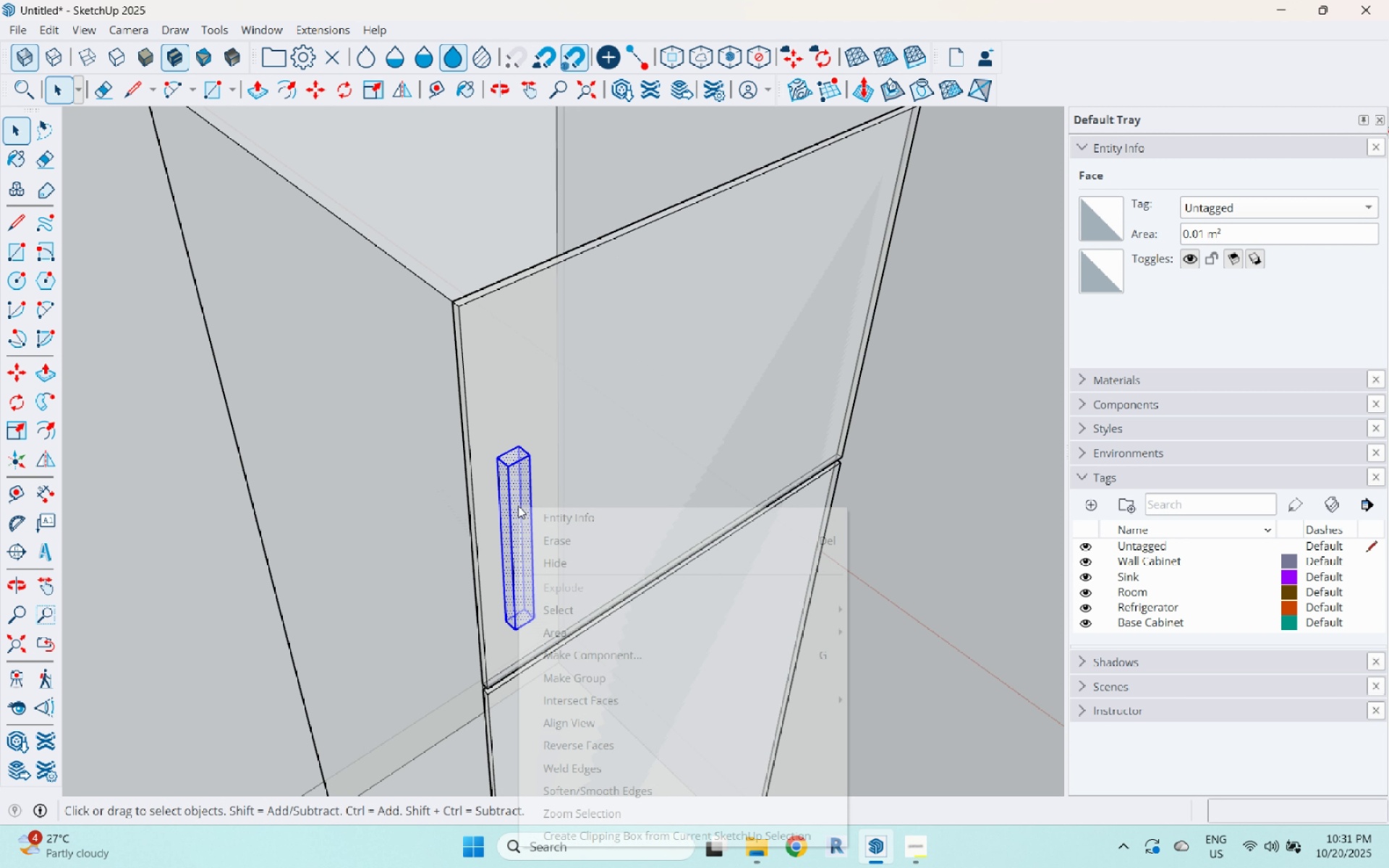 
right_click([518, 506])
 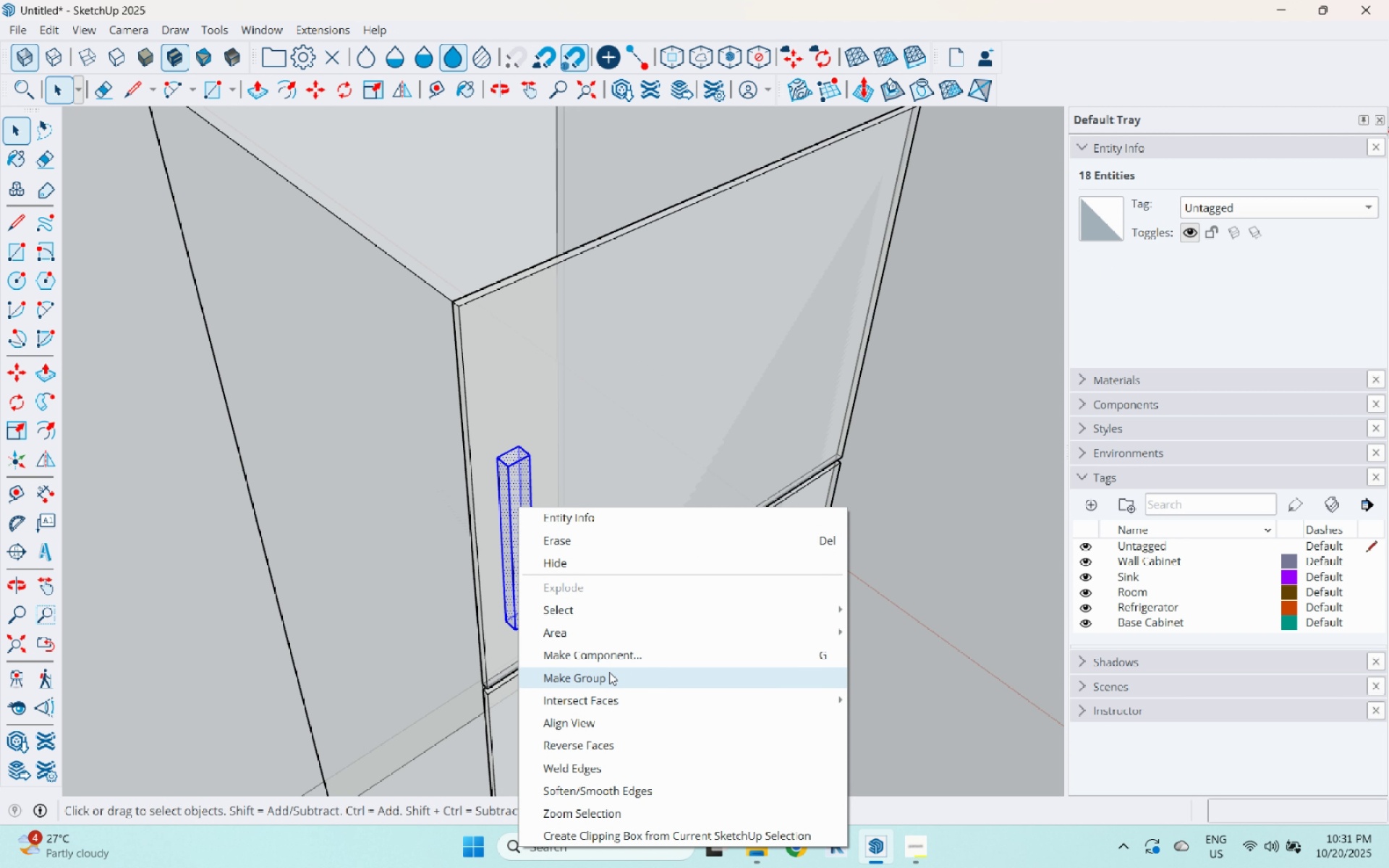 
left_click([609, 672])
 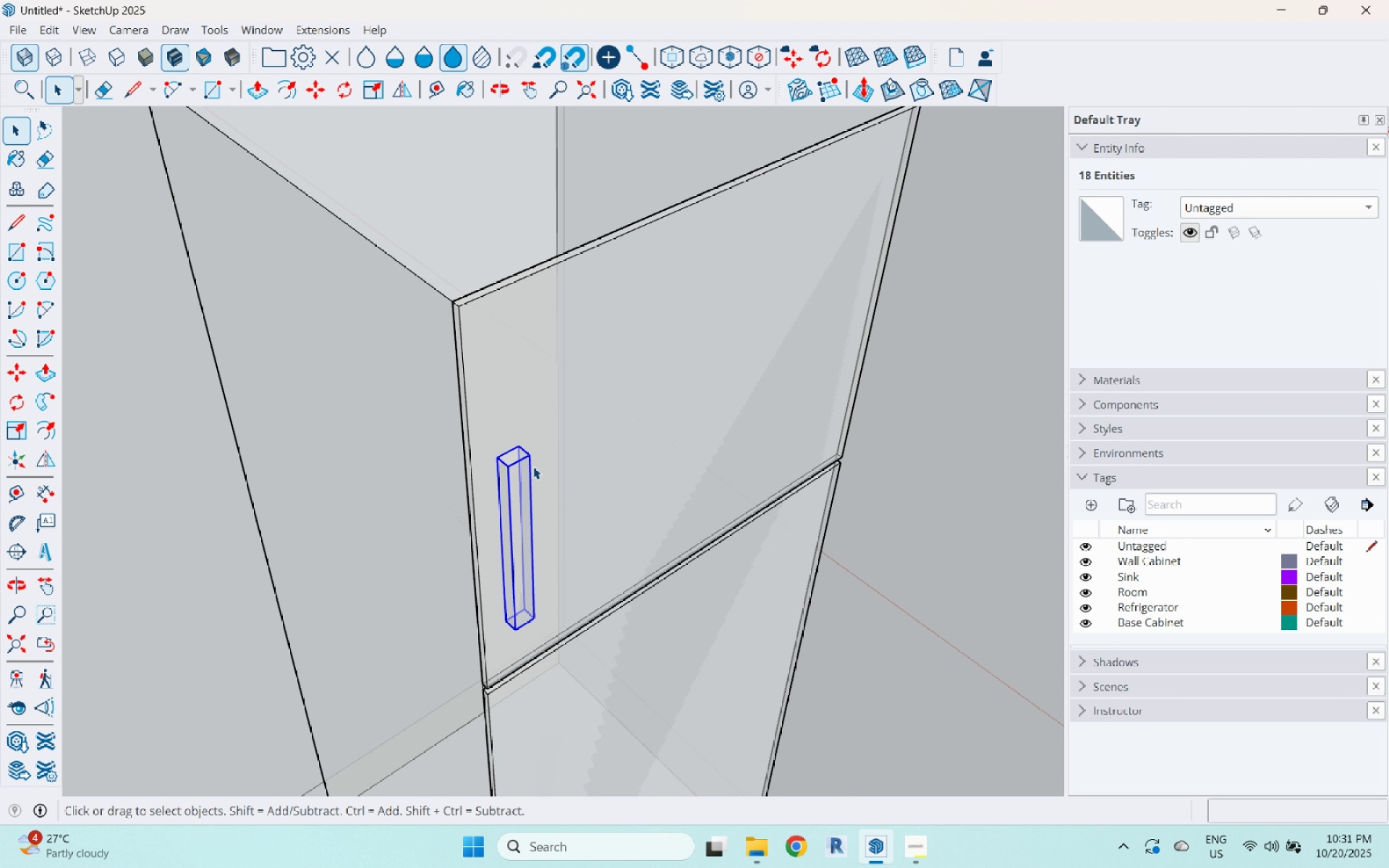 
scroll: coordinate [533, 467], scroll_direction: down, amount: 1.0
 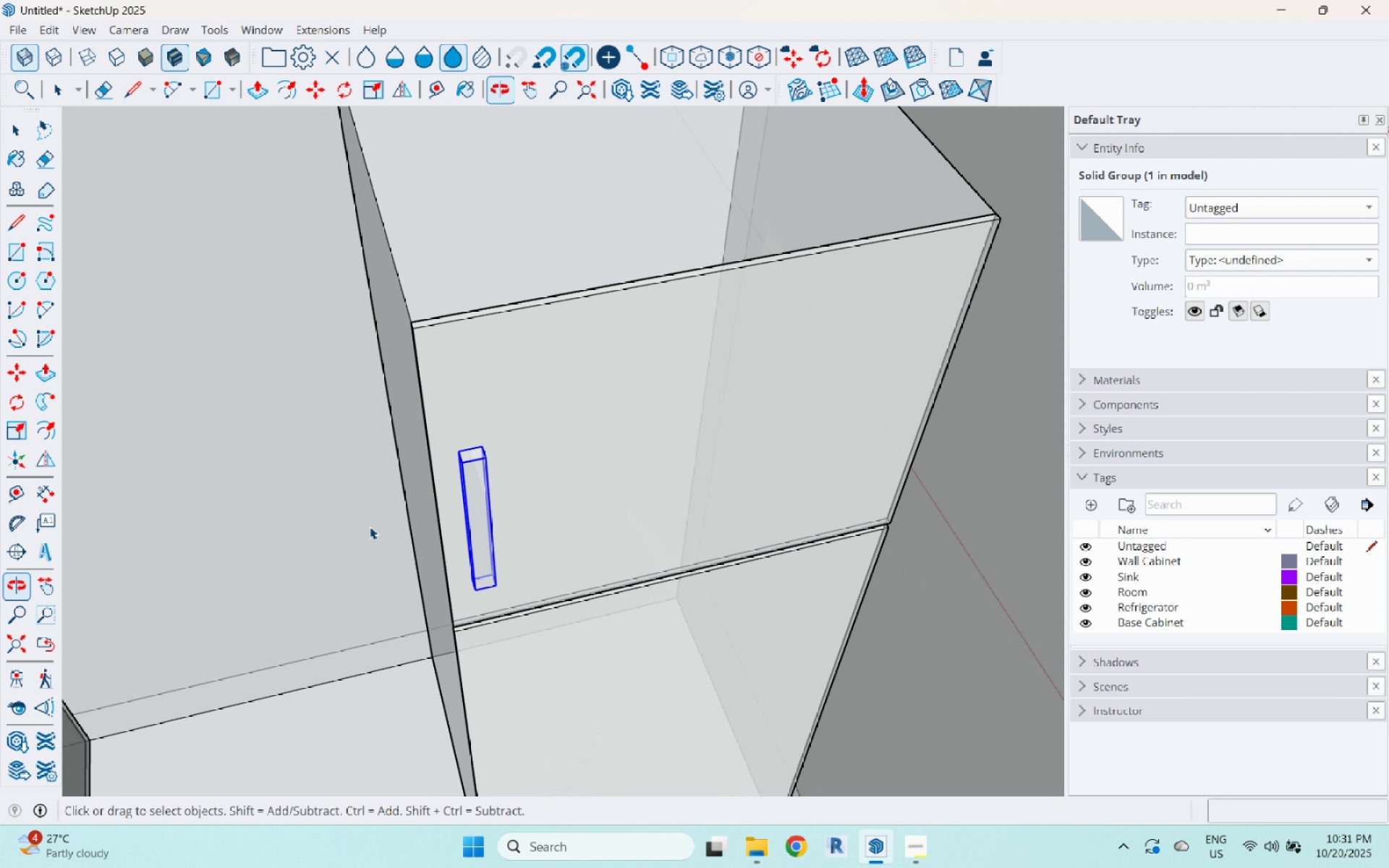 
key(Space)
 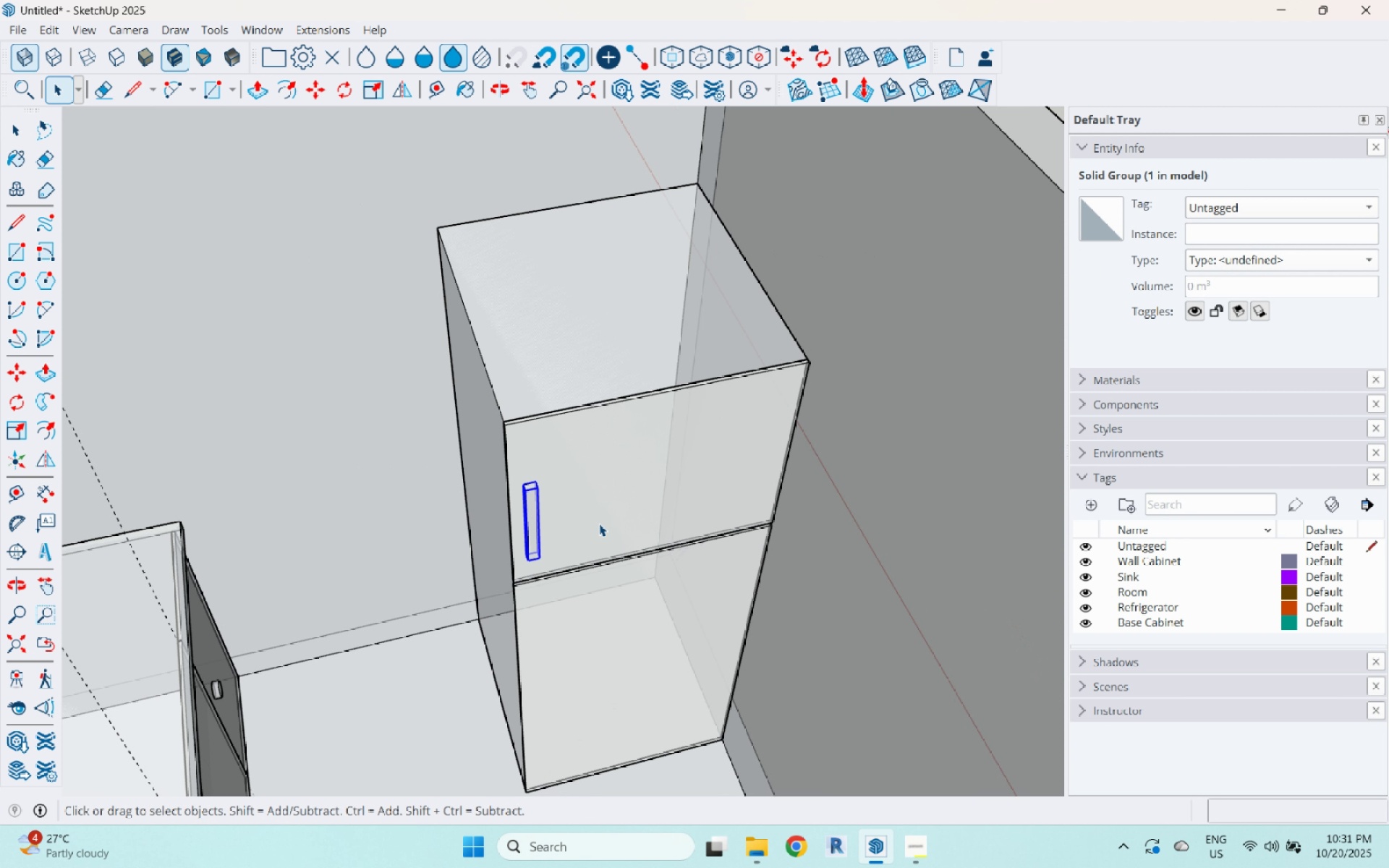 
scroll: coordinate [598, 523], scroll_direction: down, amount: 6.0
 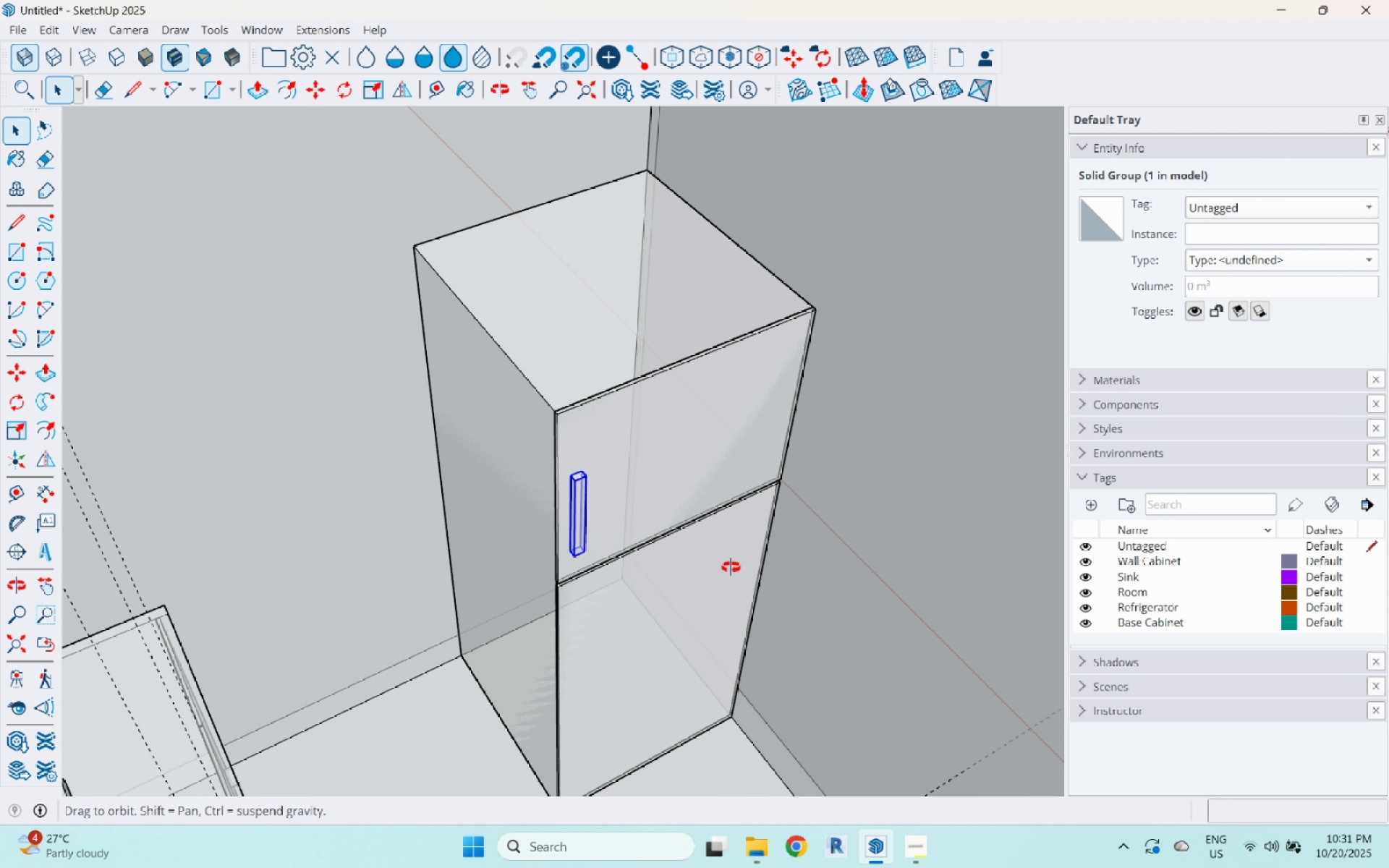 
key(Escape)
 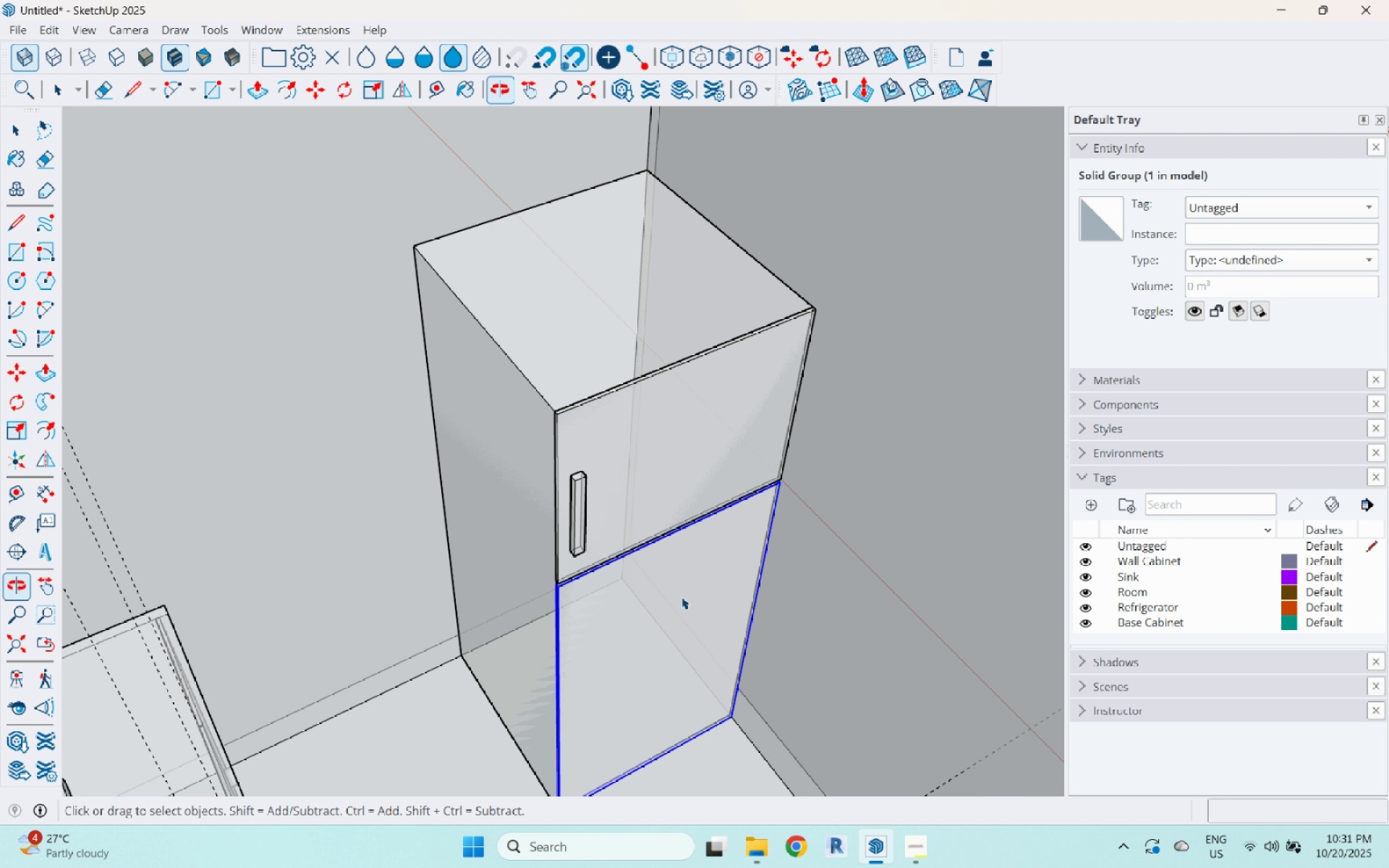 
left_click([681, 597])
 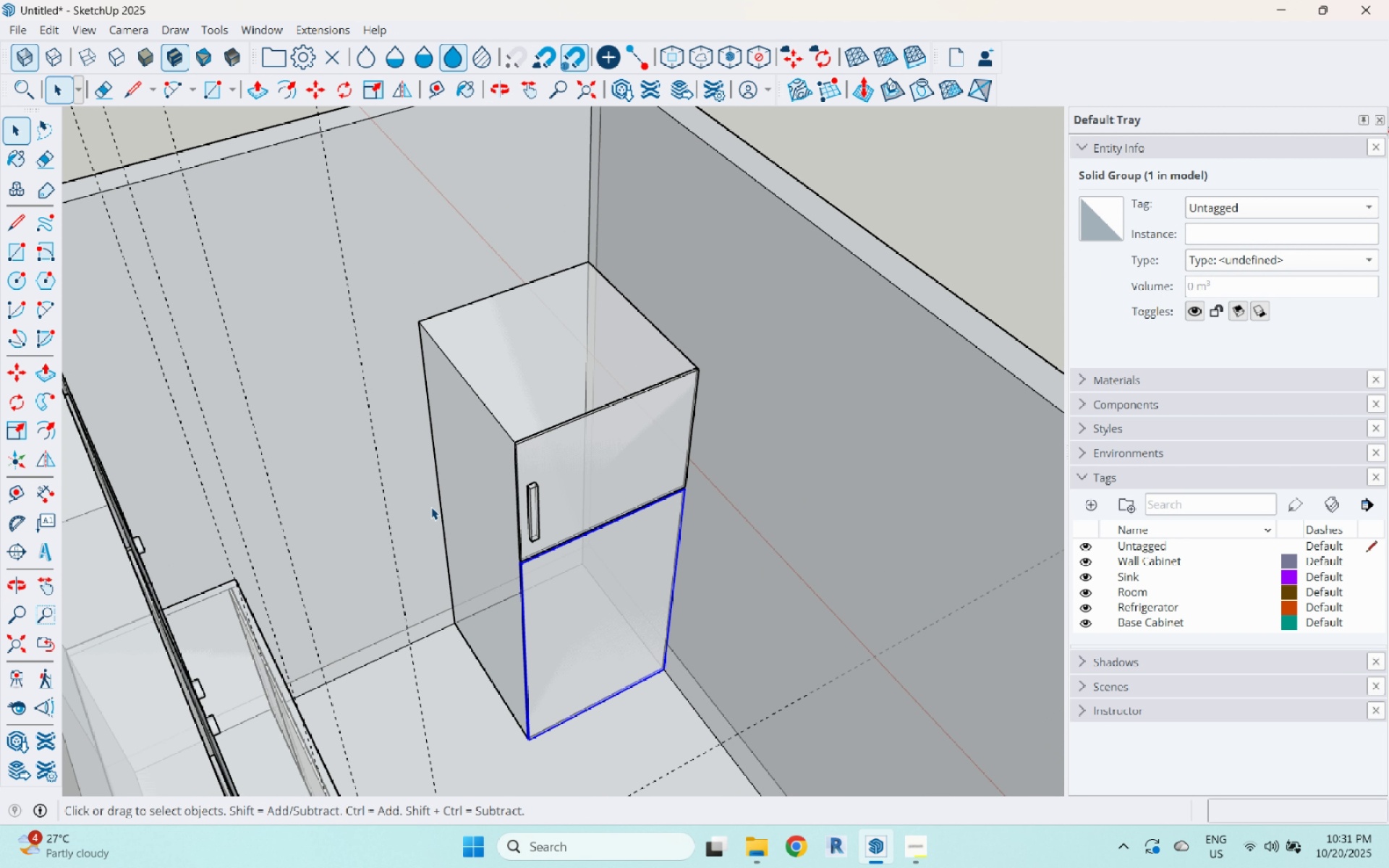 
scroll: coordinate [431, 507], scroll_direction: down, amount: 3.0
 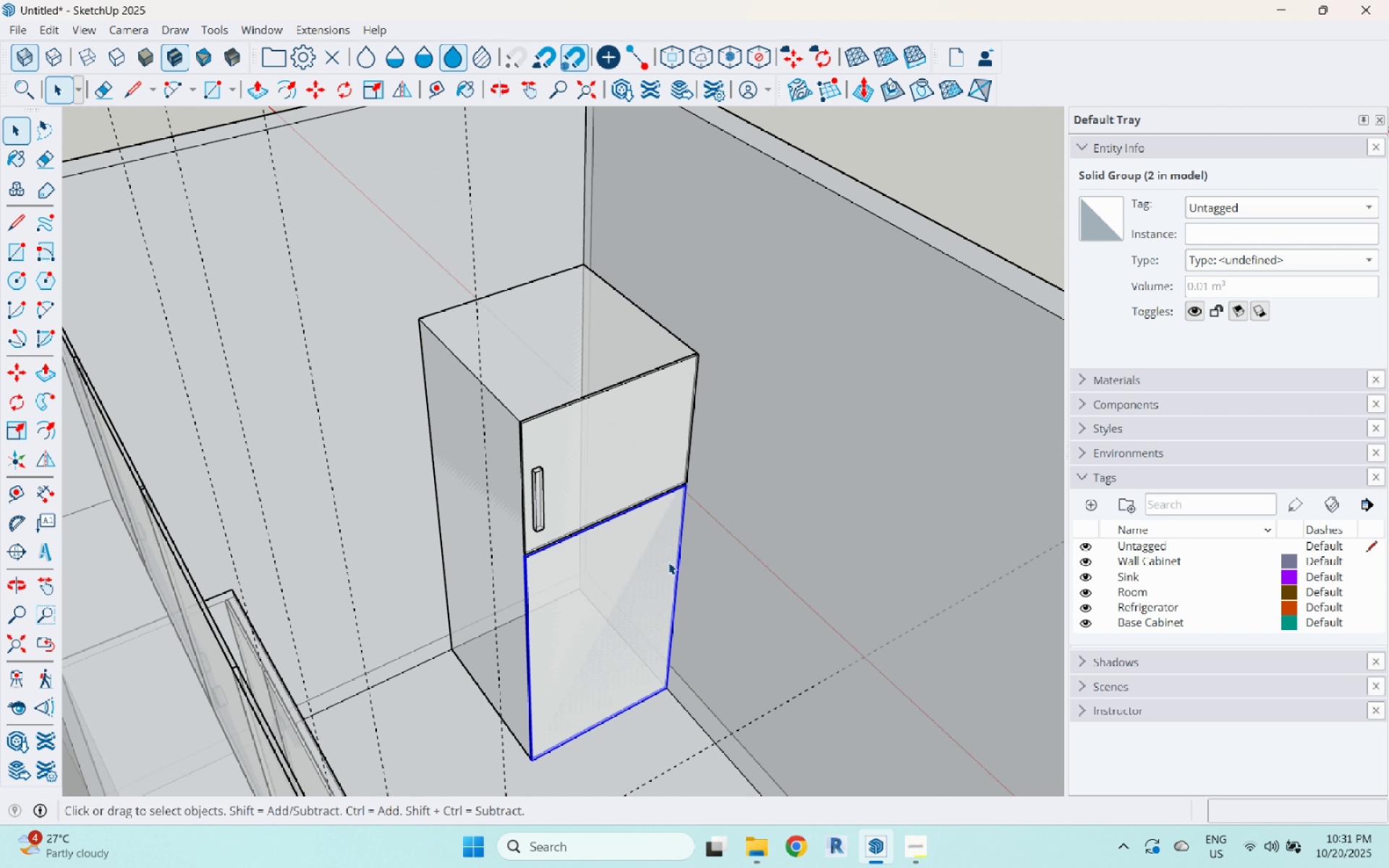 
scroll: coordinate [475, 514], scroll_direction: up, amount: 5.0
 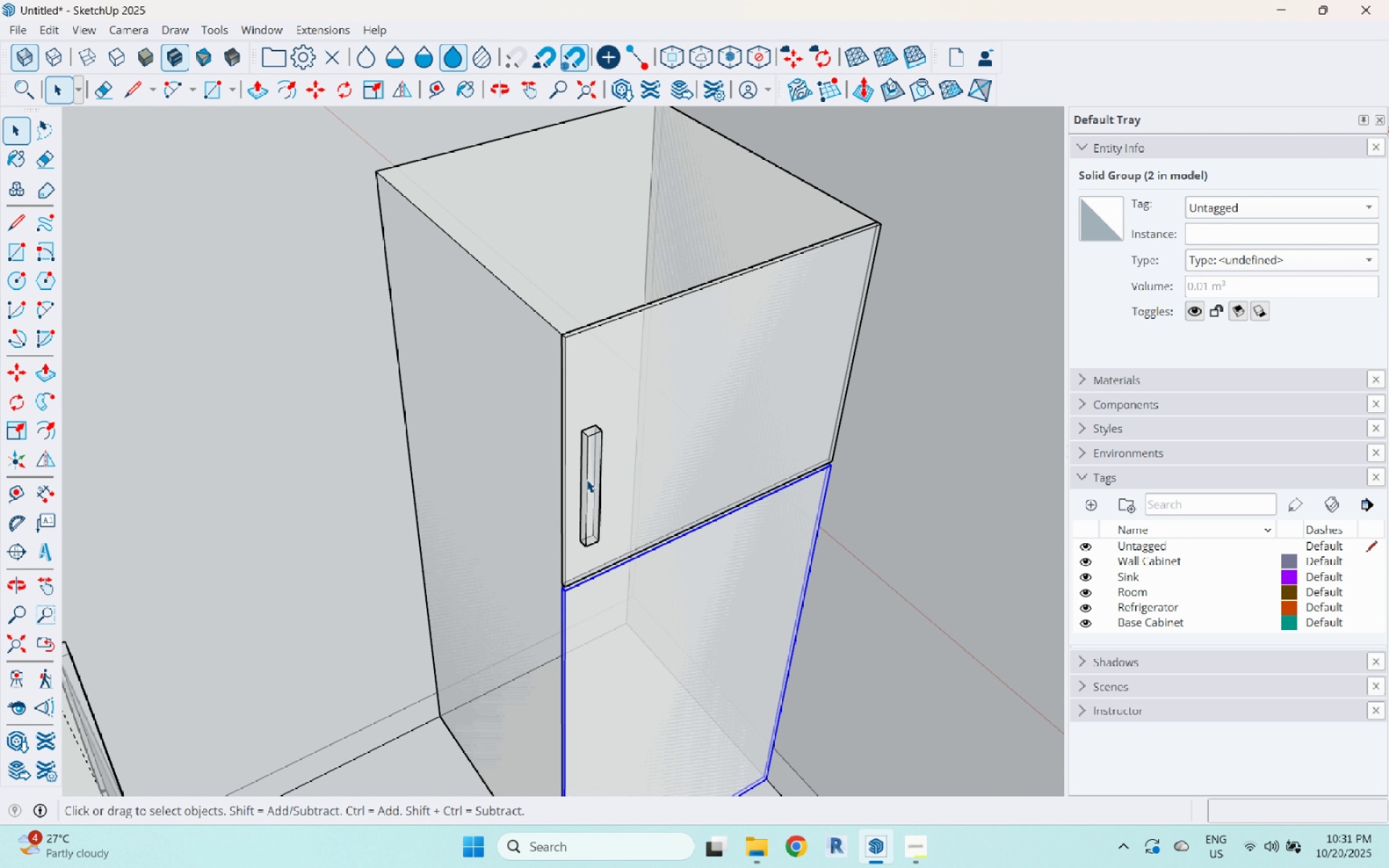 
left_click([587, 480])
 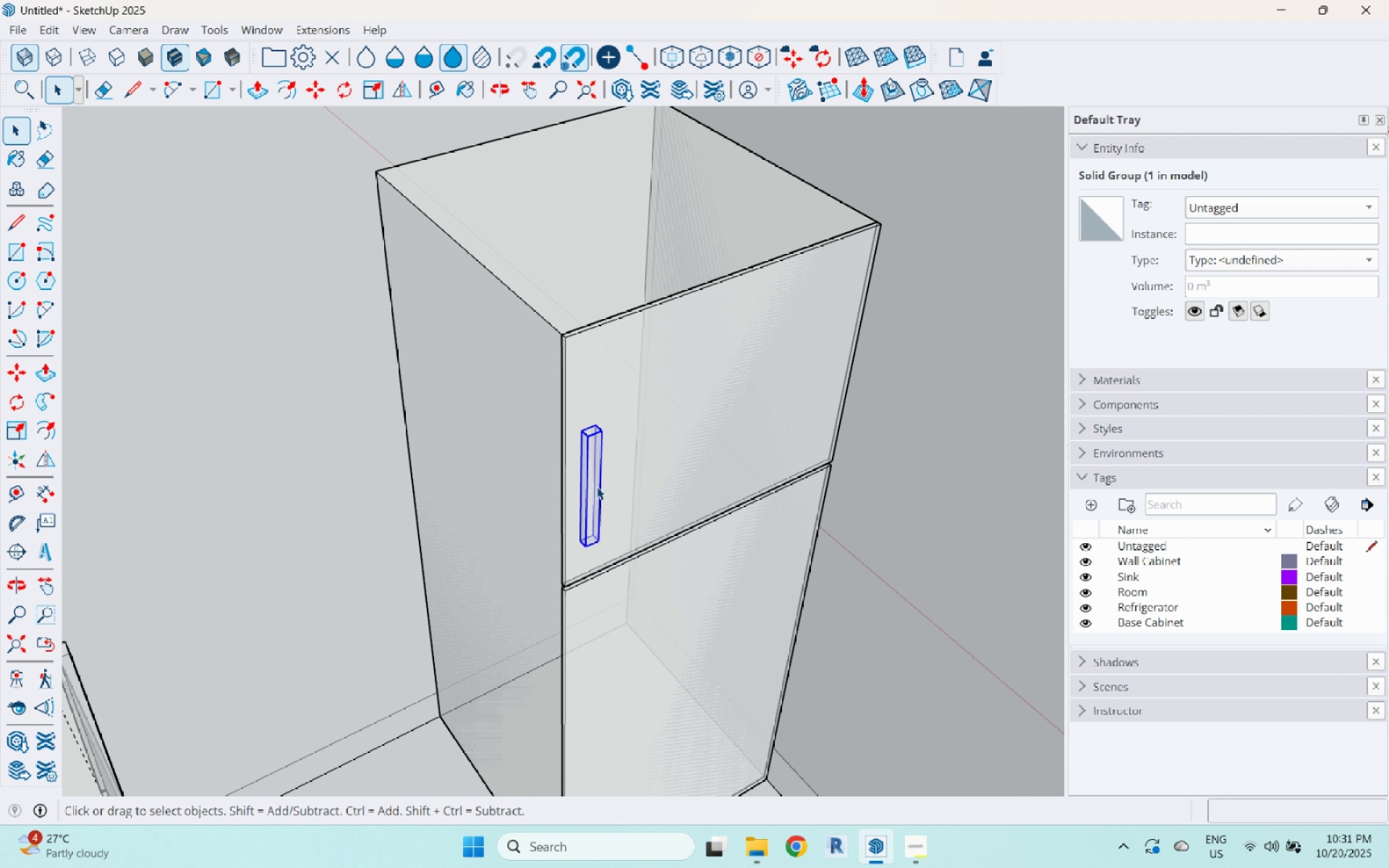 
key(M)
 